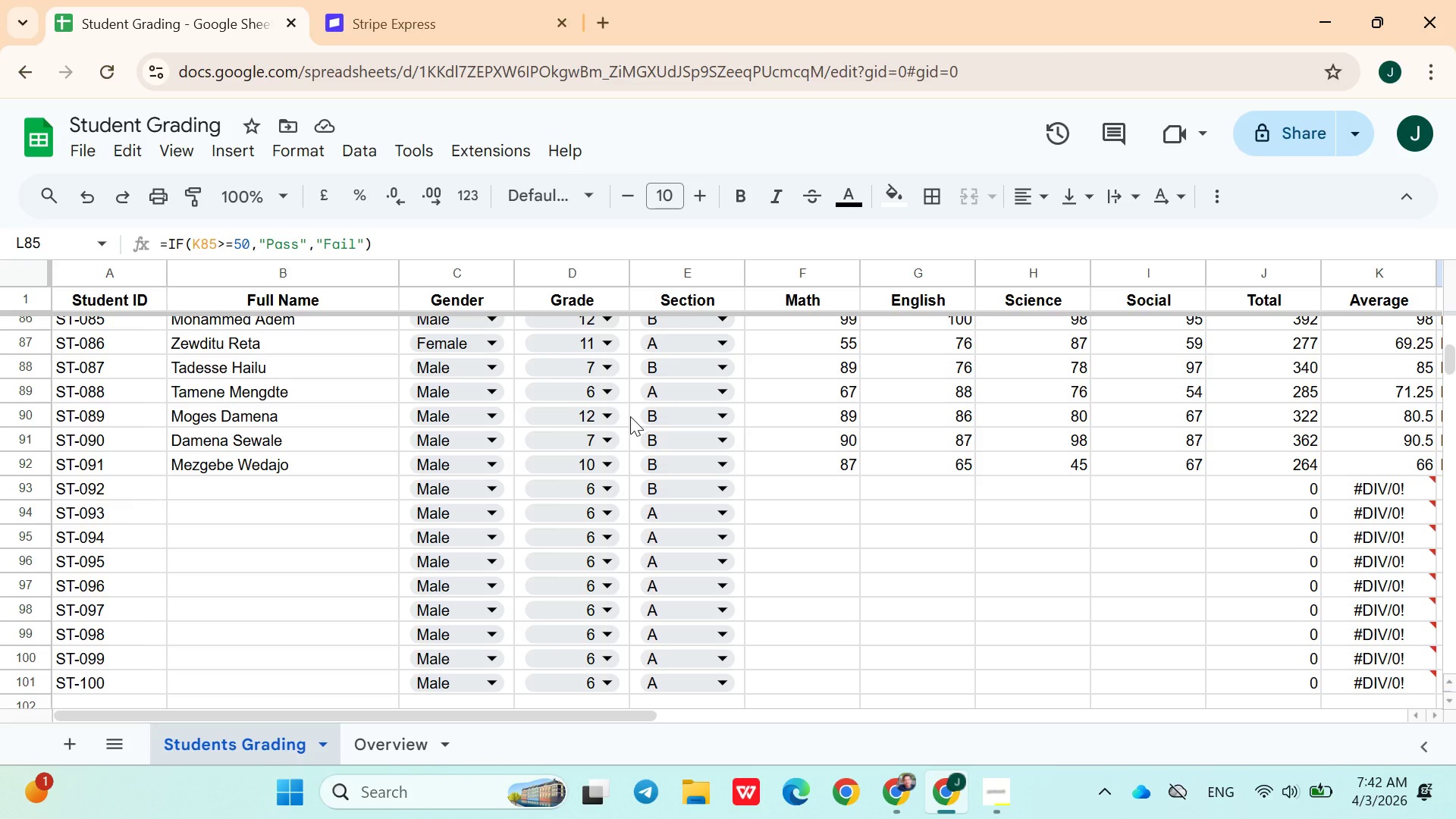 
wait(28.0)
 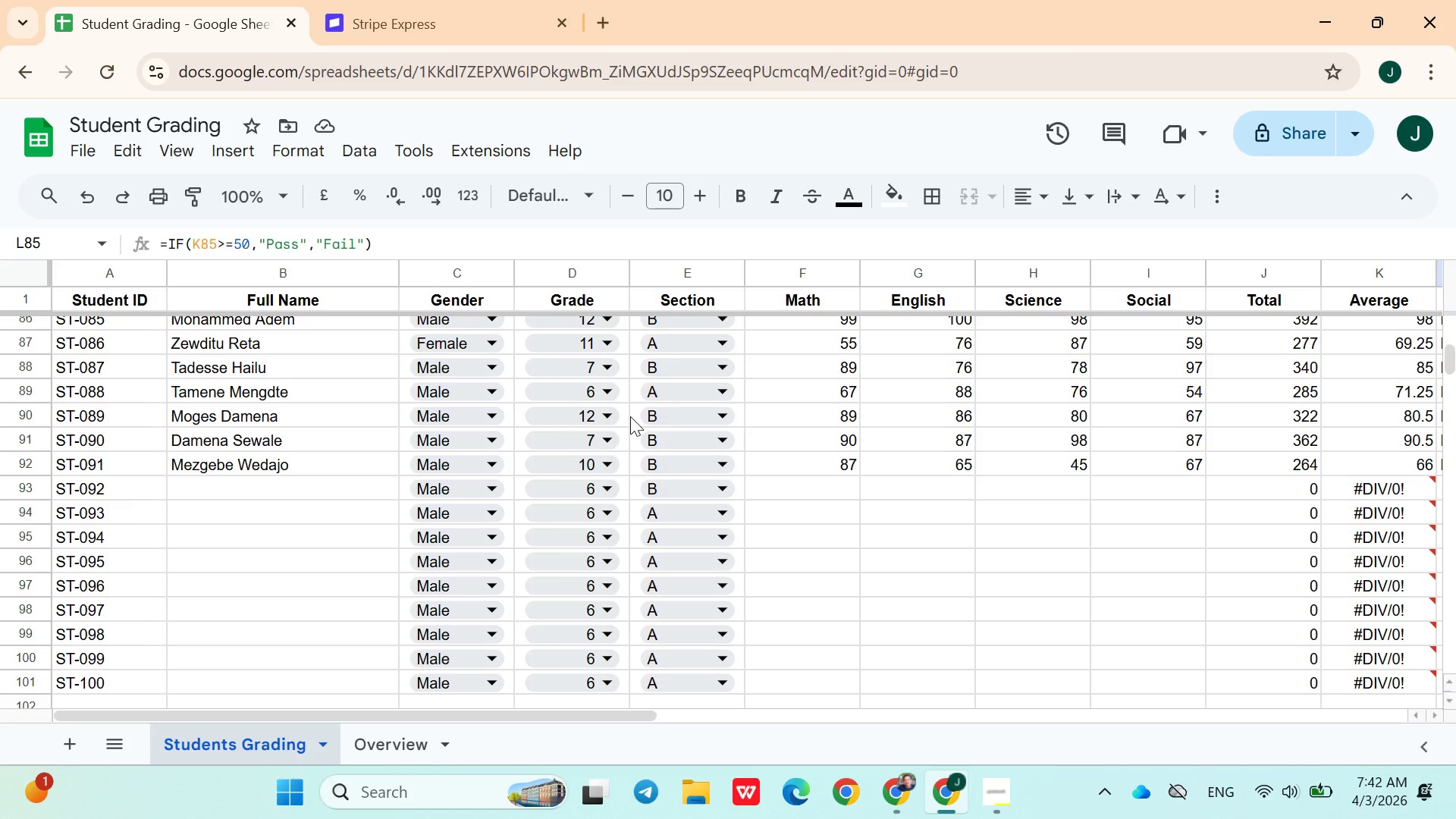 
left_click([274, 502])
 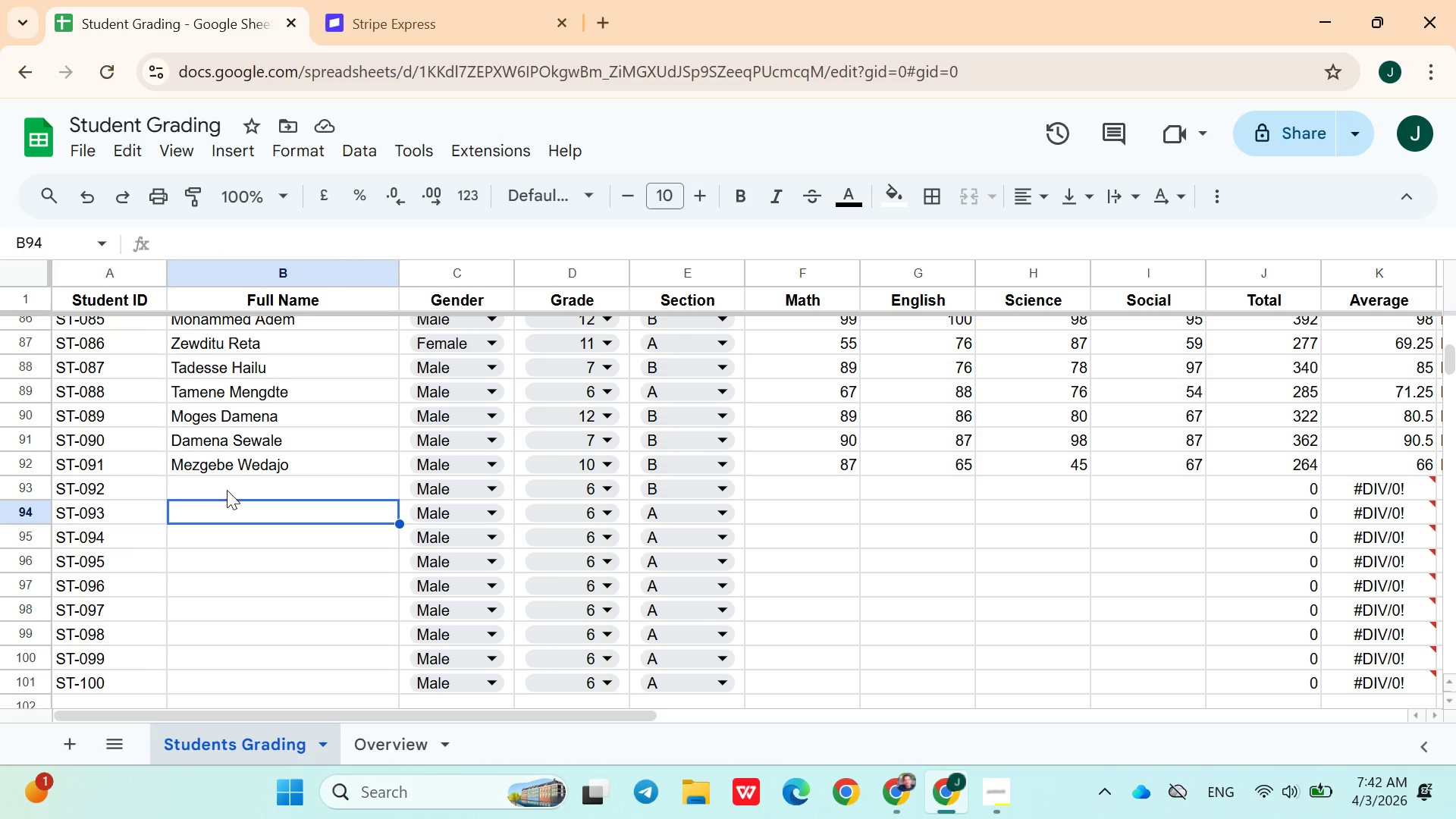 
left_click([220, 485])
 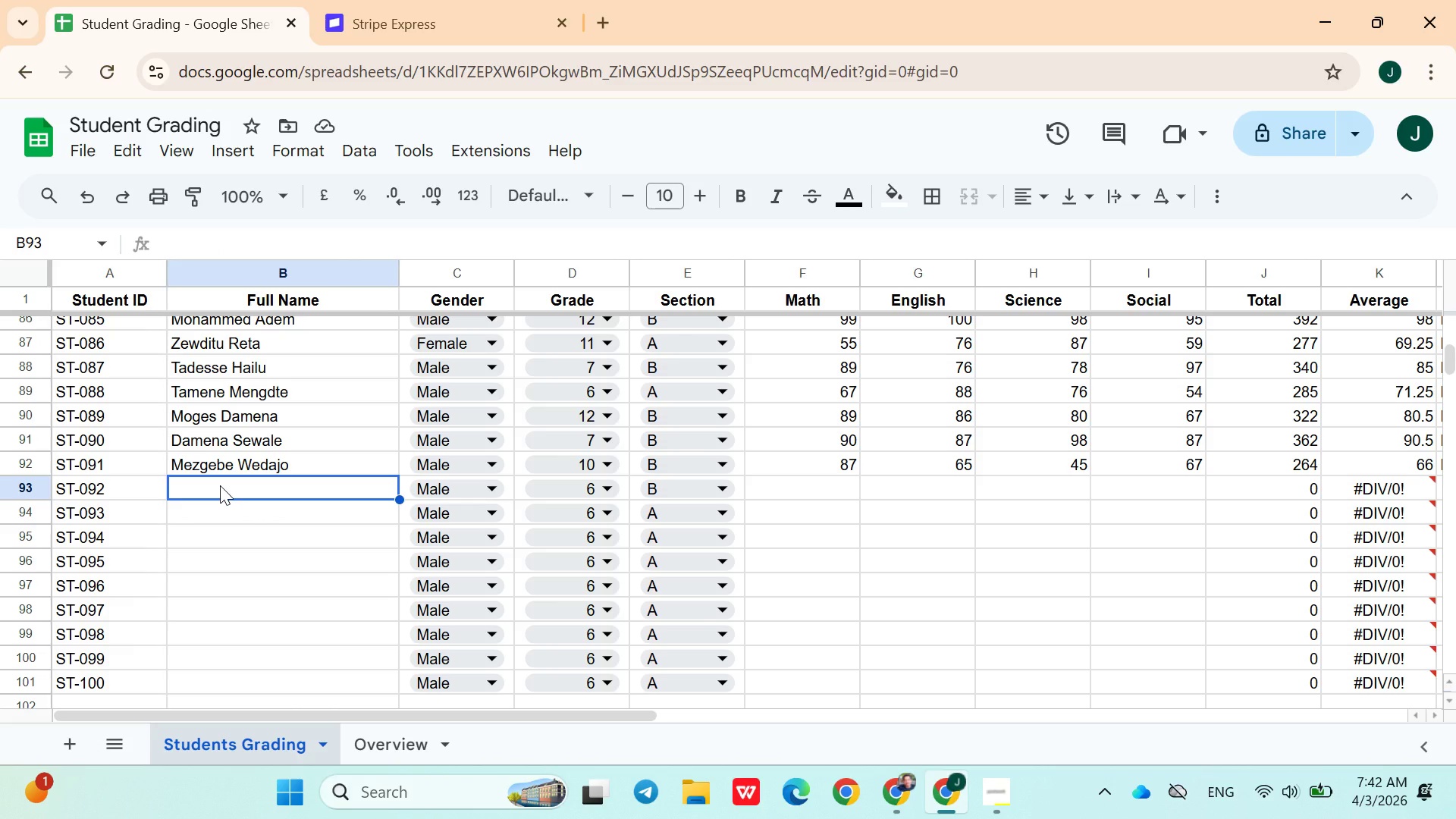 
type(Tasew Belew)
 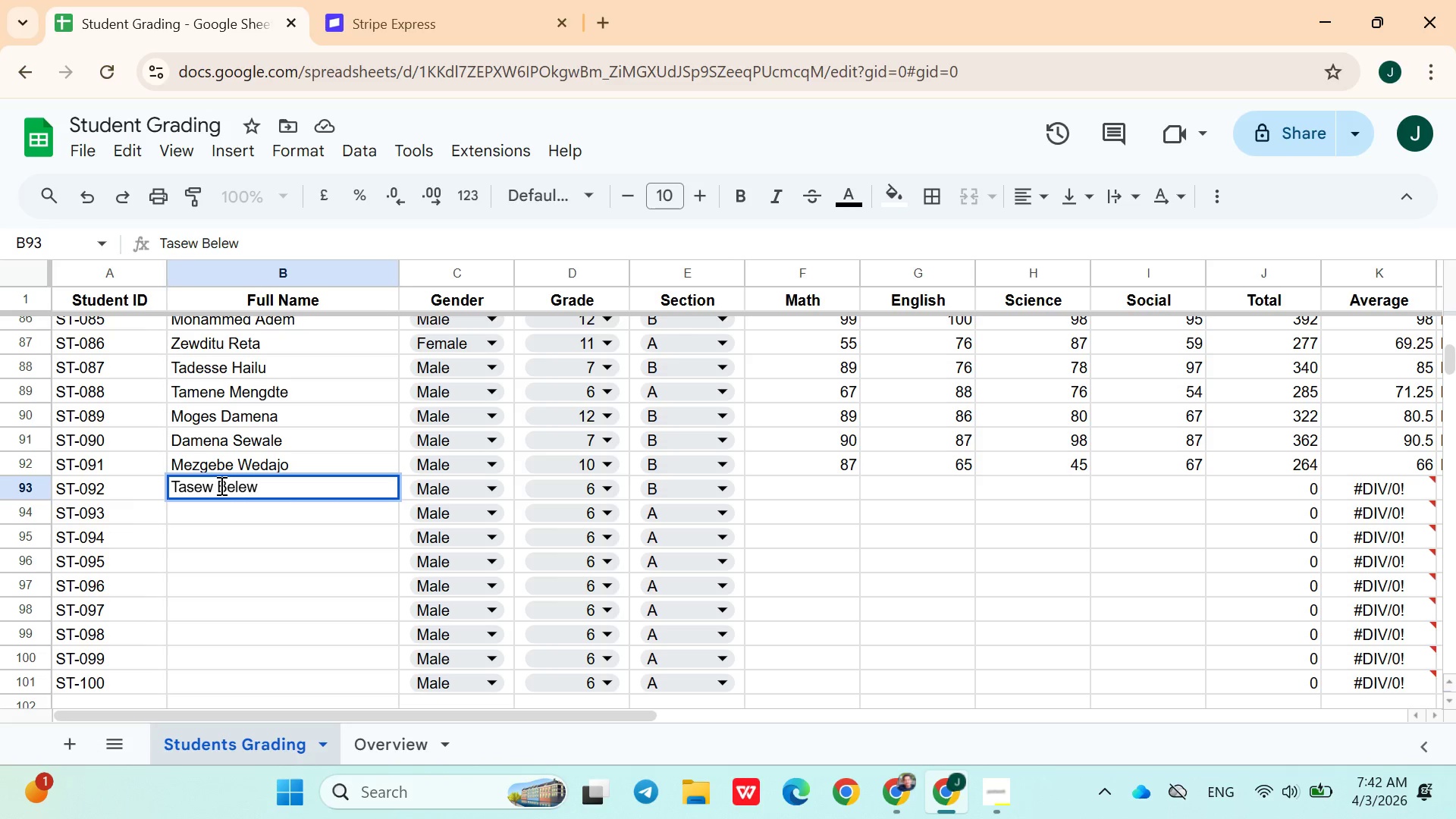 
wait(9.47)
 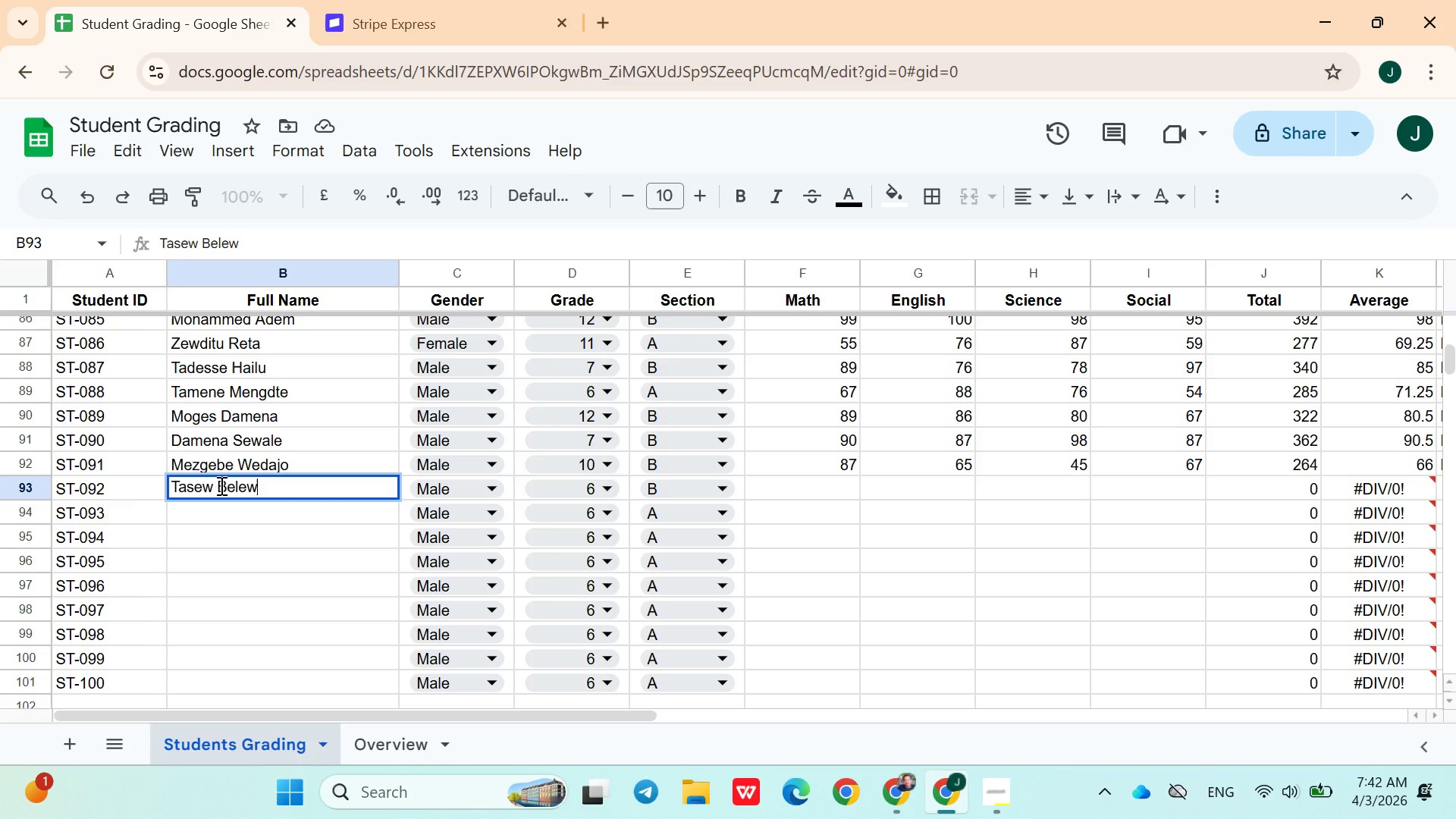 
left_click([559, 494])
 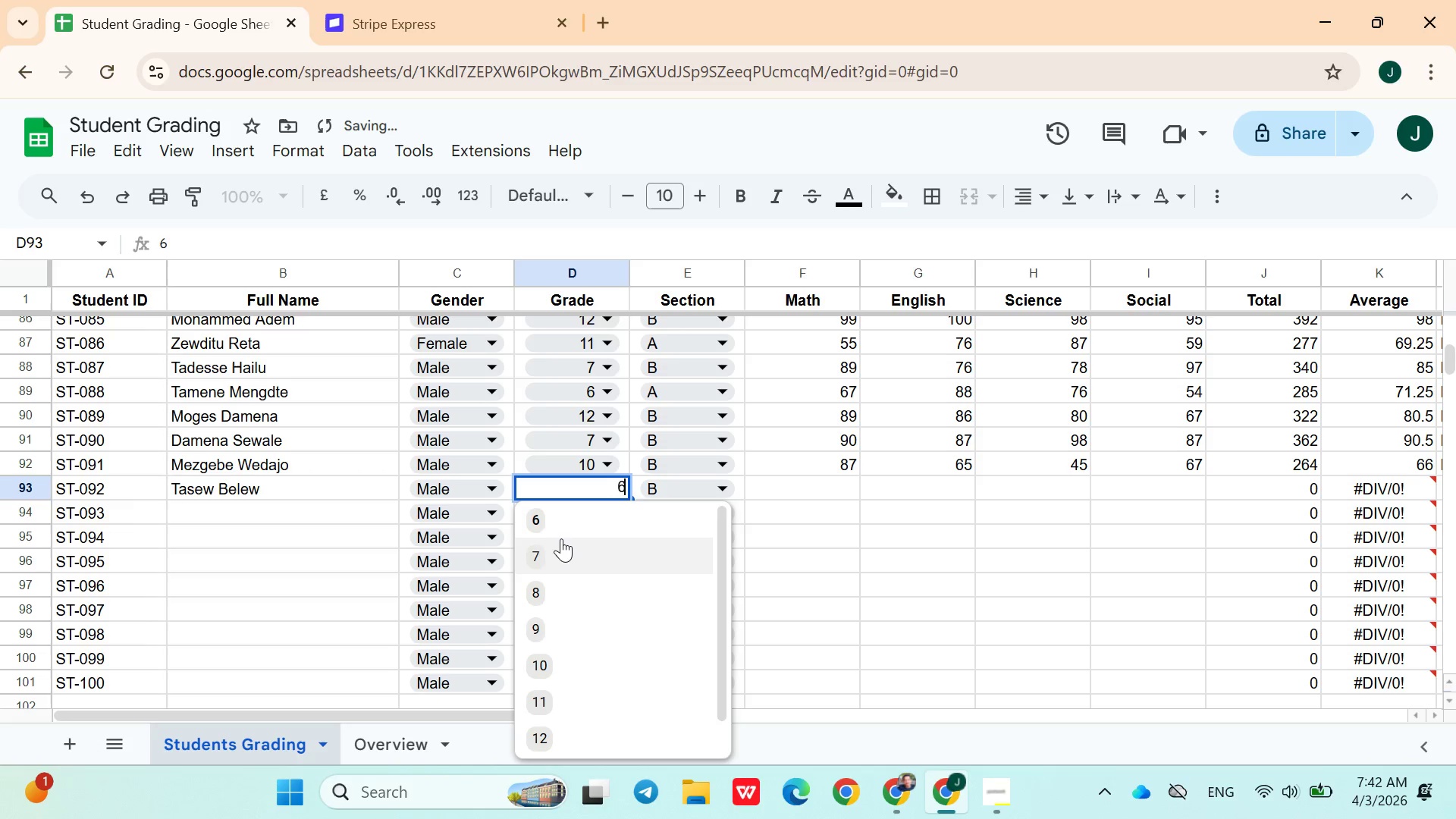 
left_click([561, 547])
 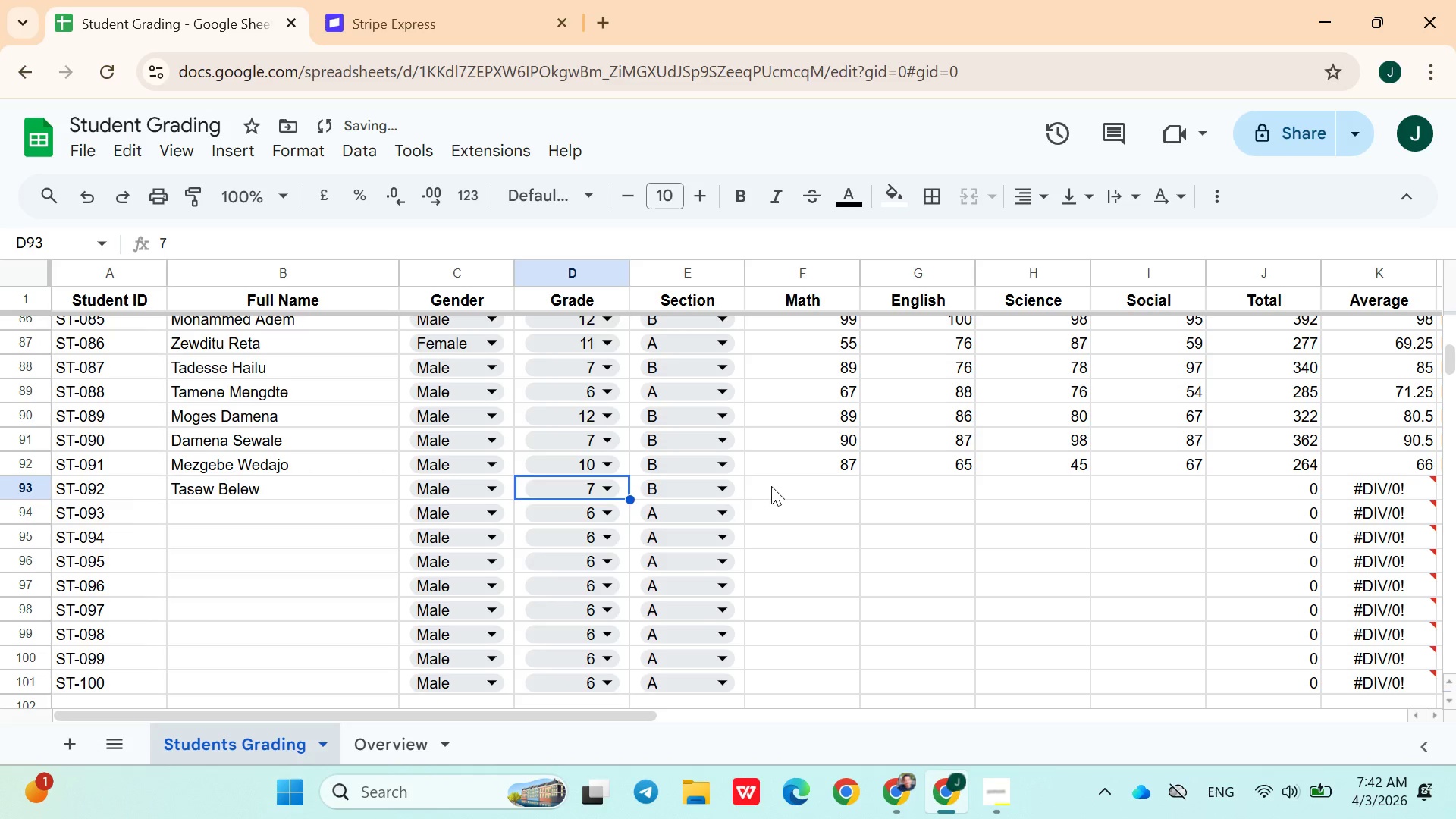 
left_click([780, 489])
 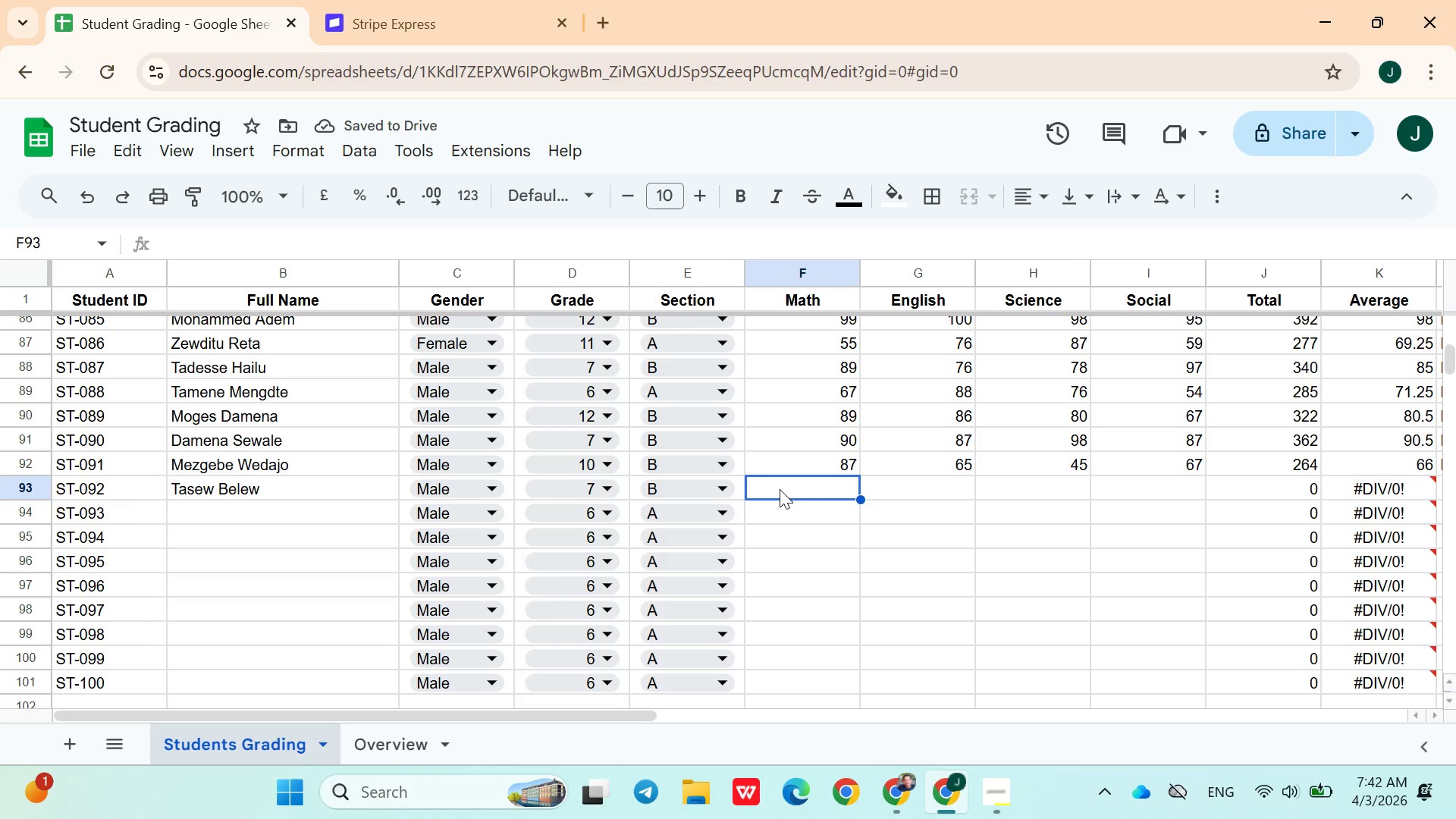 
type(90)
 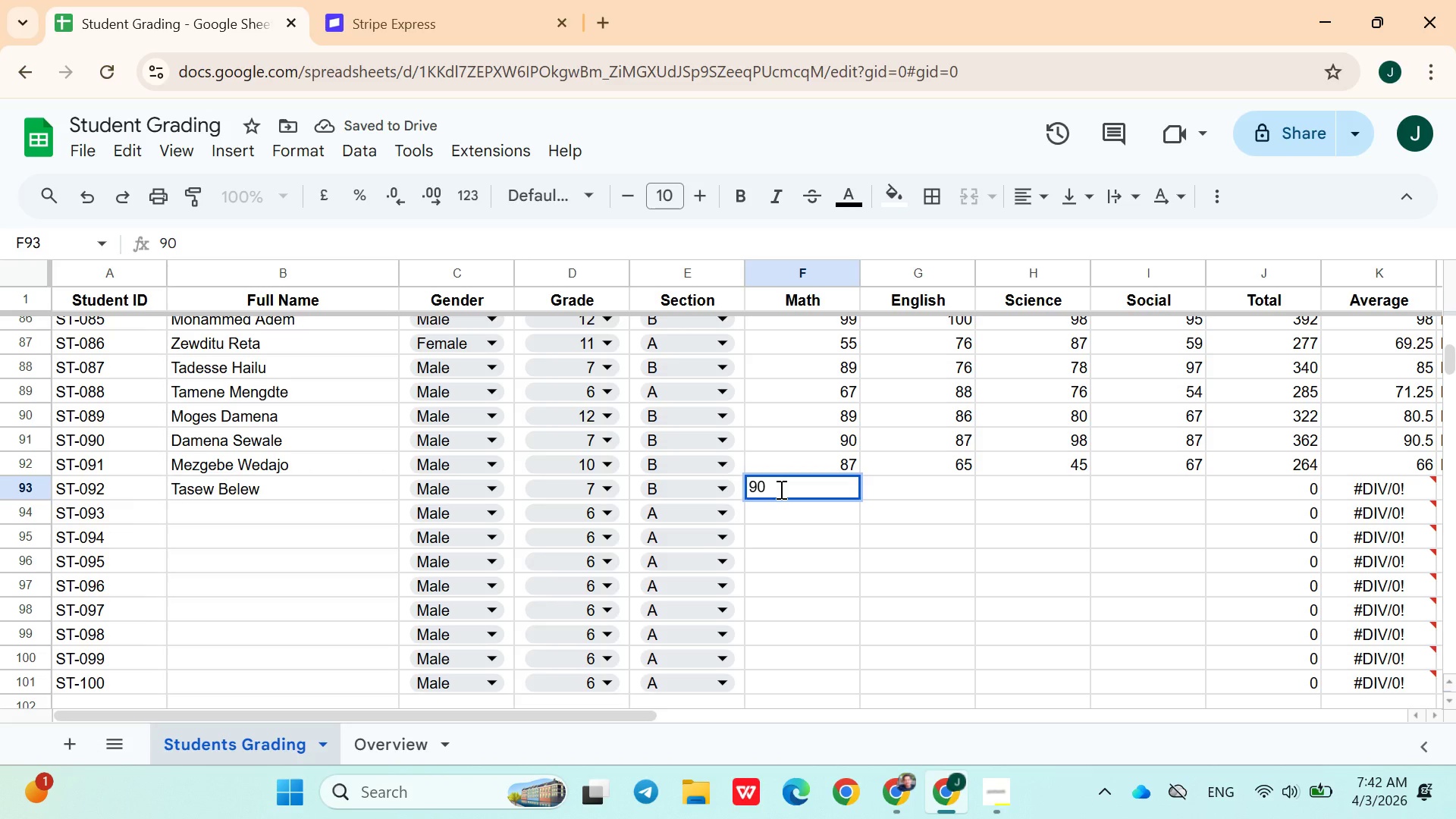 
key(ArrowRight)
 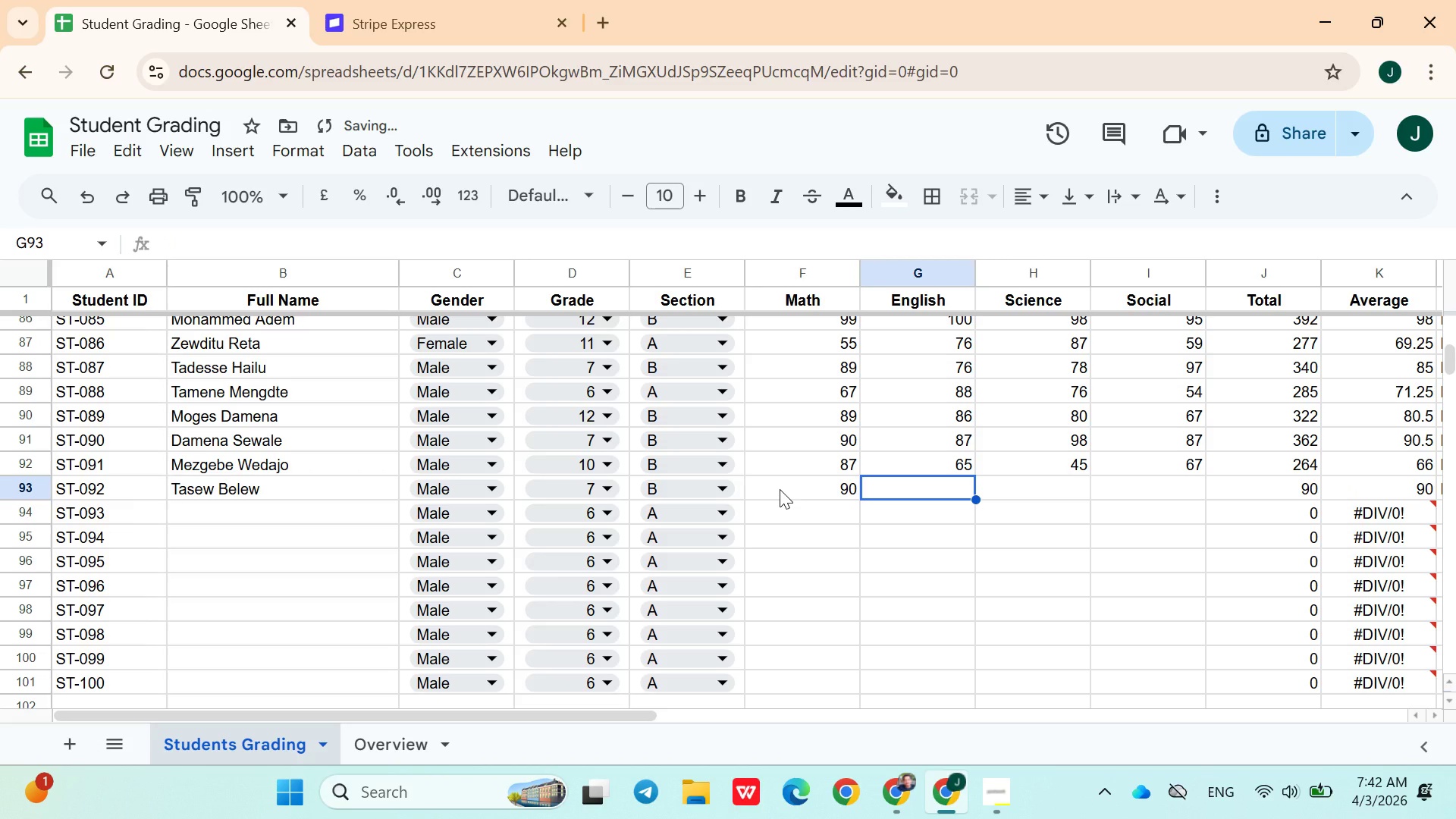 
type(89)
 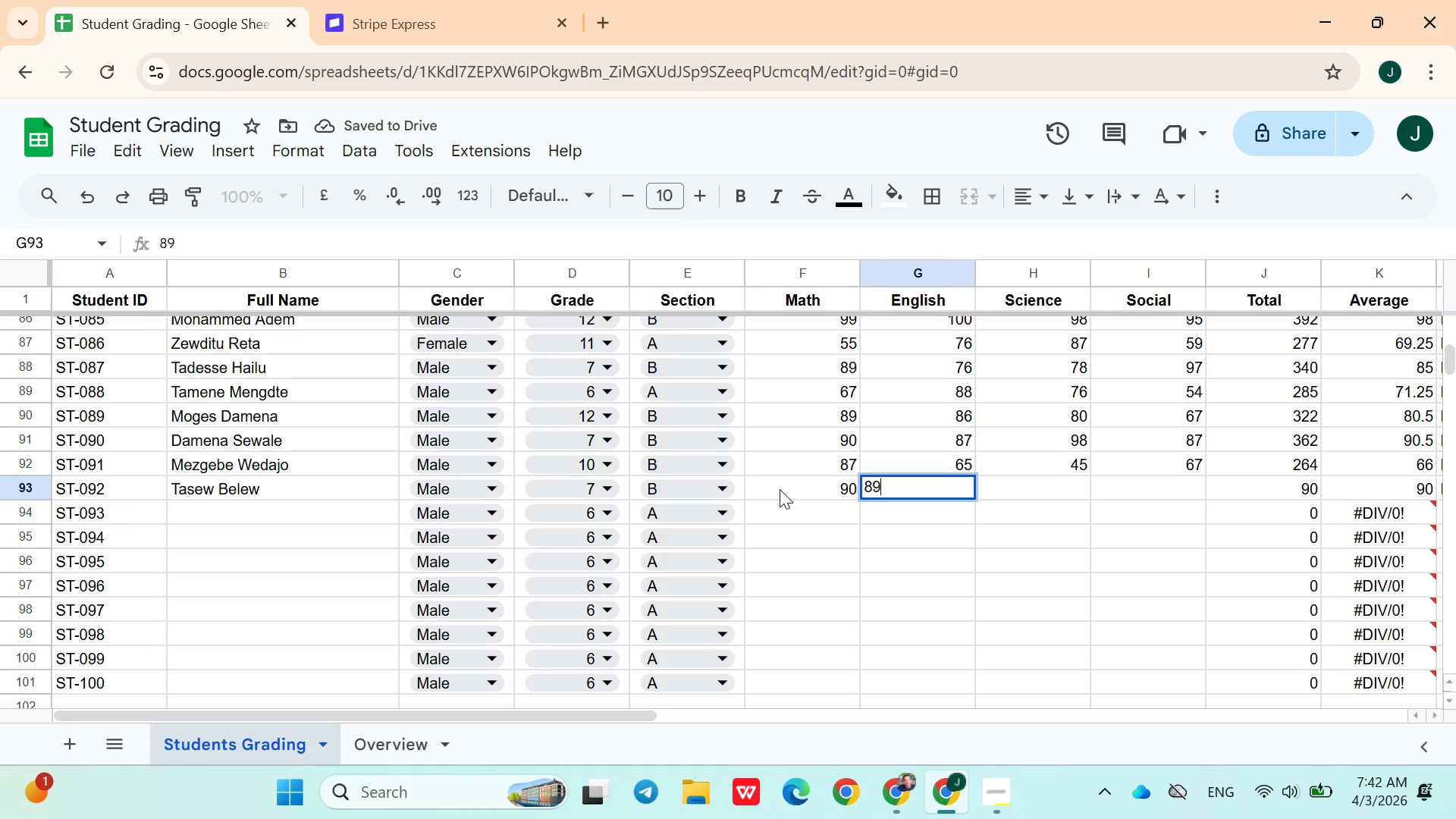 
key(ArrowRight)
 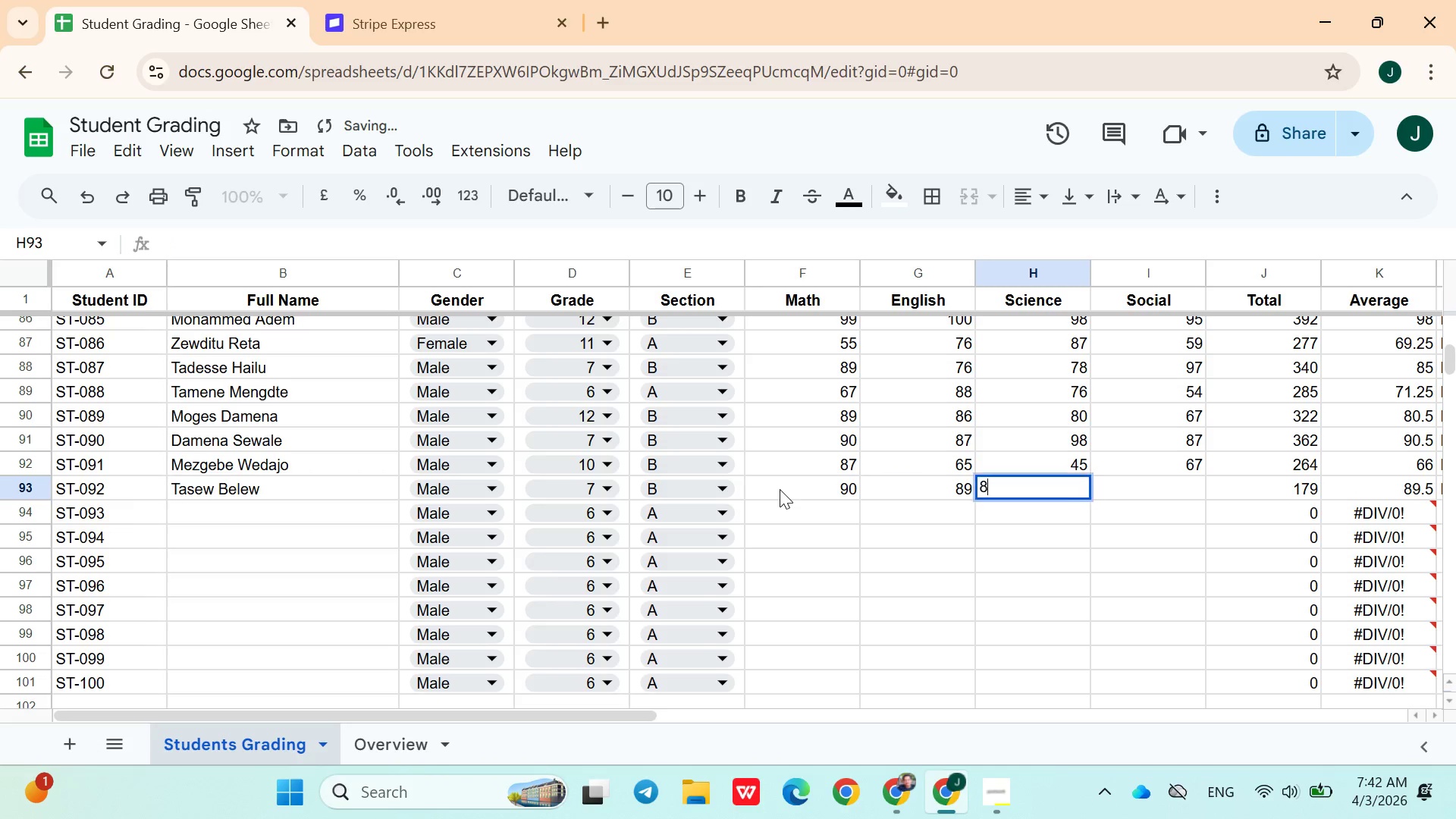 
type(86)
 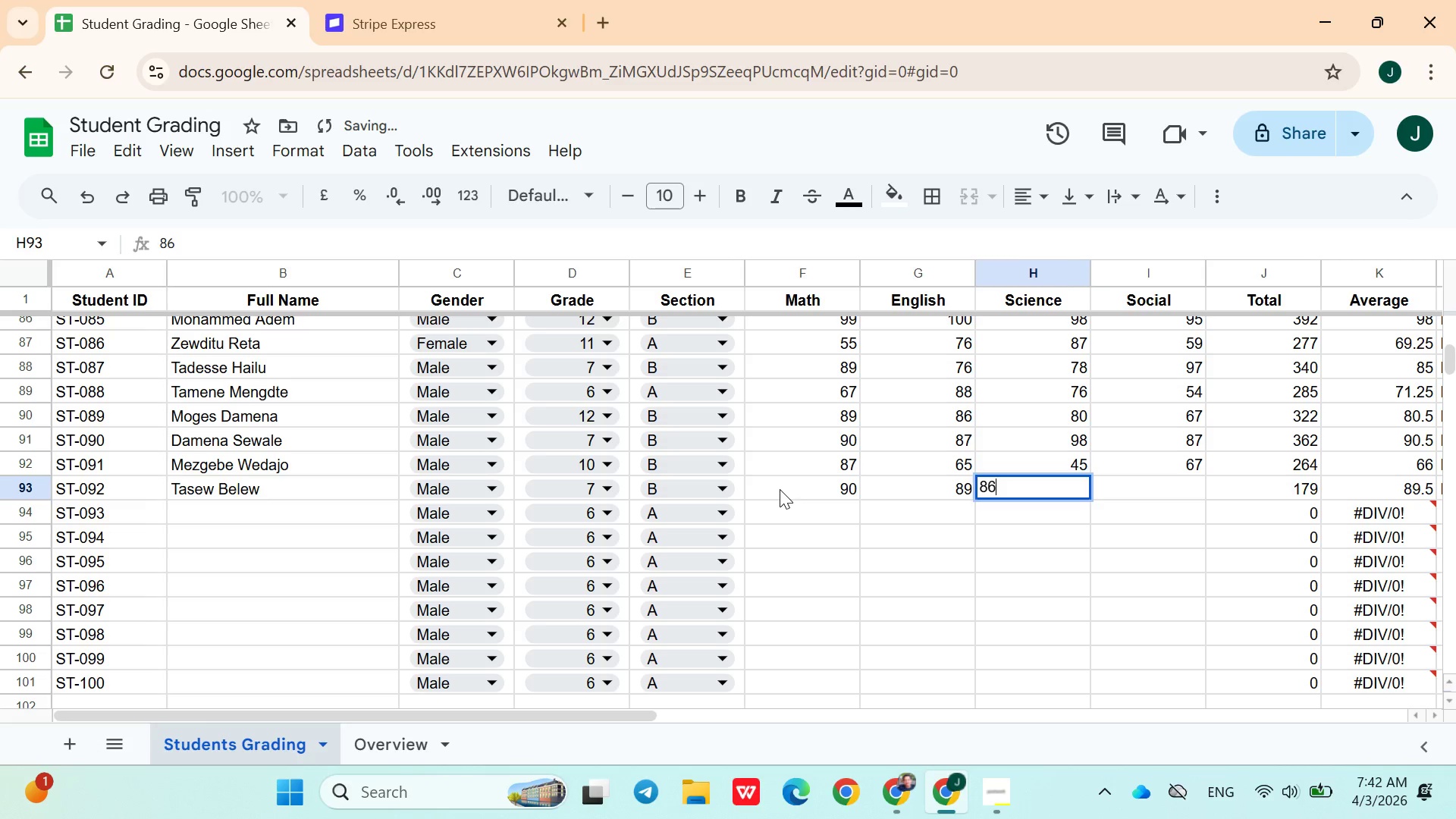 
key(ArrowRight)
 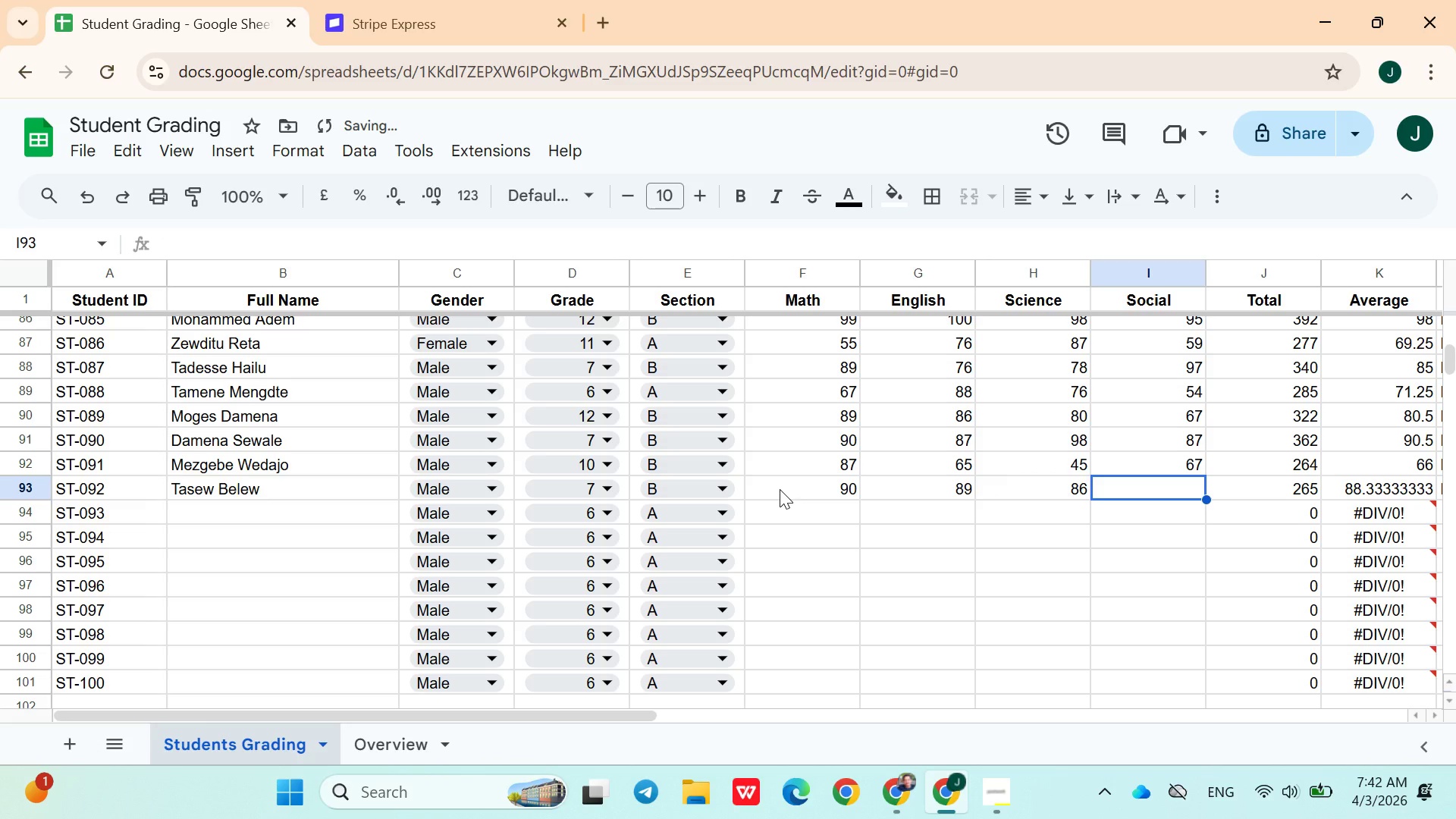 
type(78)
 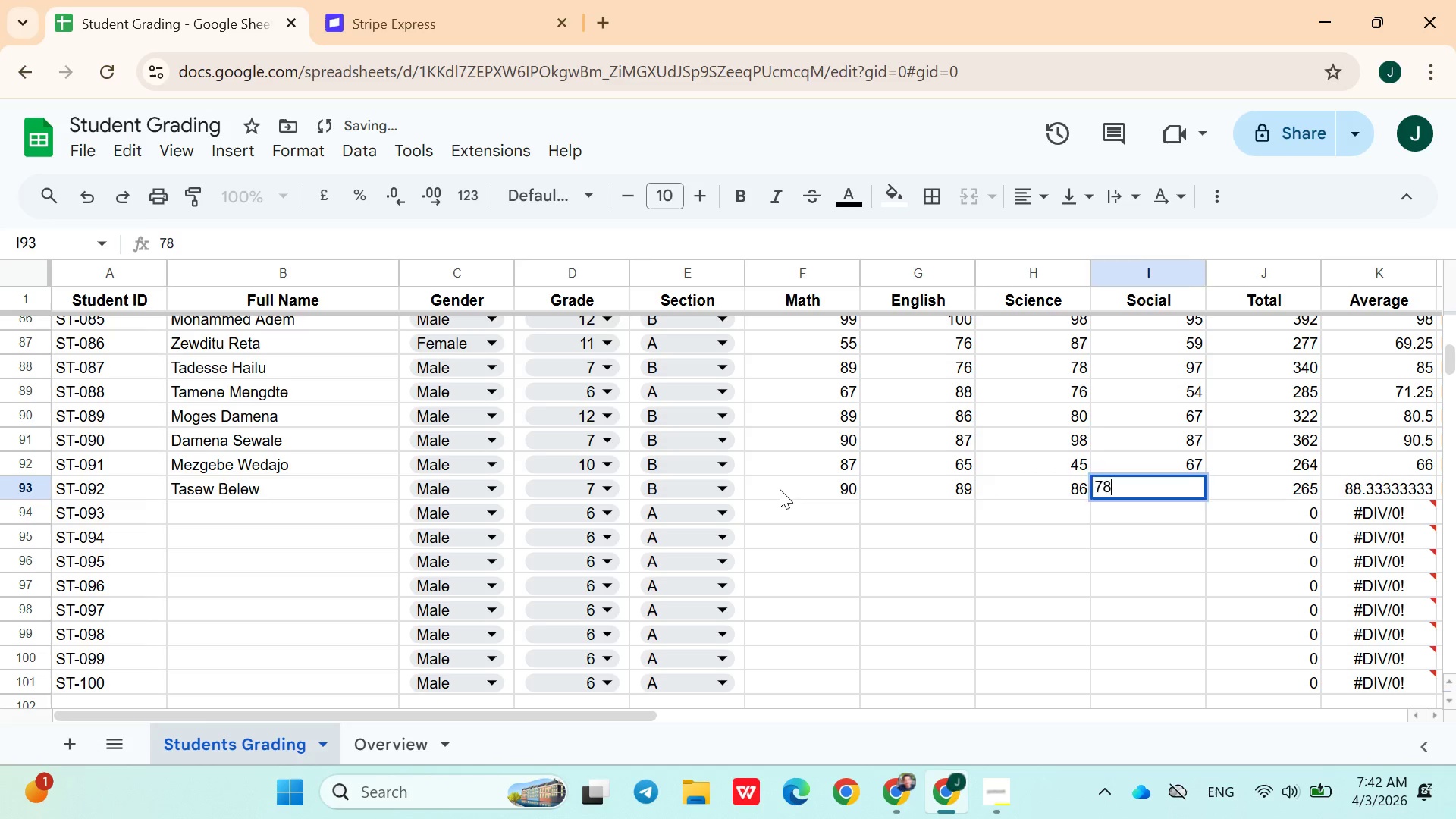 
key(ArrowRight)
 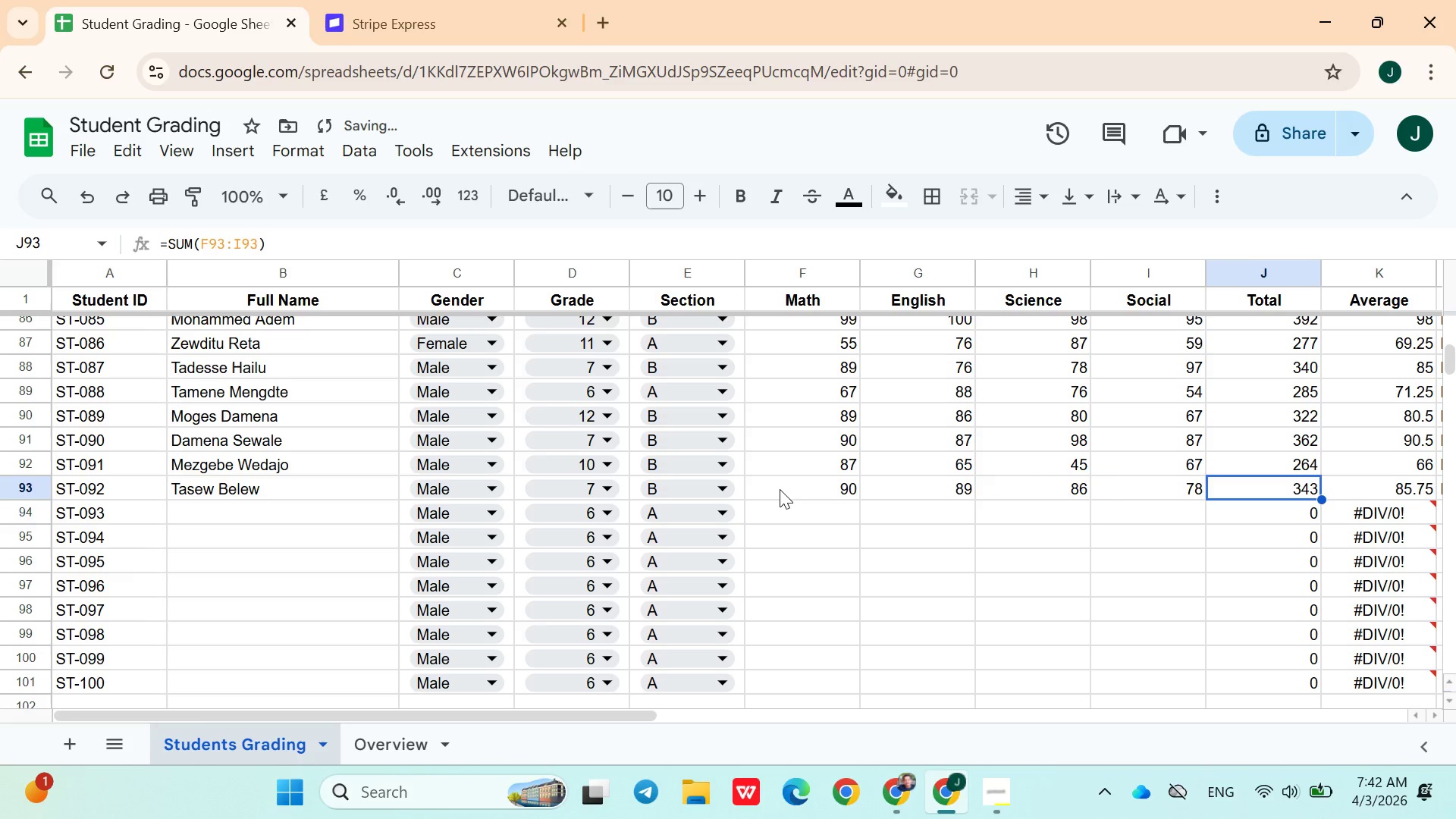 
key(ArrowDown)
 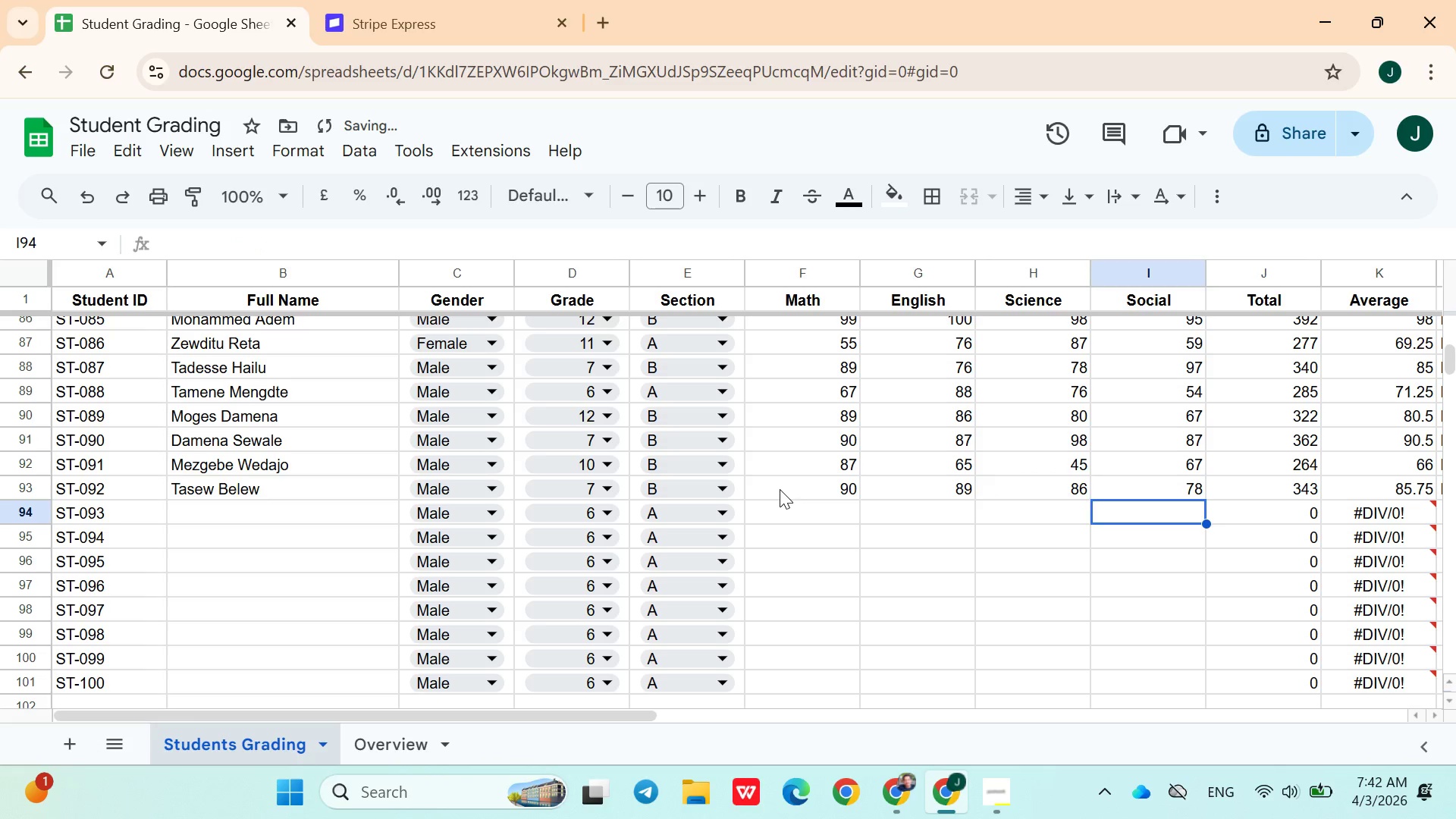 
hold_key(key=ArrowLeft, duration=0.89)
 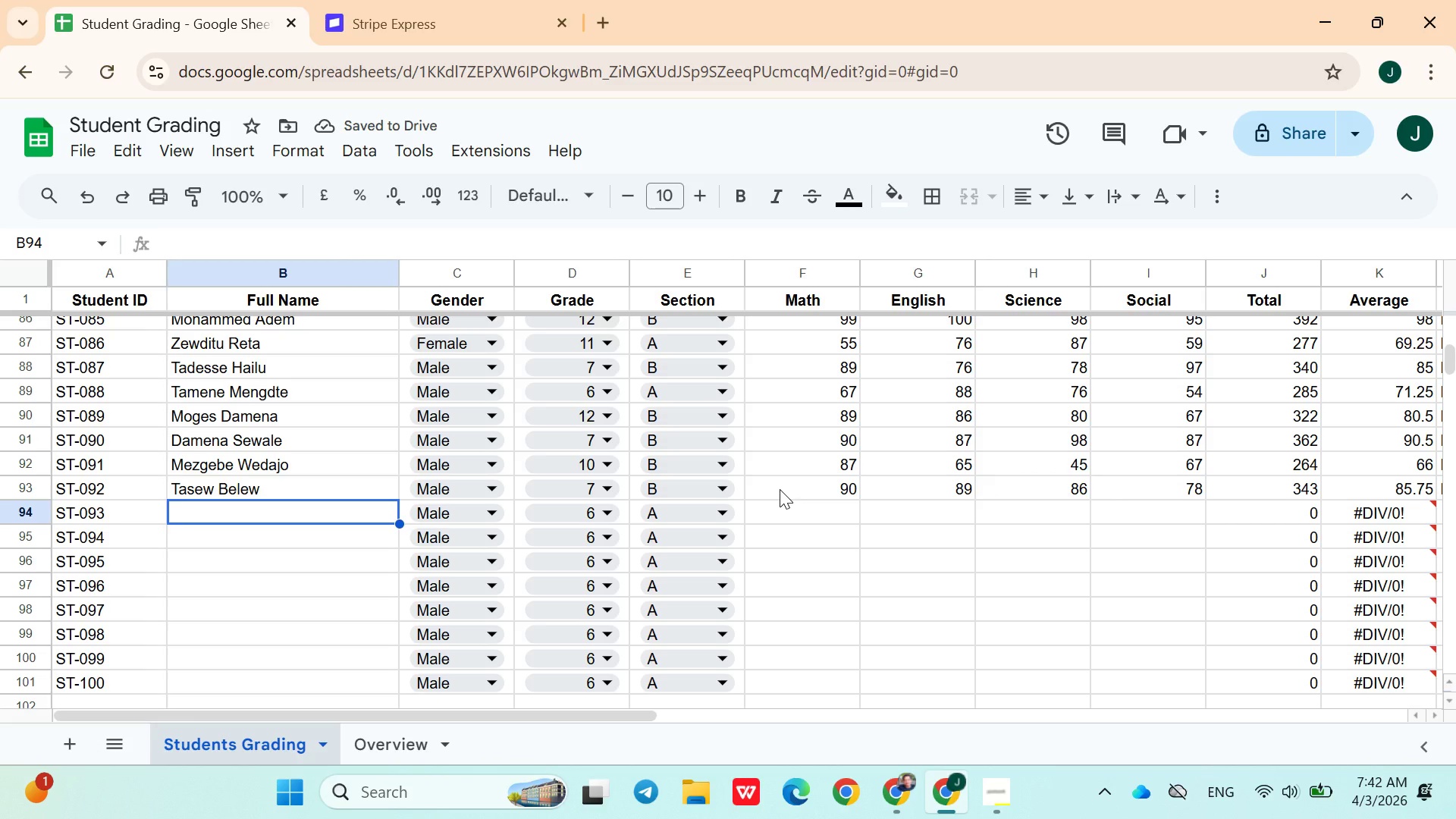 
key(ArrowRight)
 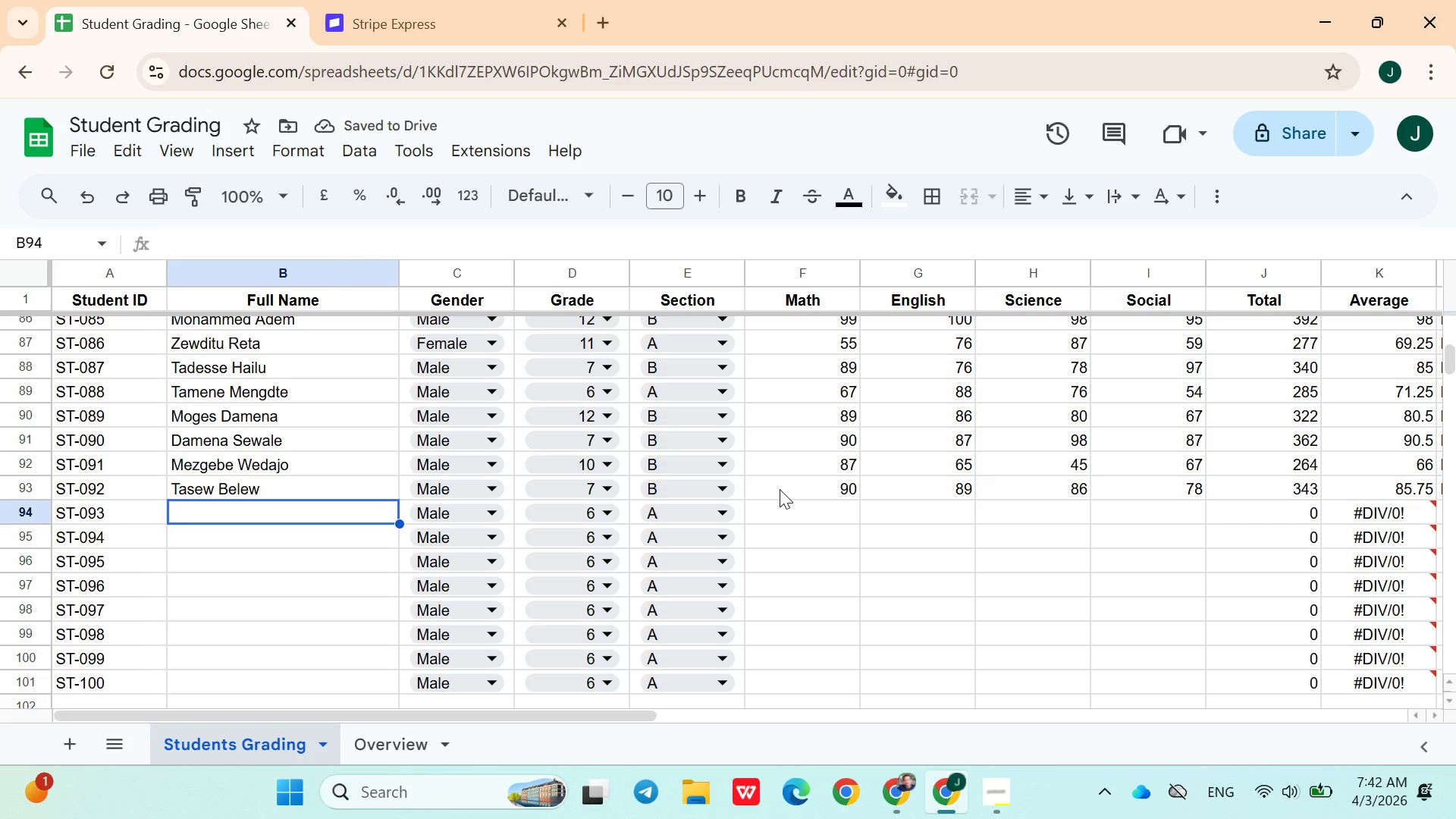 
hold_key(key=ShiftLeft, duration=1.5)
 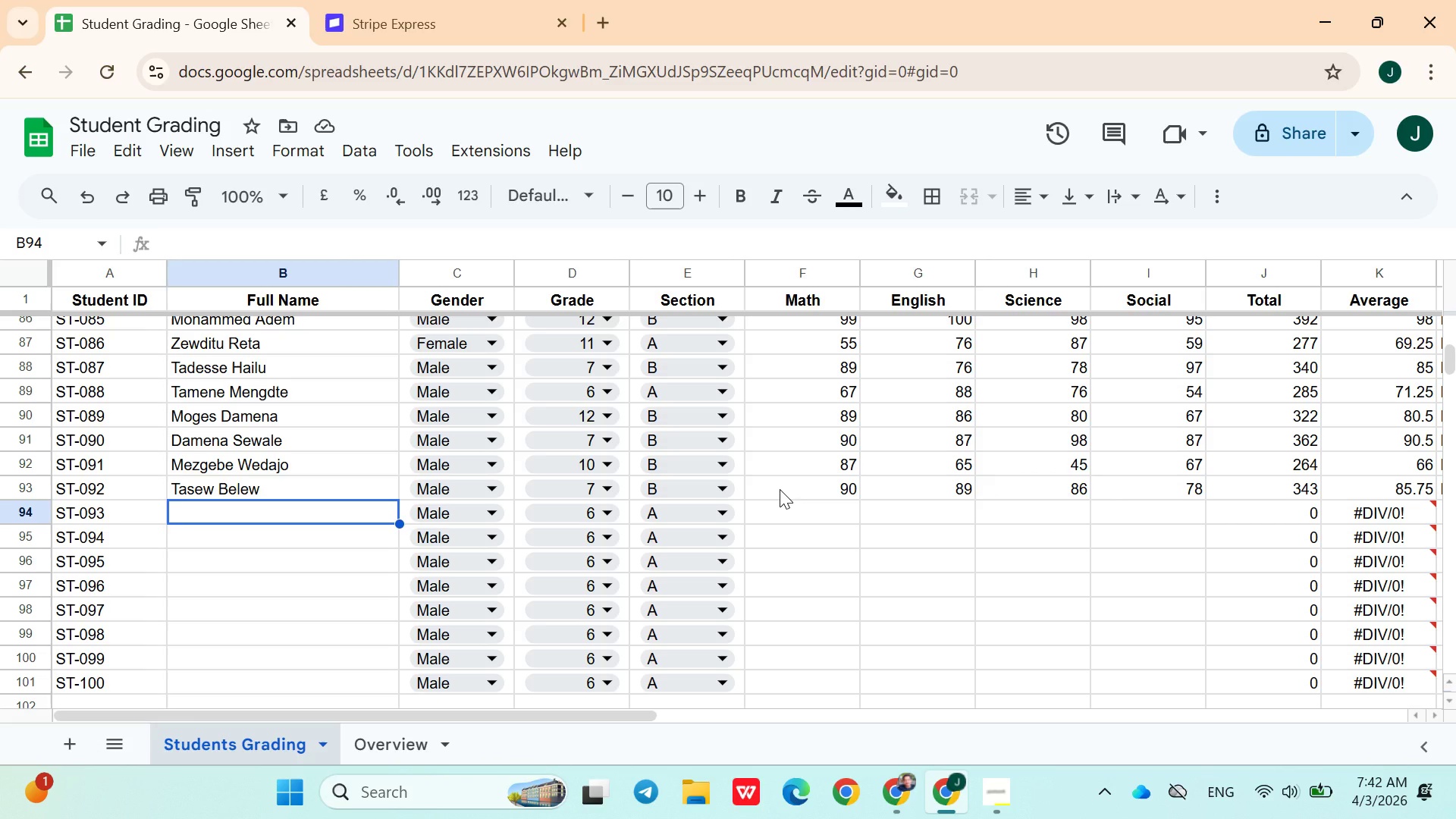 
hold_key(key=ShiftLeft, duration=1.52)
 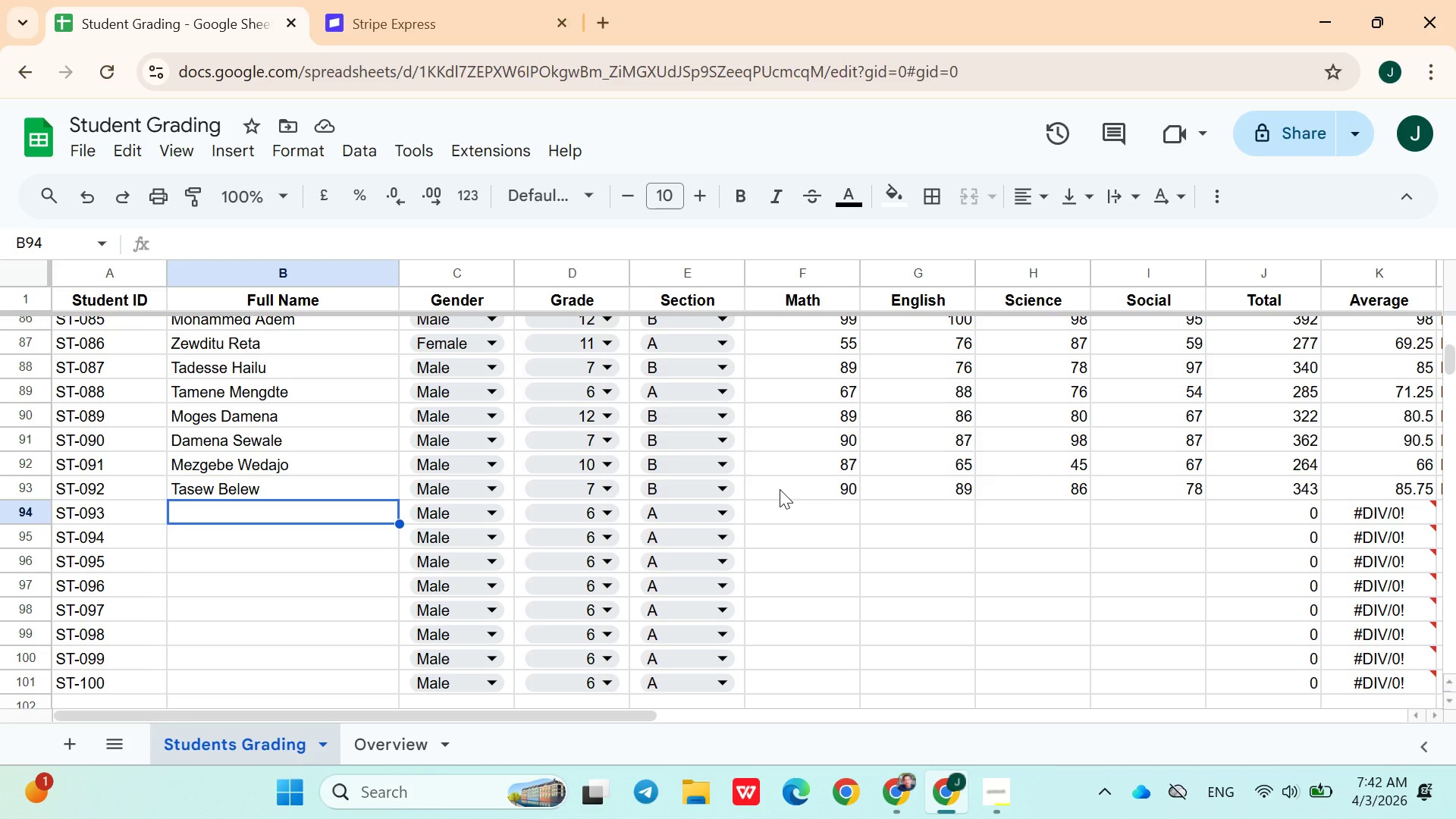 
hold_key(key=ShiftLeft, duration=1.52)
 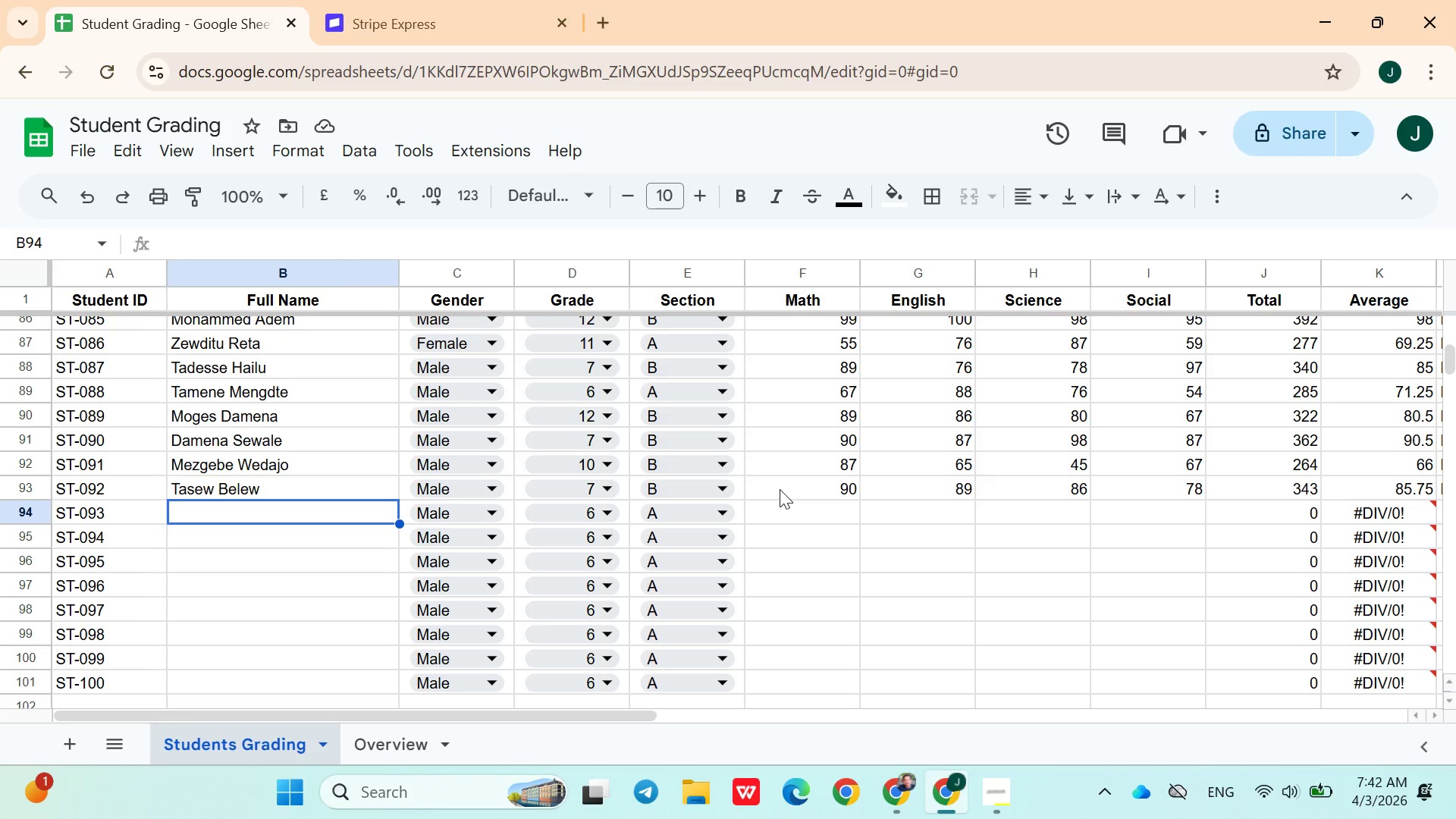 
hold_key(key=ShiftLeft, duration=1.51)
 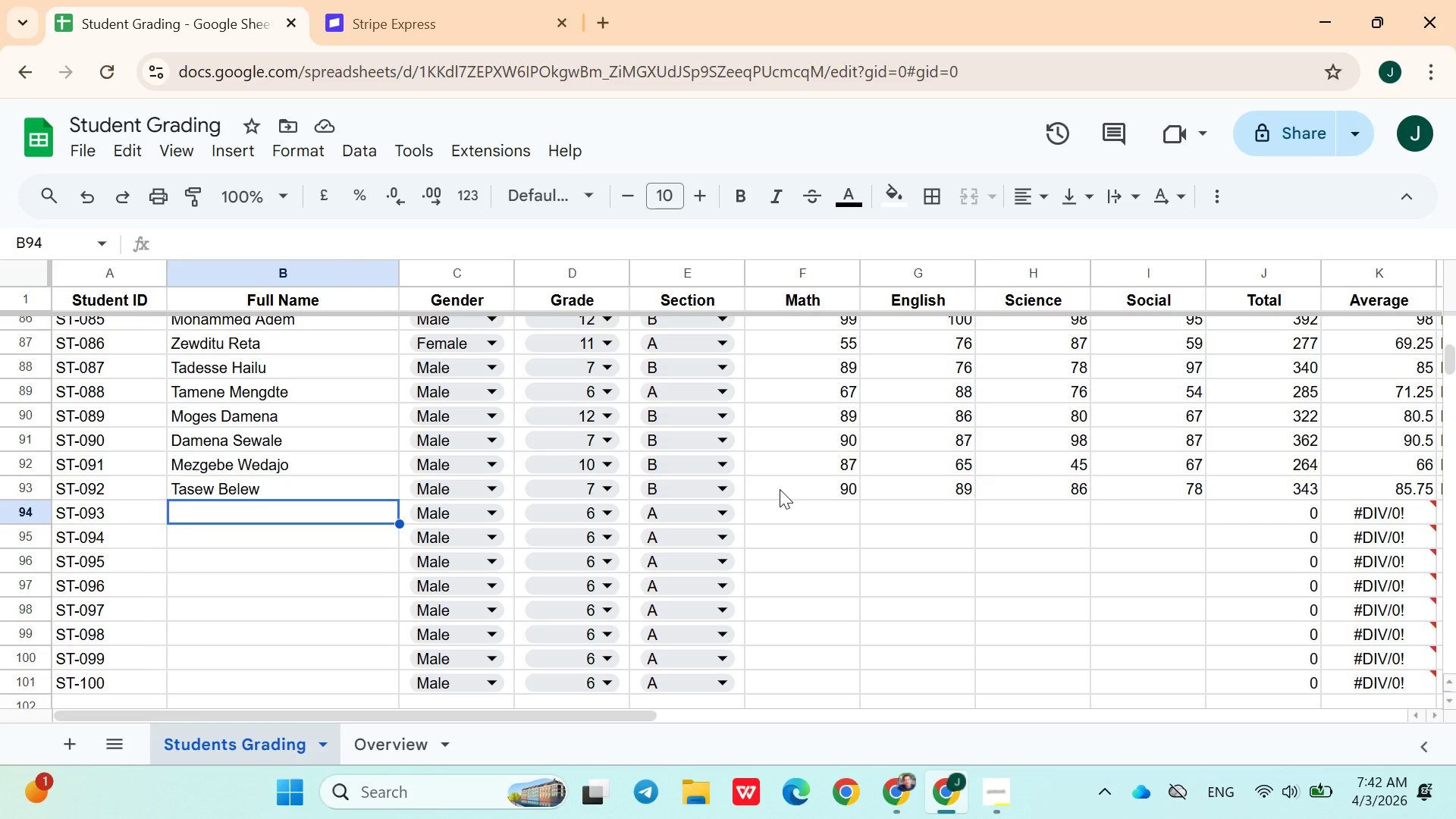 
hold_key(key=ShiftLeft, duration=1.52)
 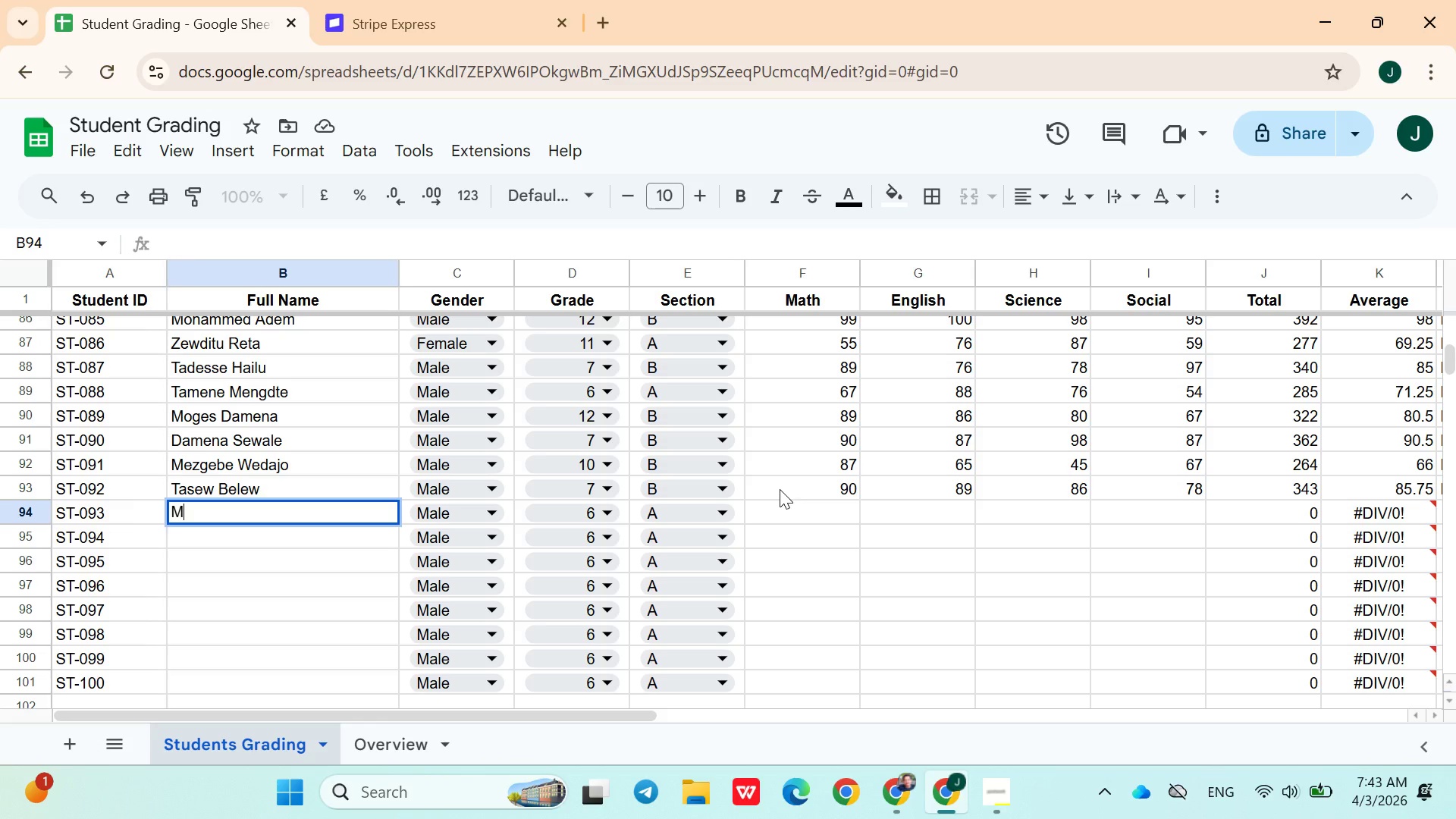 
type(Mohammed Yimam)
 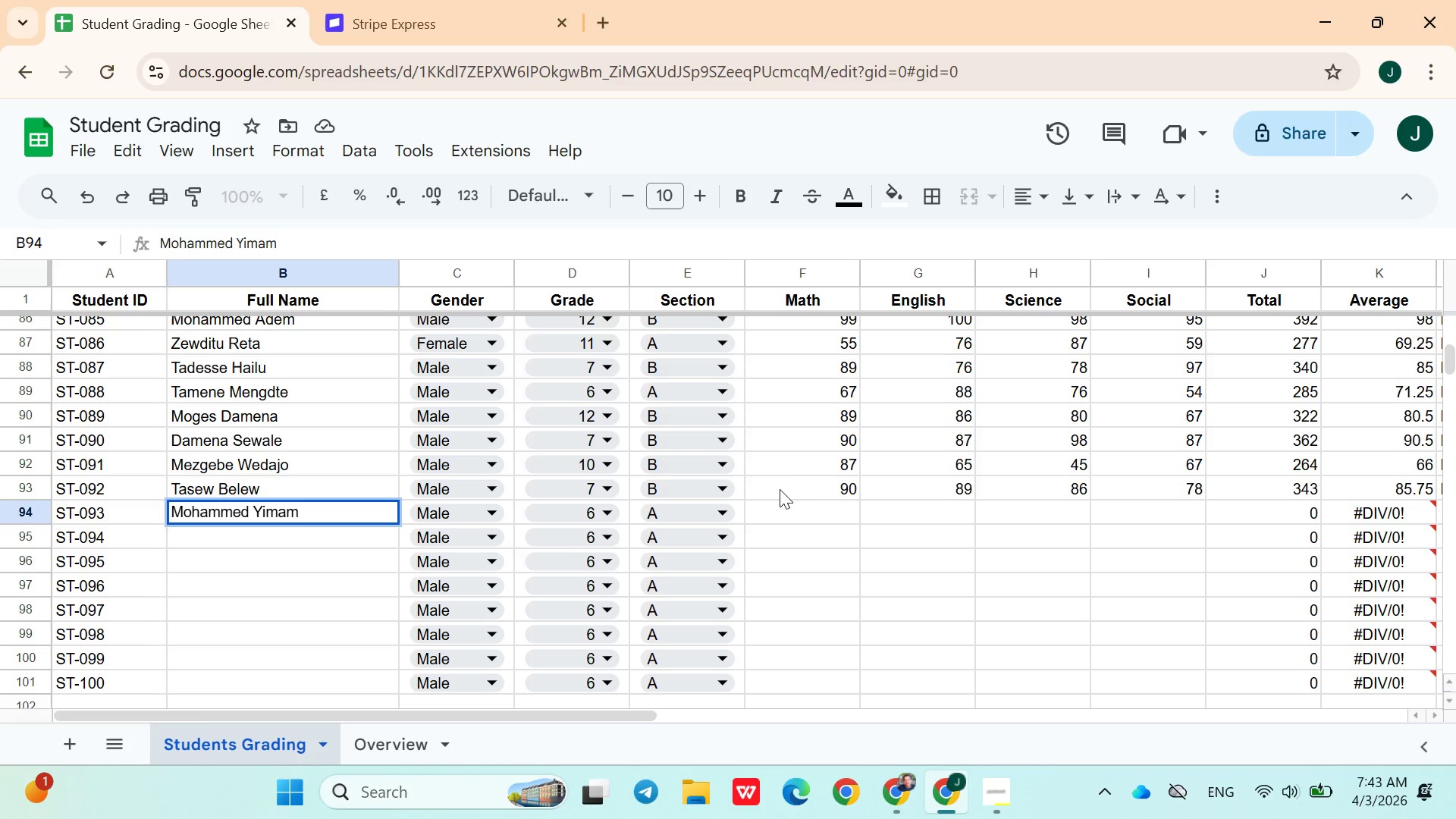 
left_click([573, 513])
 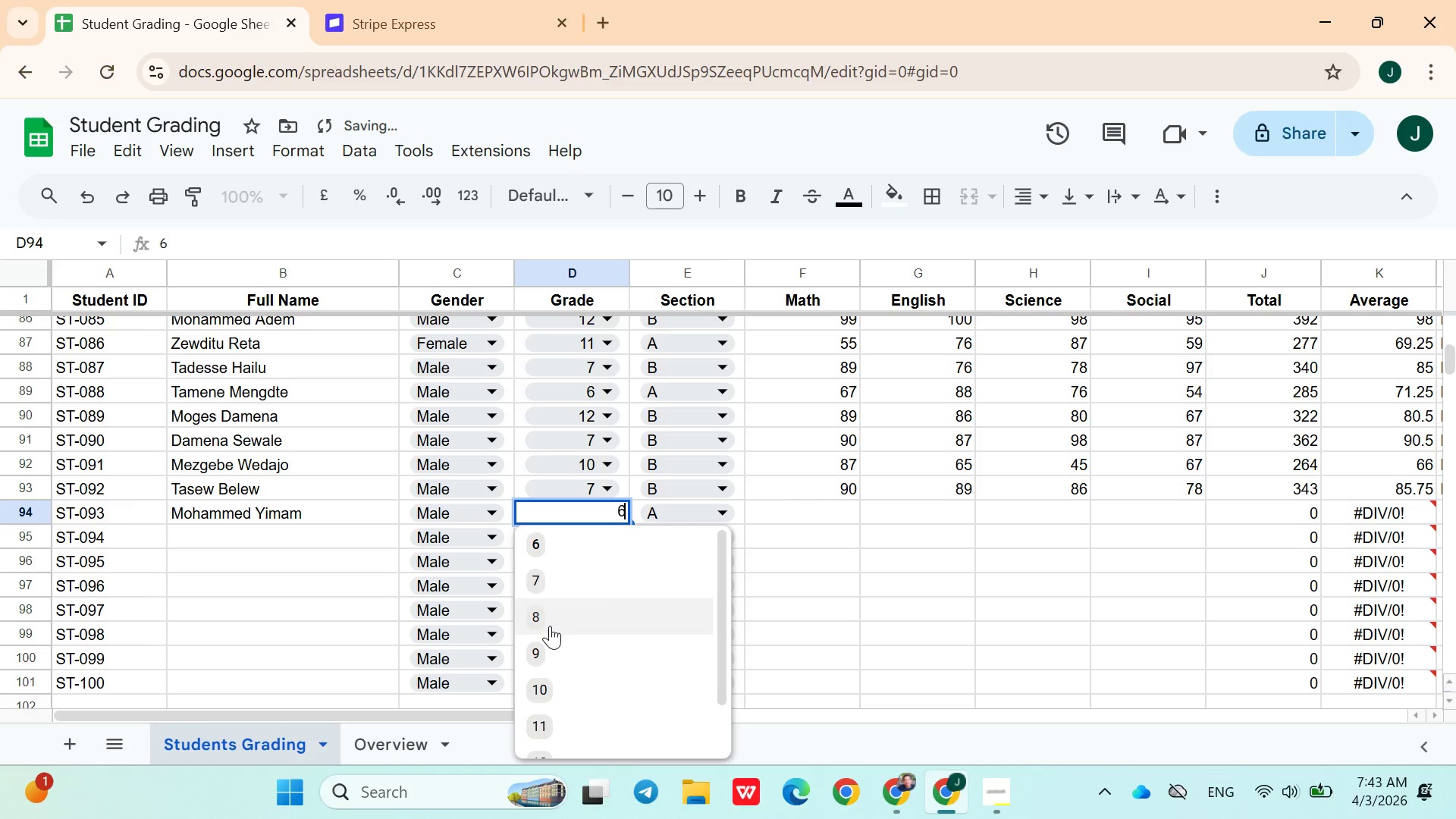 
left_click([549, 657])
 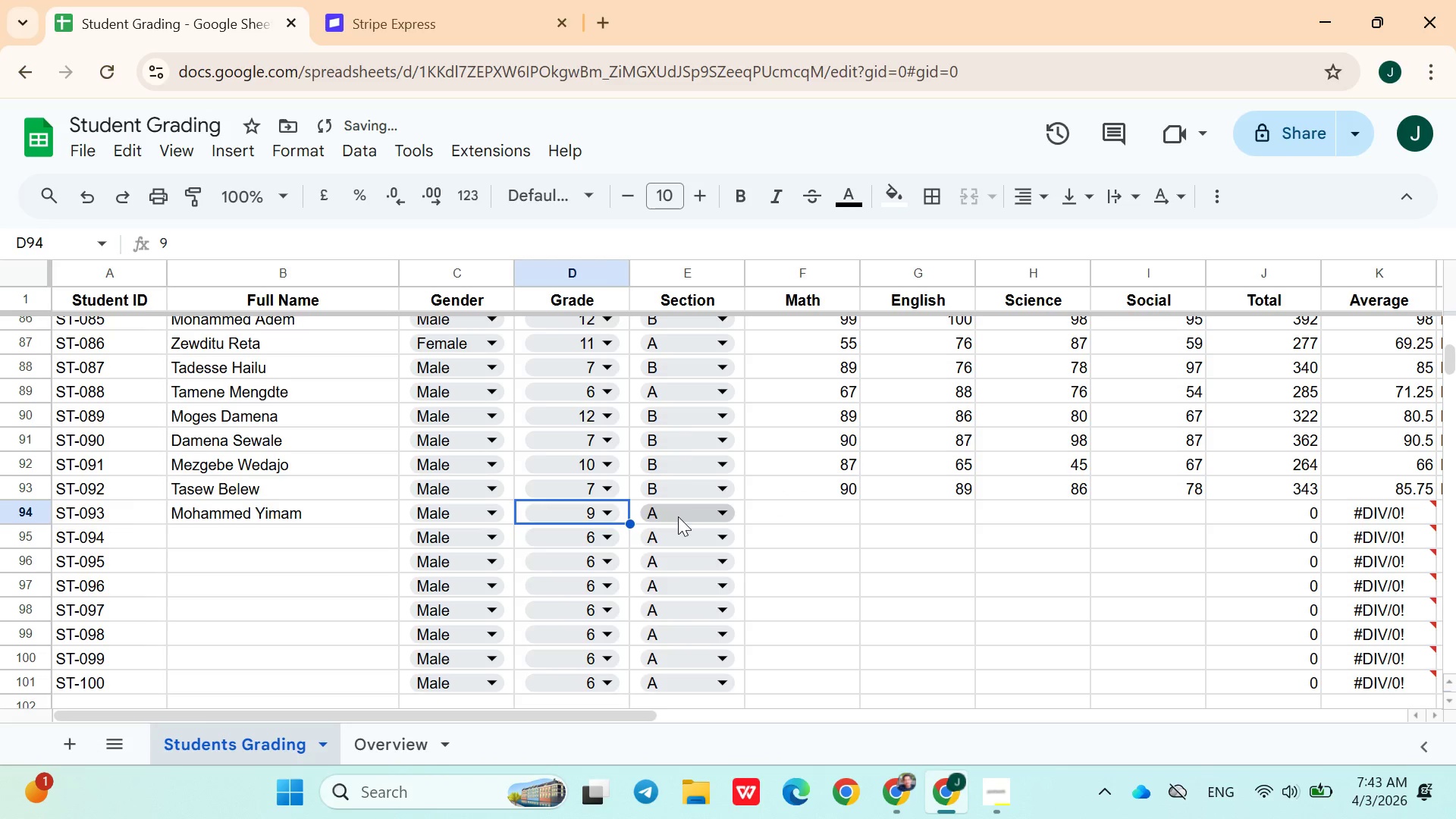 
left_click([678, 516])
 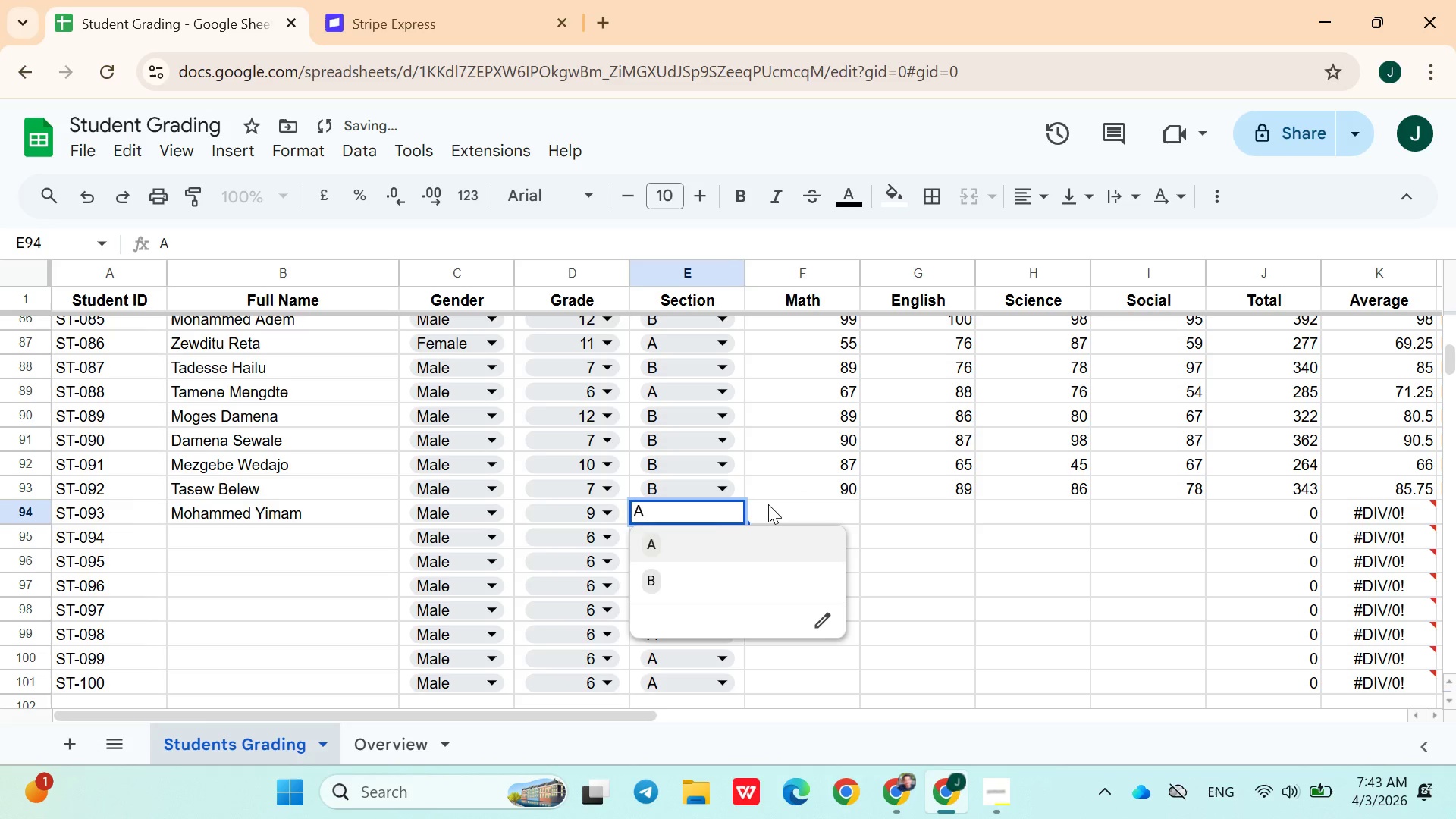 
left_click([770, 504])
 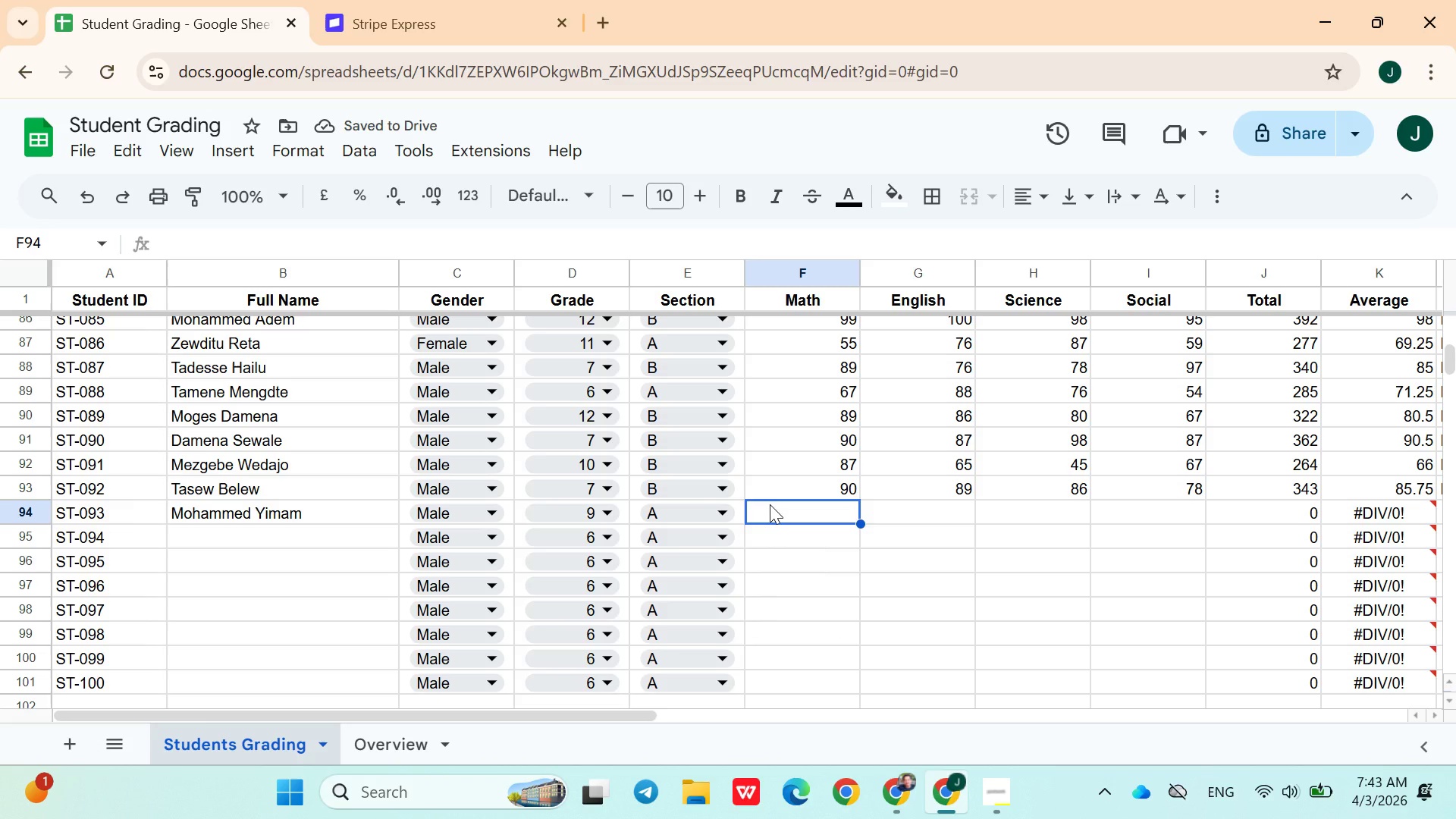 
type(59.5)
 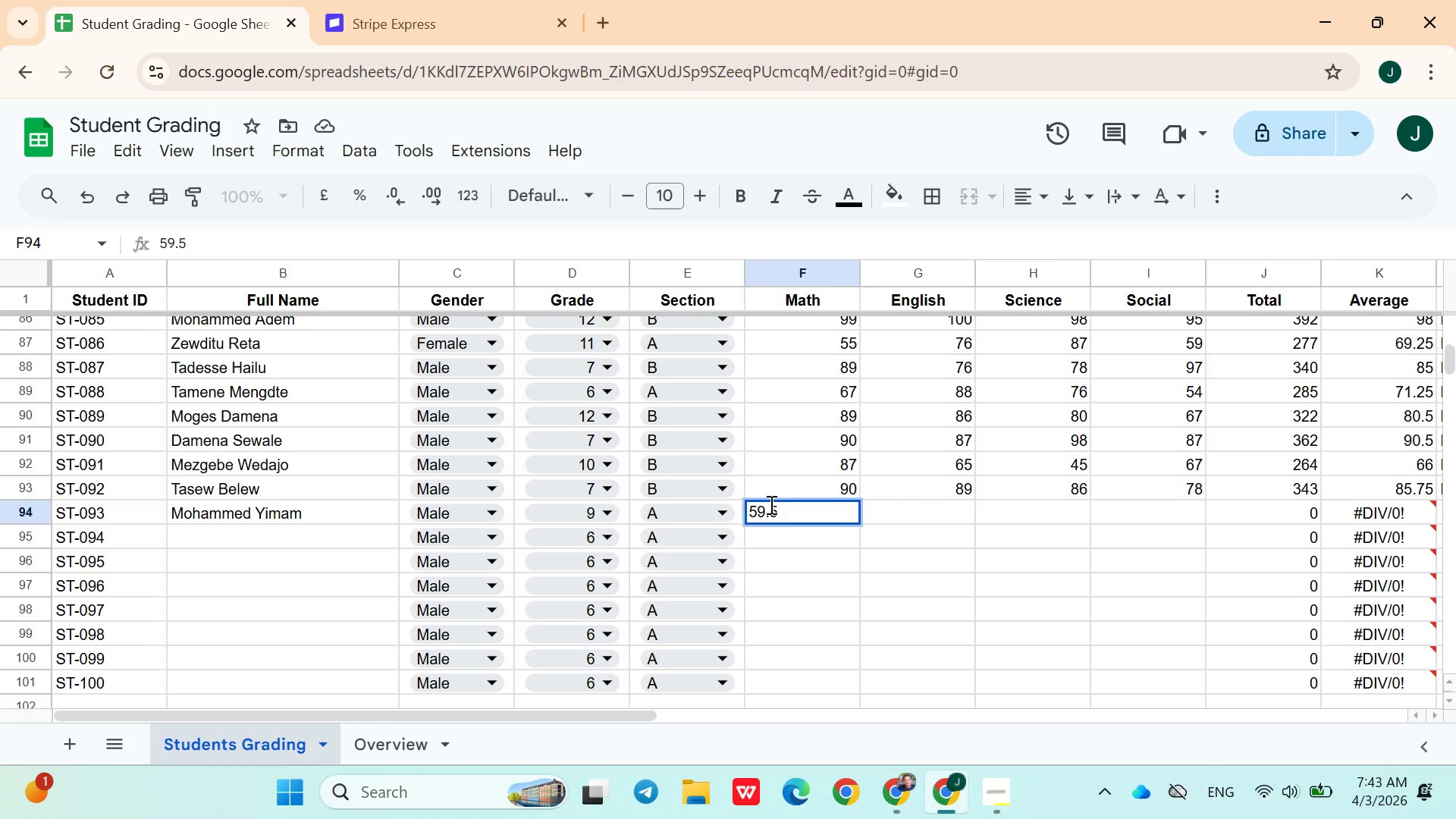 
key(ArrowRight)
 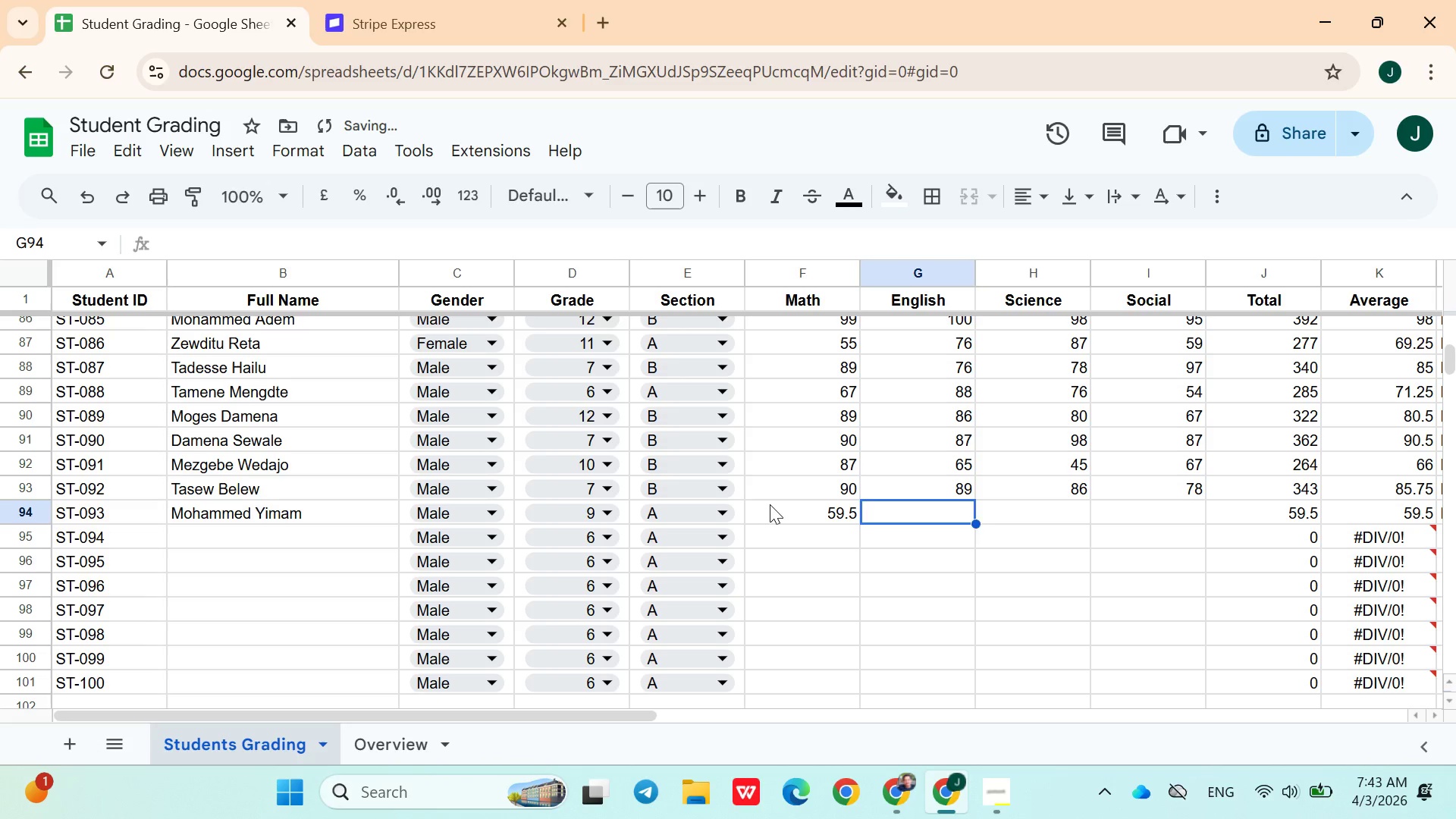 
type(67)
 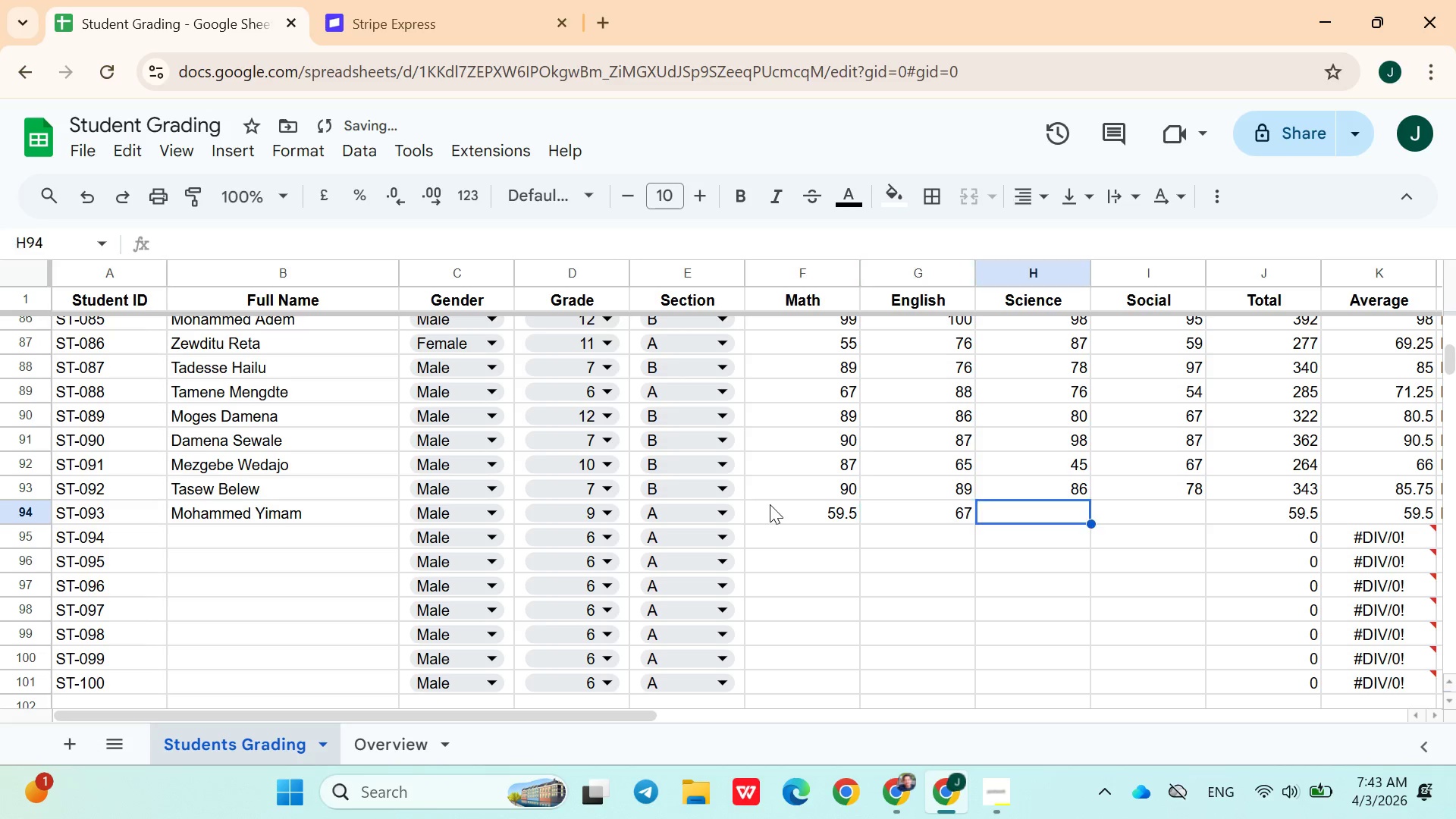 
key(ArrowRight)
 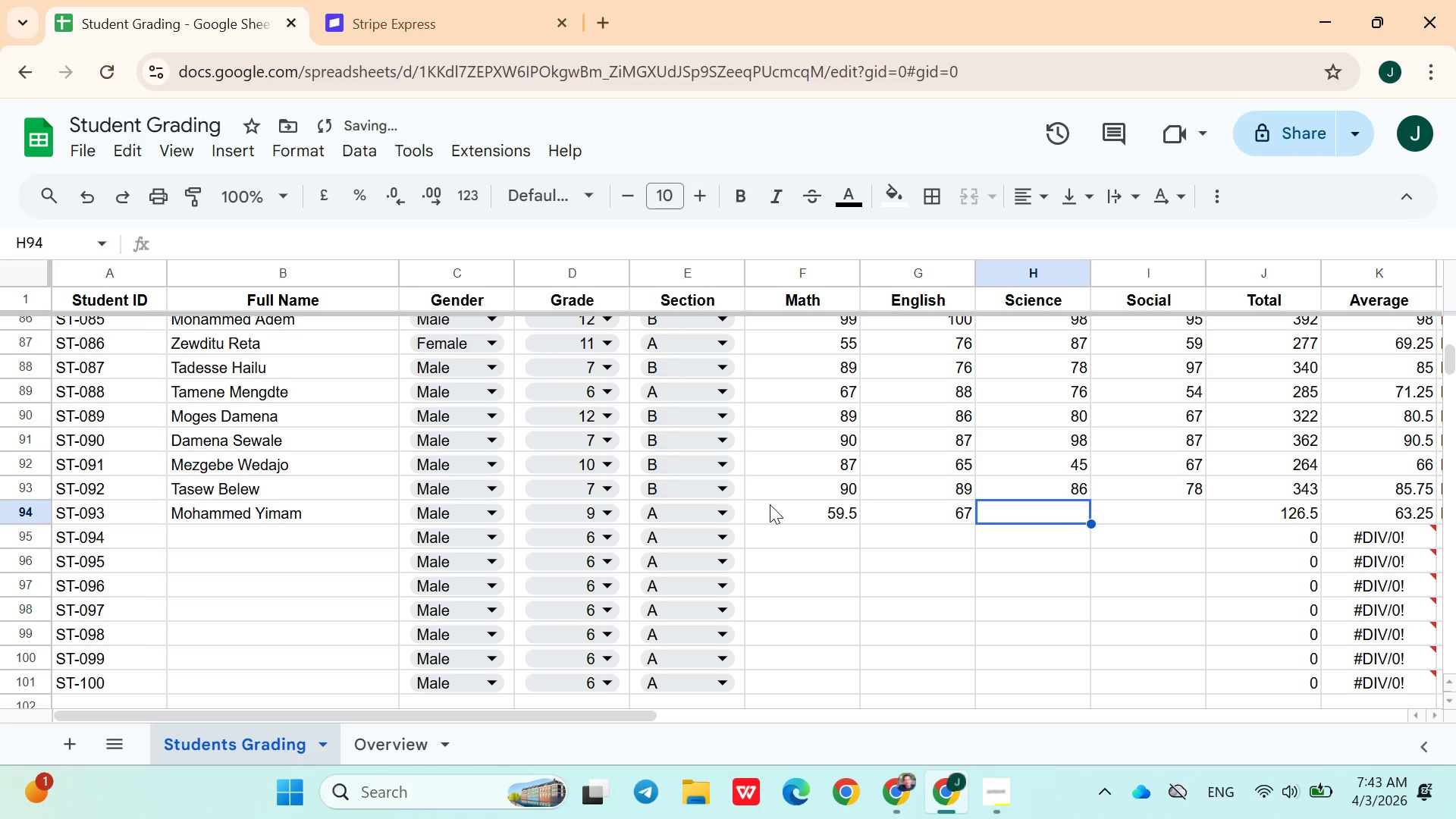 
type(87)
 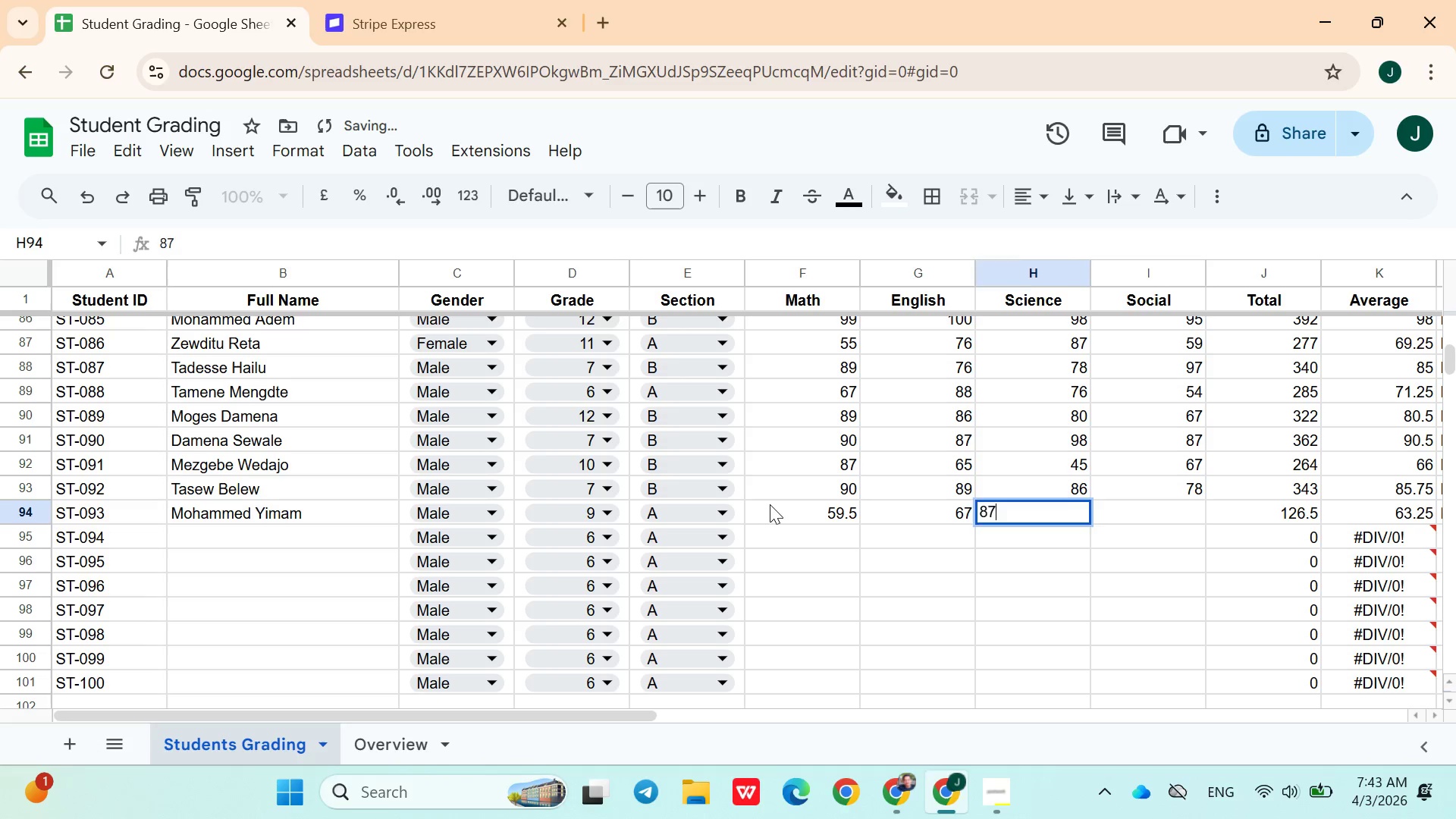 
key(ArrowRight)
 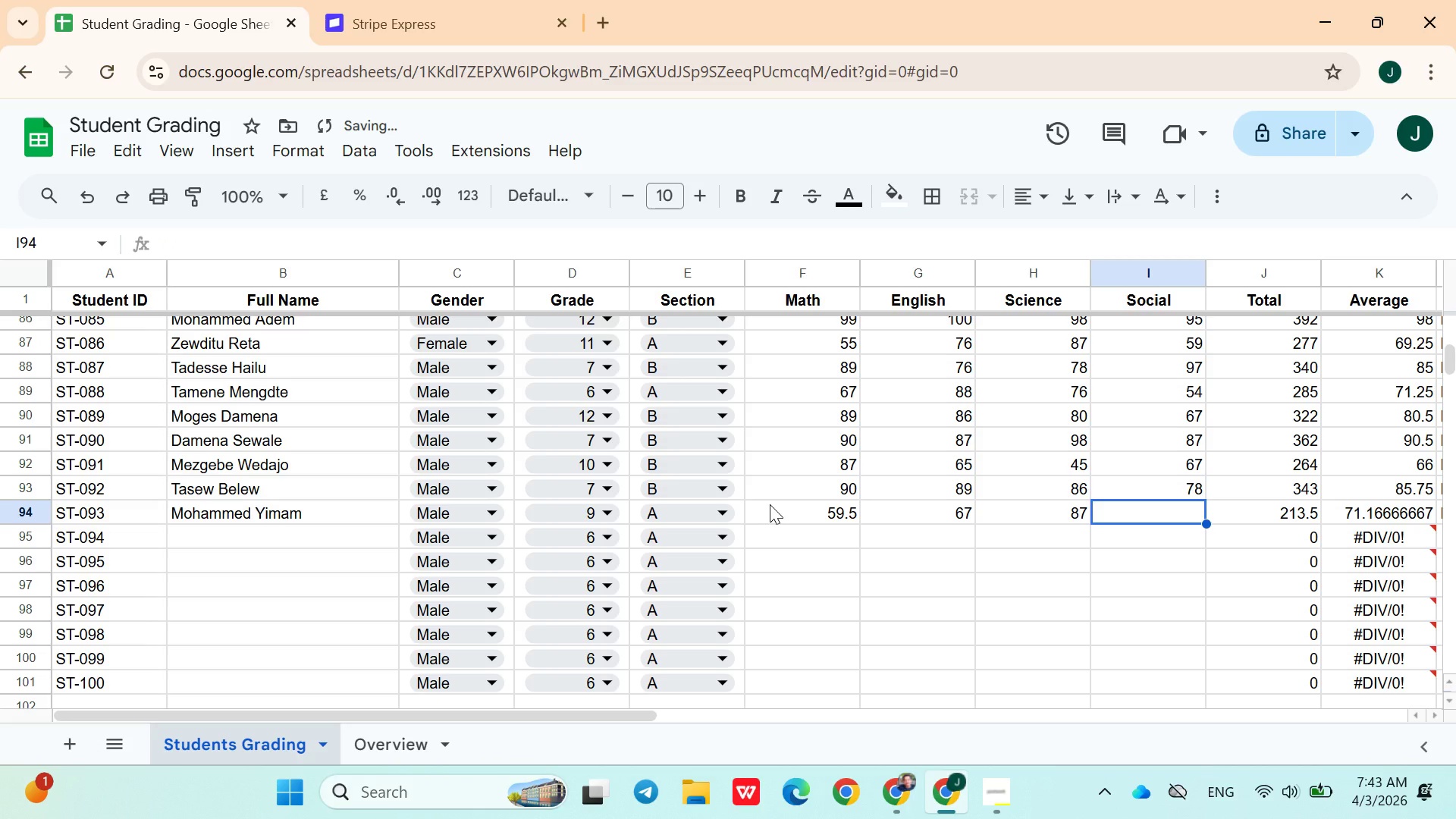 
type(65)
 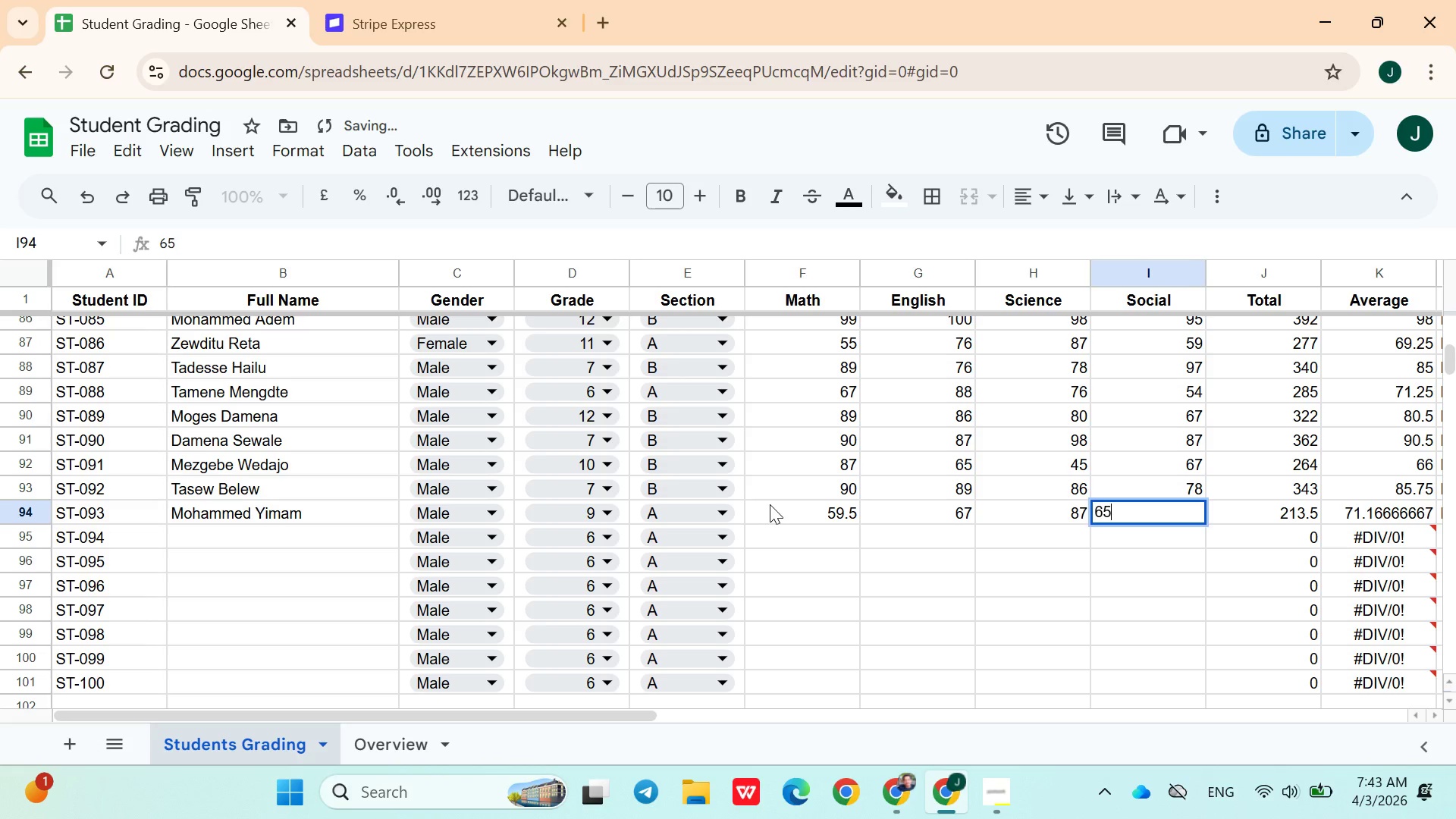 
key(ArrowRight)
 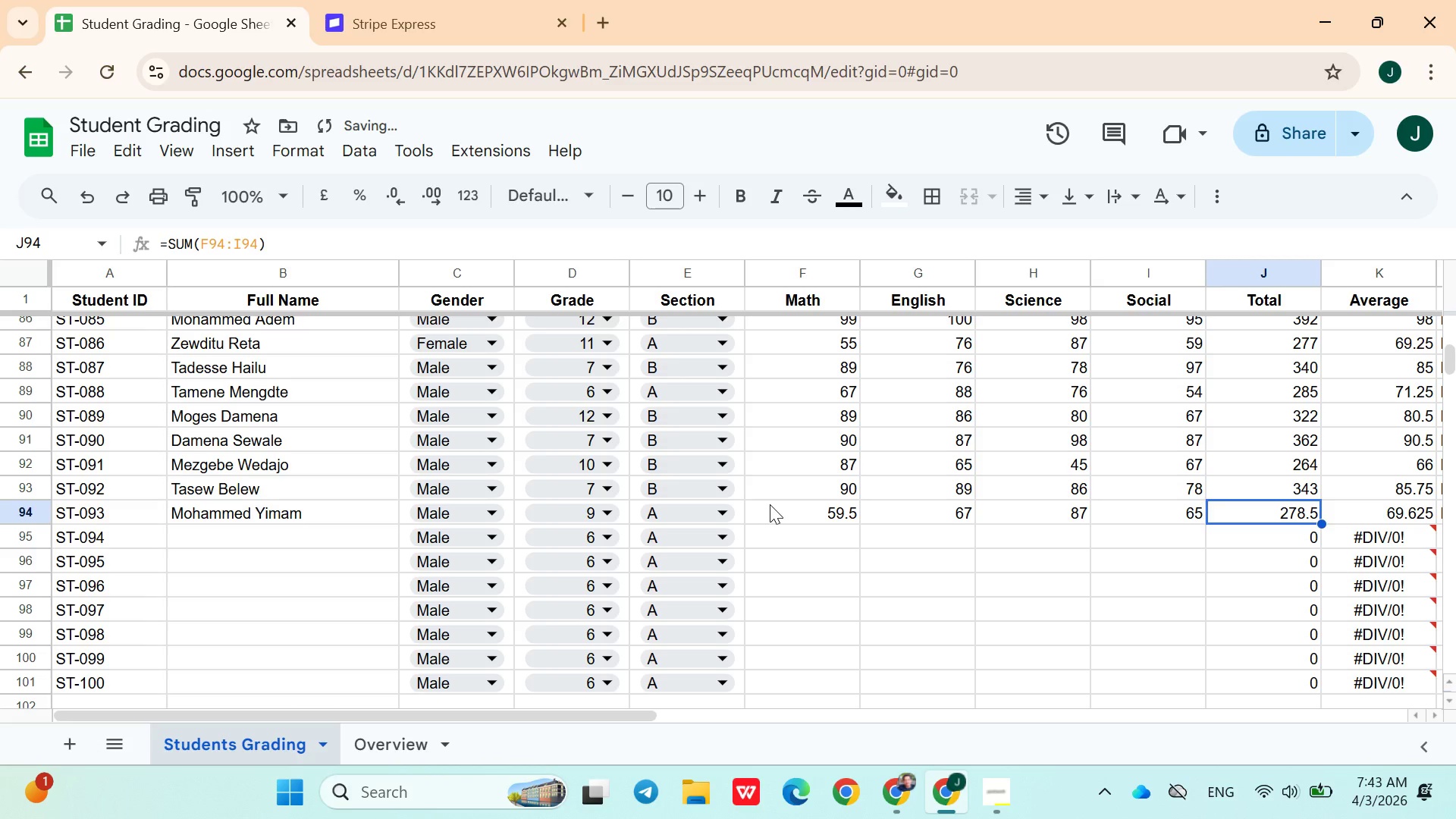 
key(ArrowDown)
 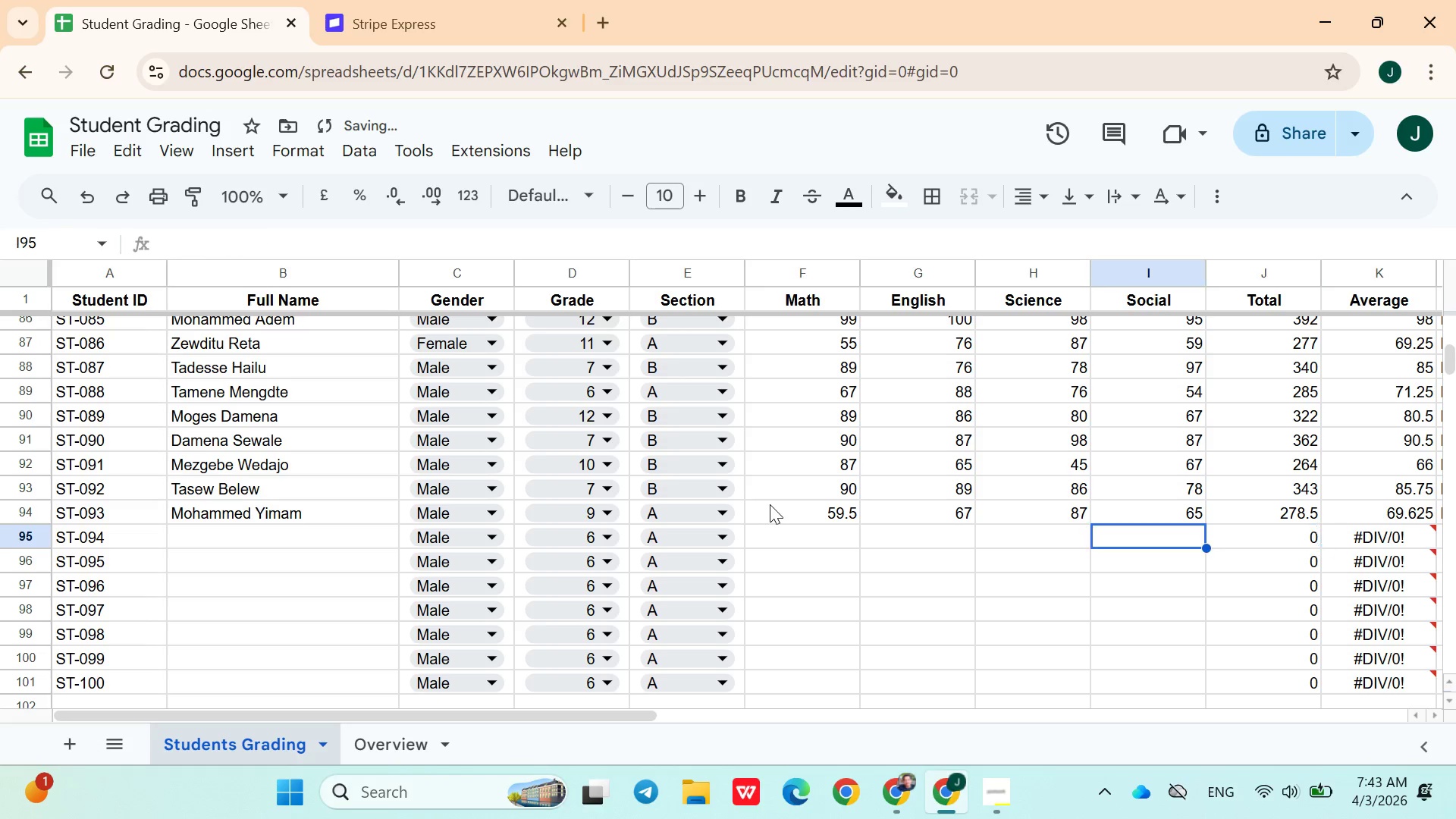 
hold_key(key=ArrowLeft, duration=1.05)
 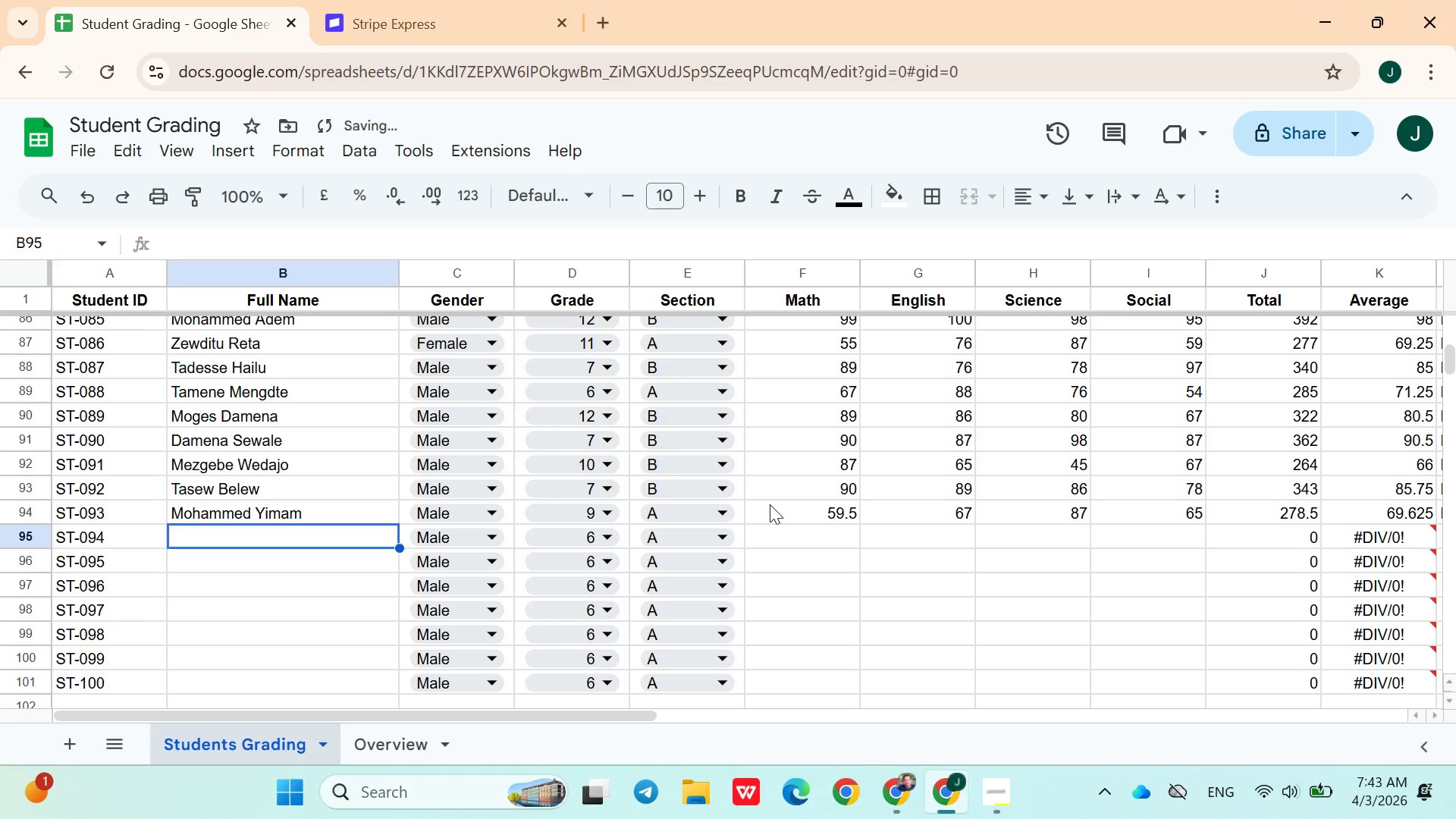 
key(ArrowRight)
 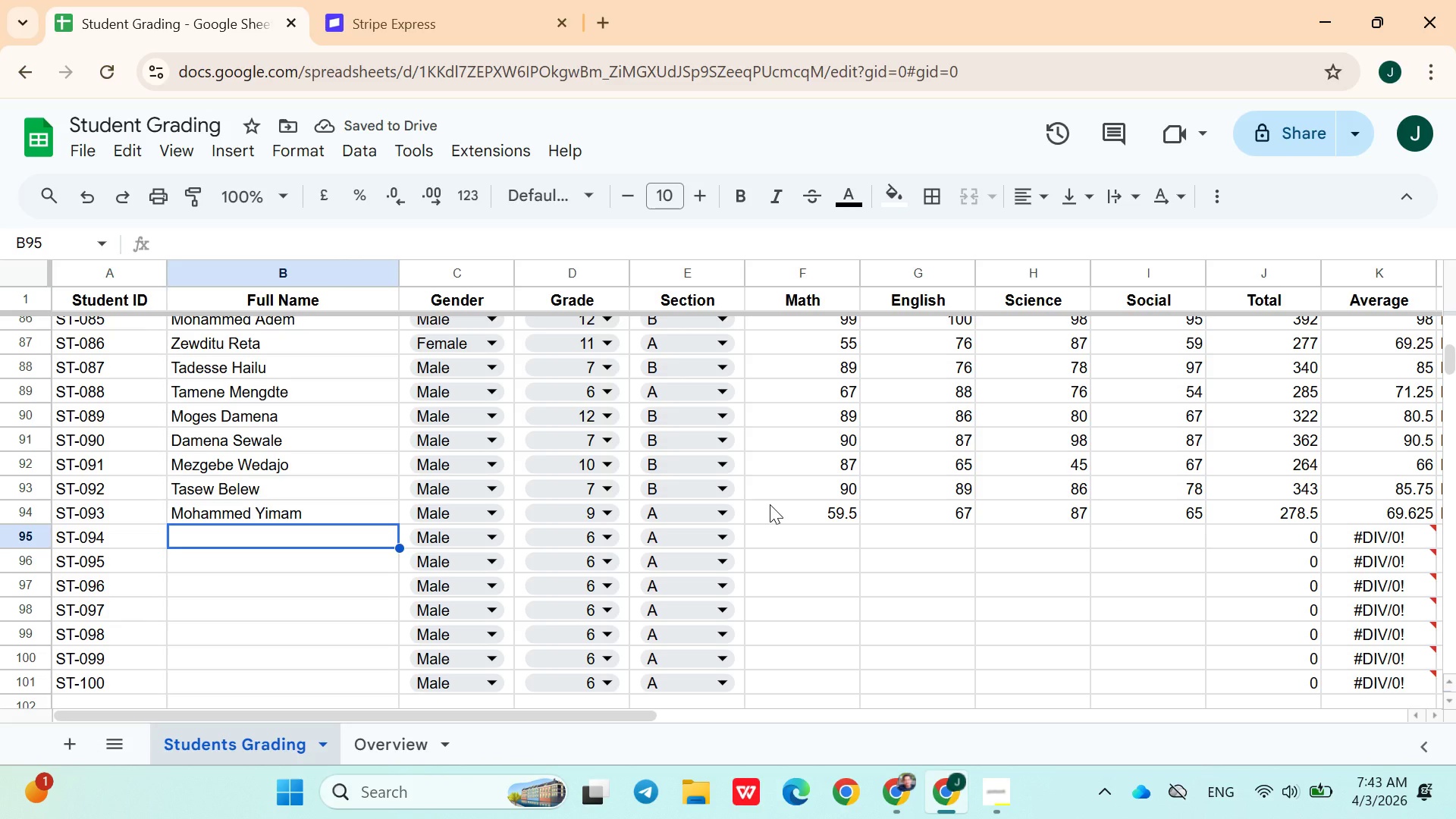 
type(Sofiya Kebede)
 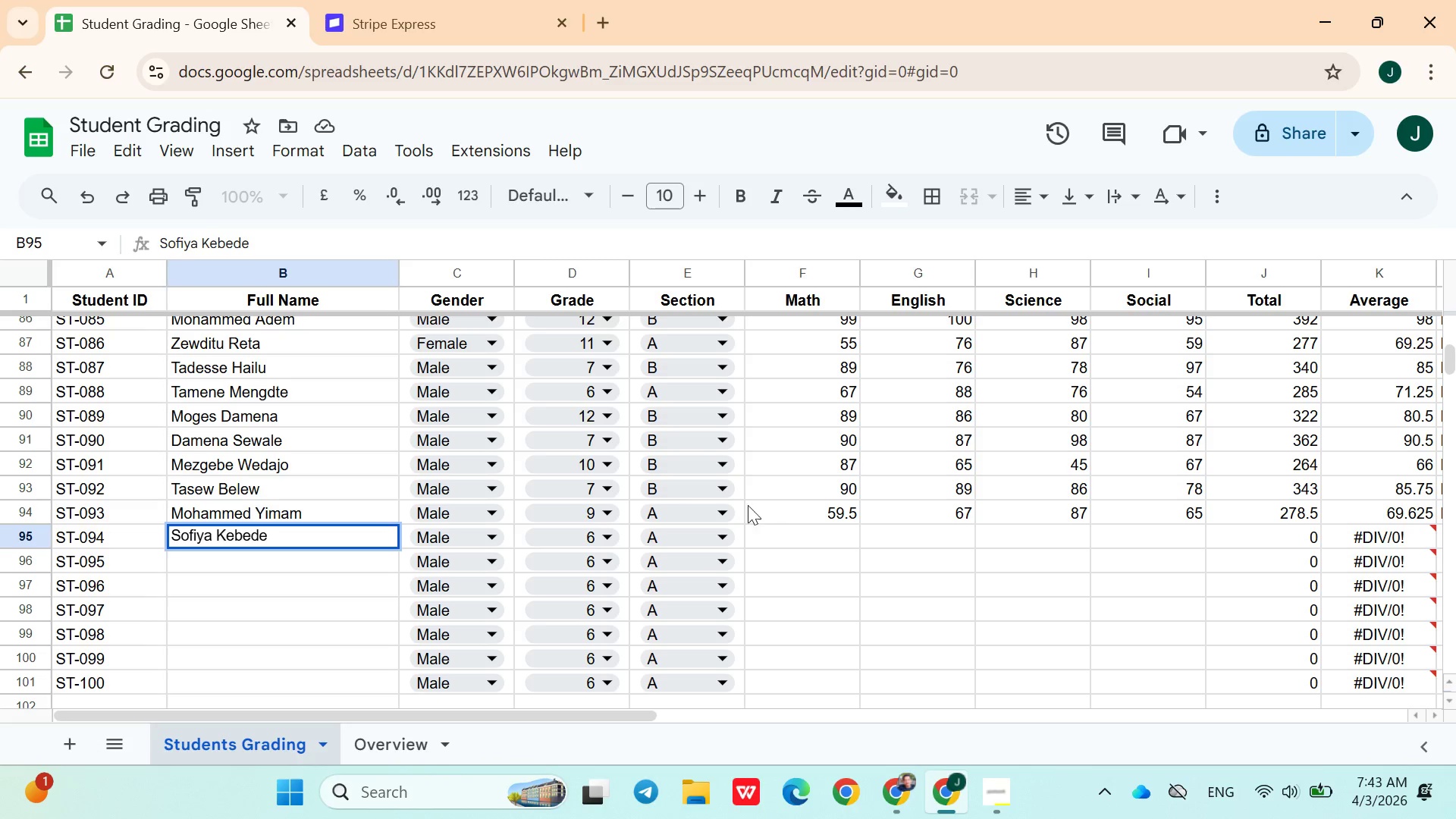 
left_click([472, 530])
 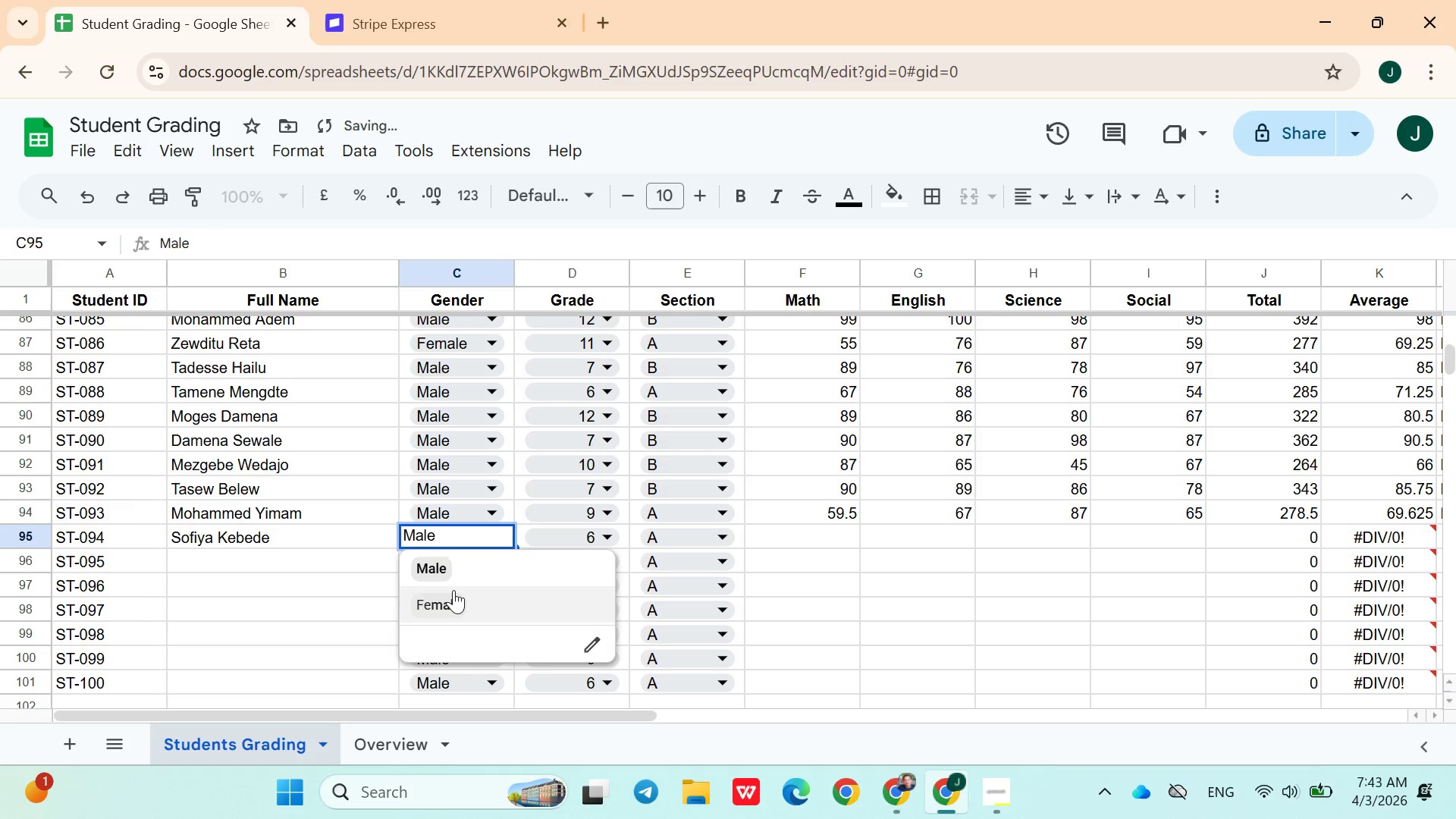 
left_click([453, 592])
 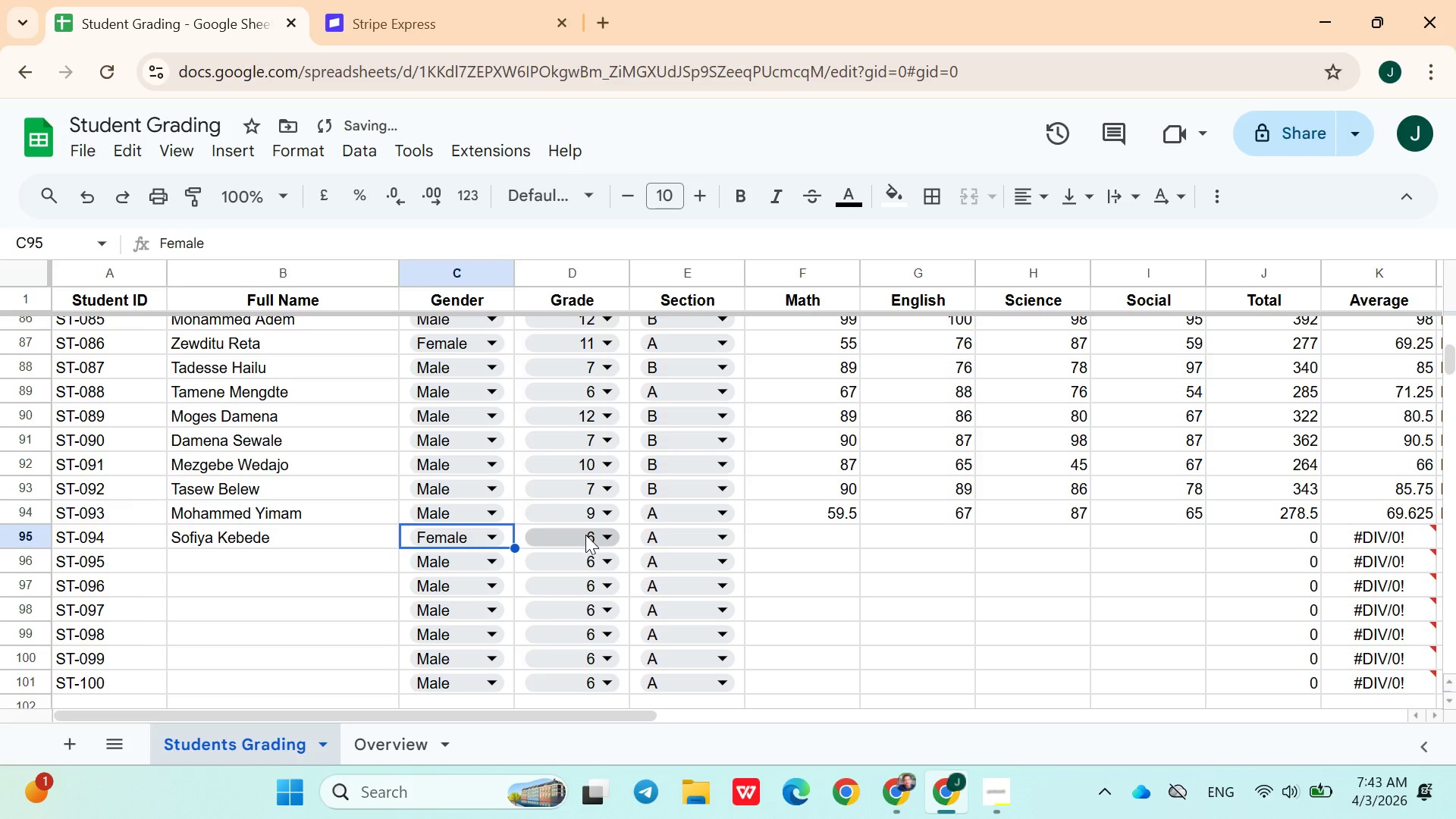 
left_click([585, 535])
 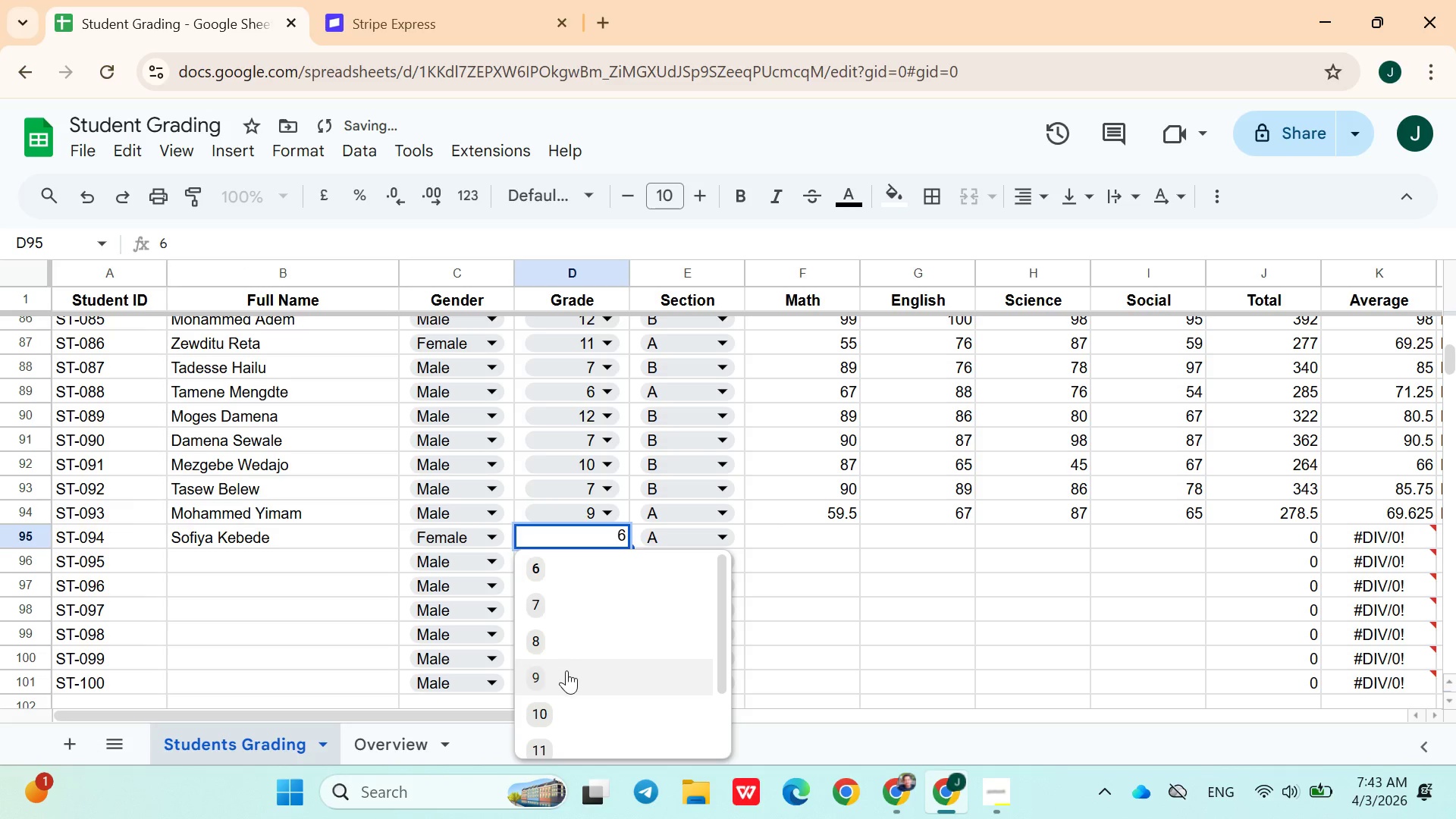 
left_click([566, 672])
 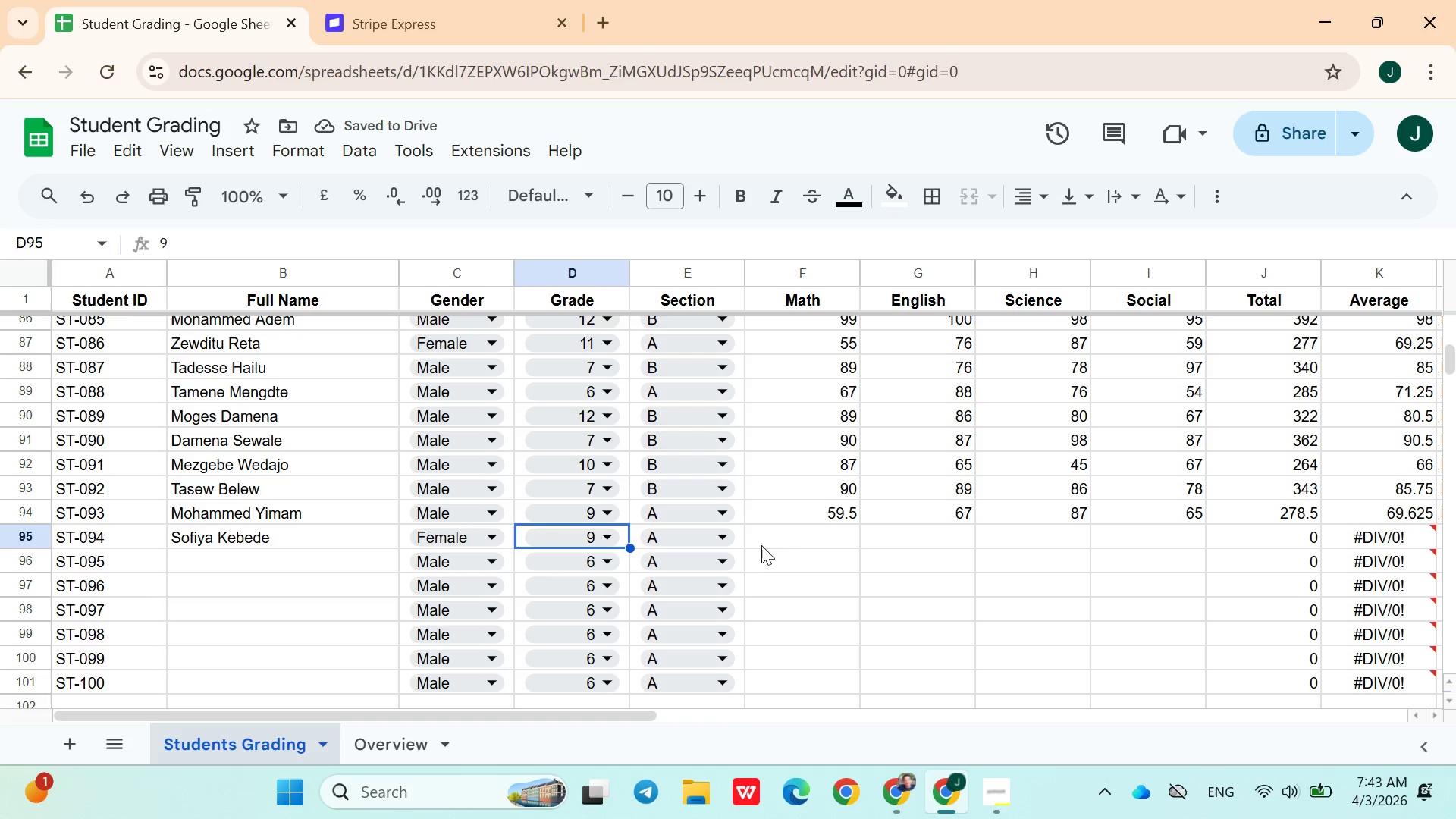 
left_click([735, 538])
 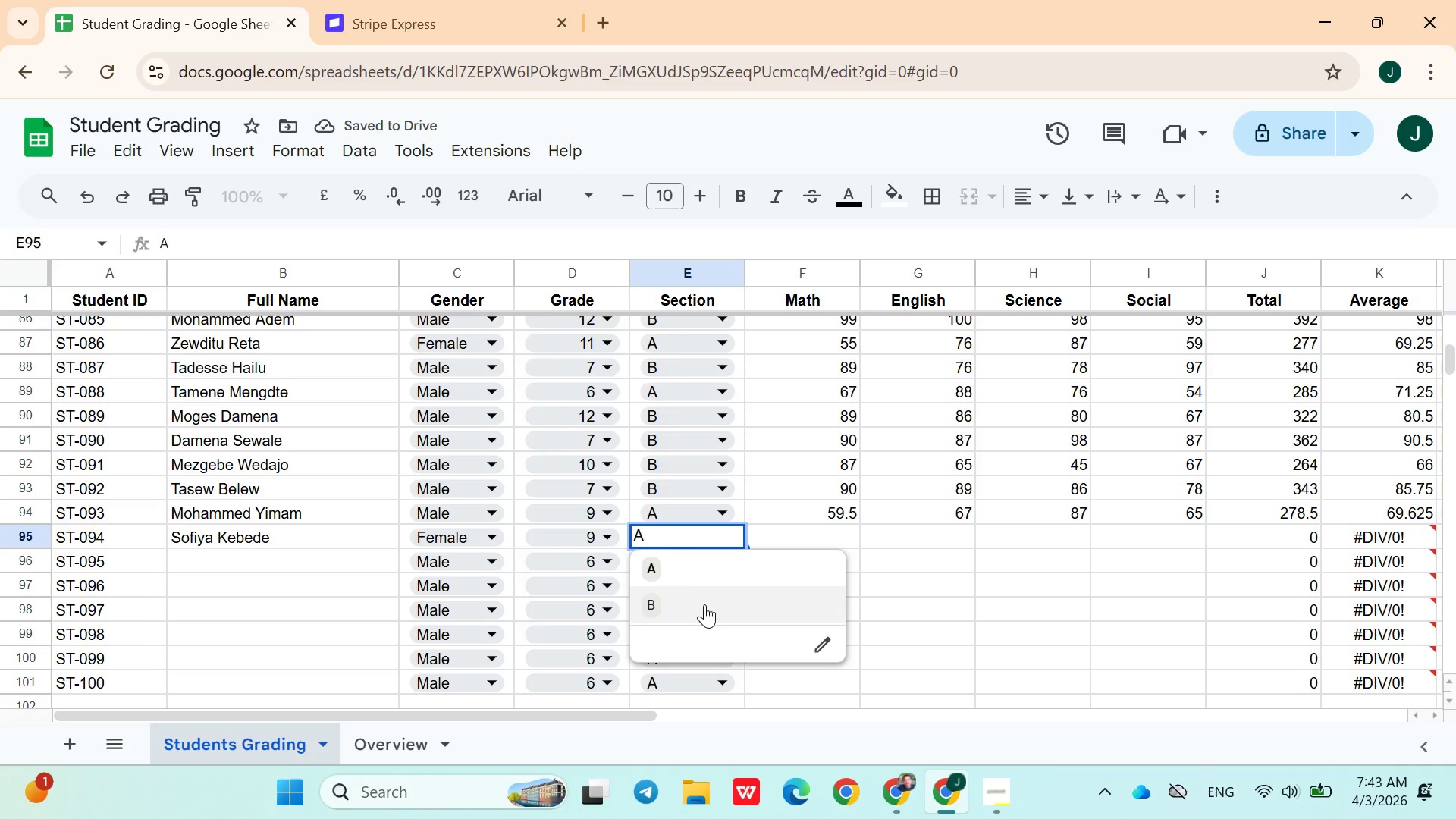 
left_click([704, 604])
 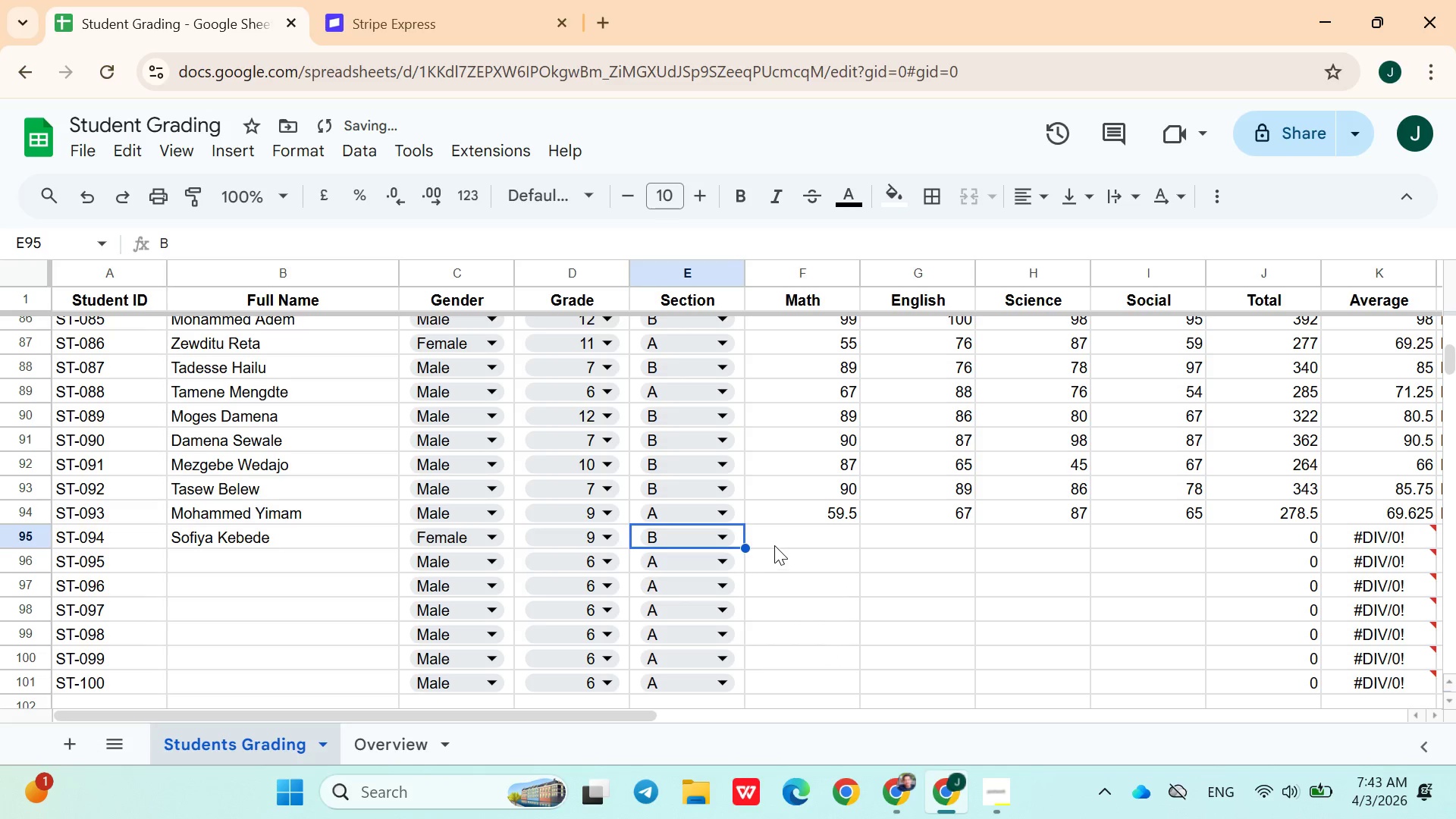 
left_click([775, 547])
 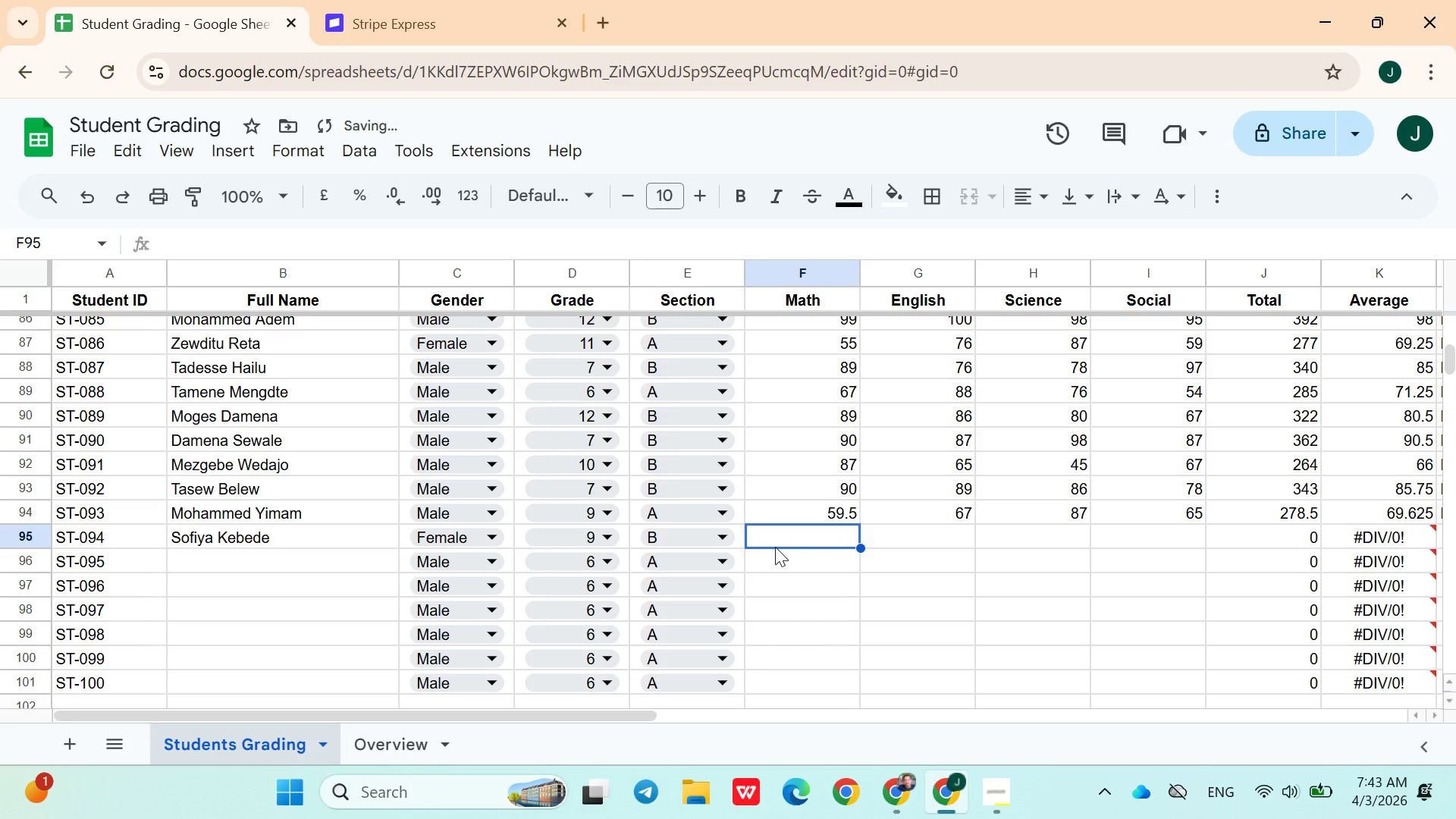 
type(76)
 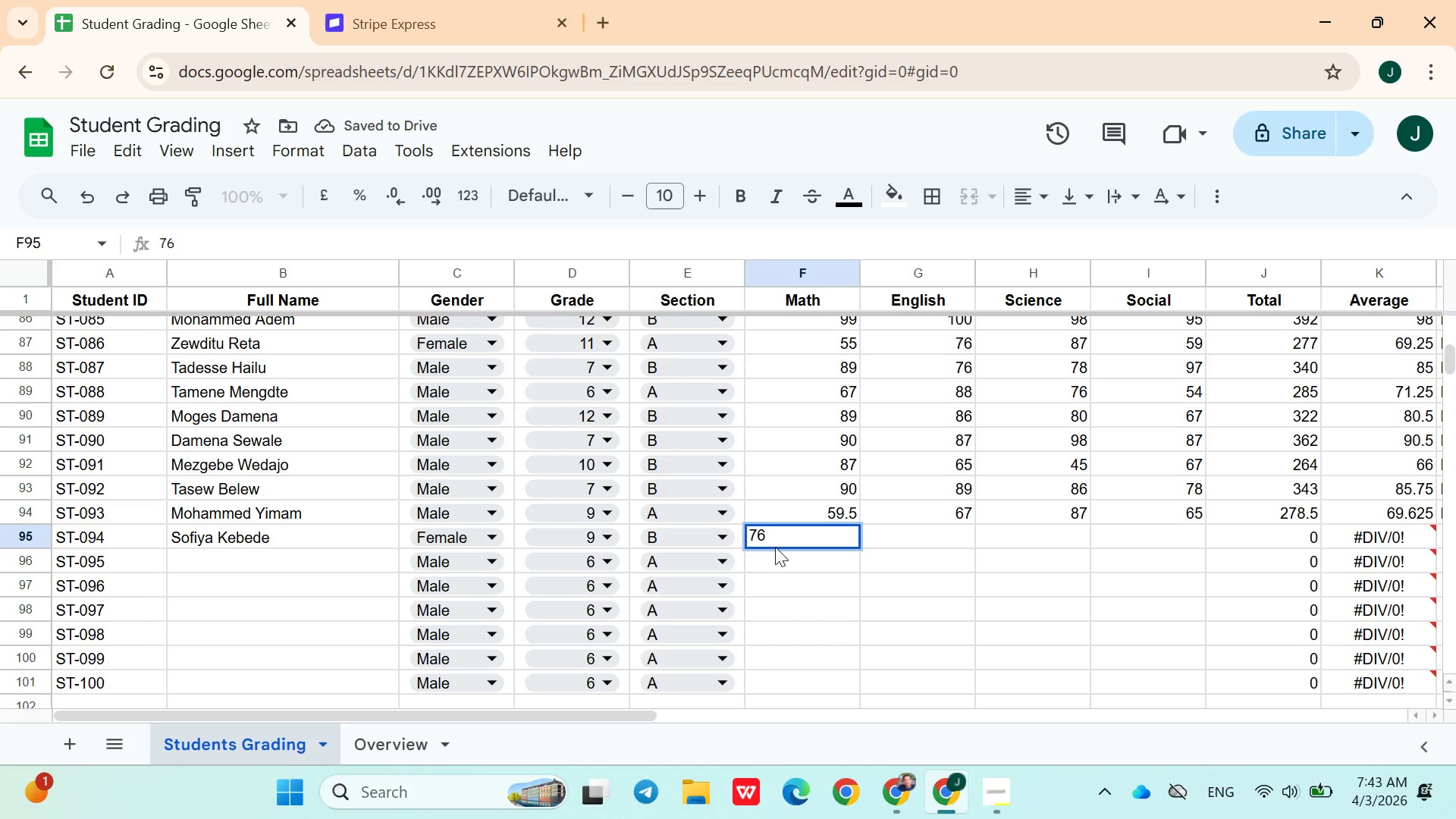 
key(ArrowRight)
 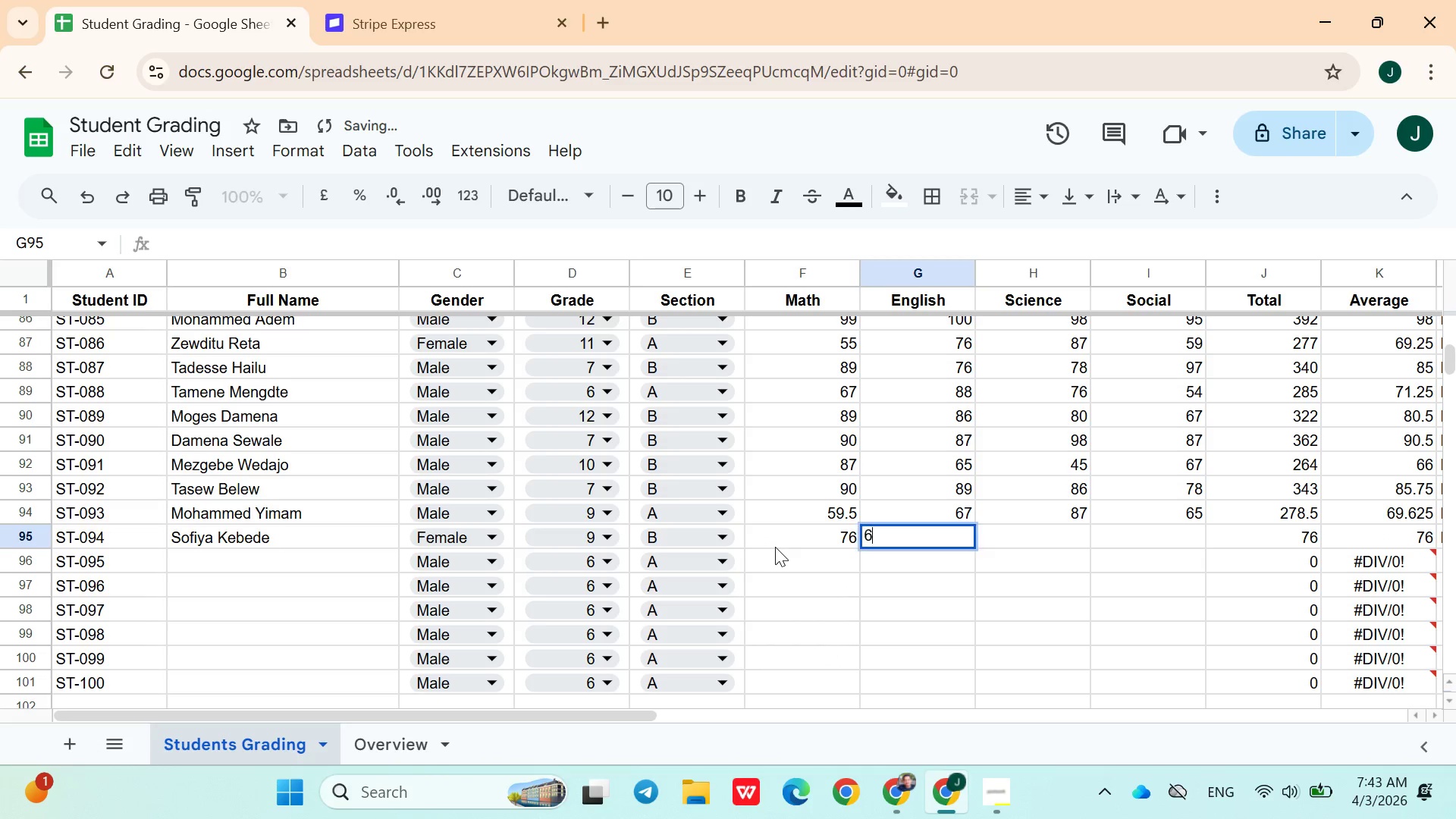 
type(65)
 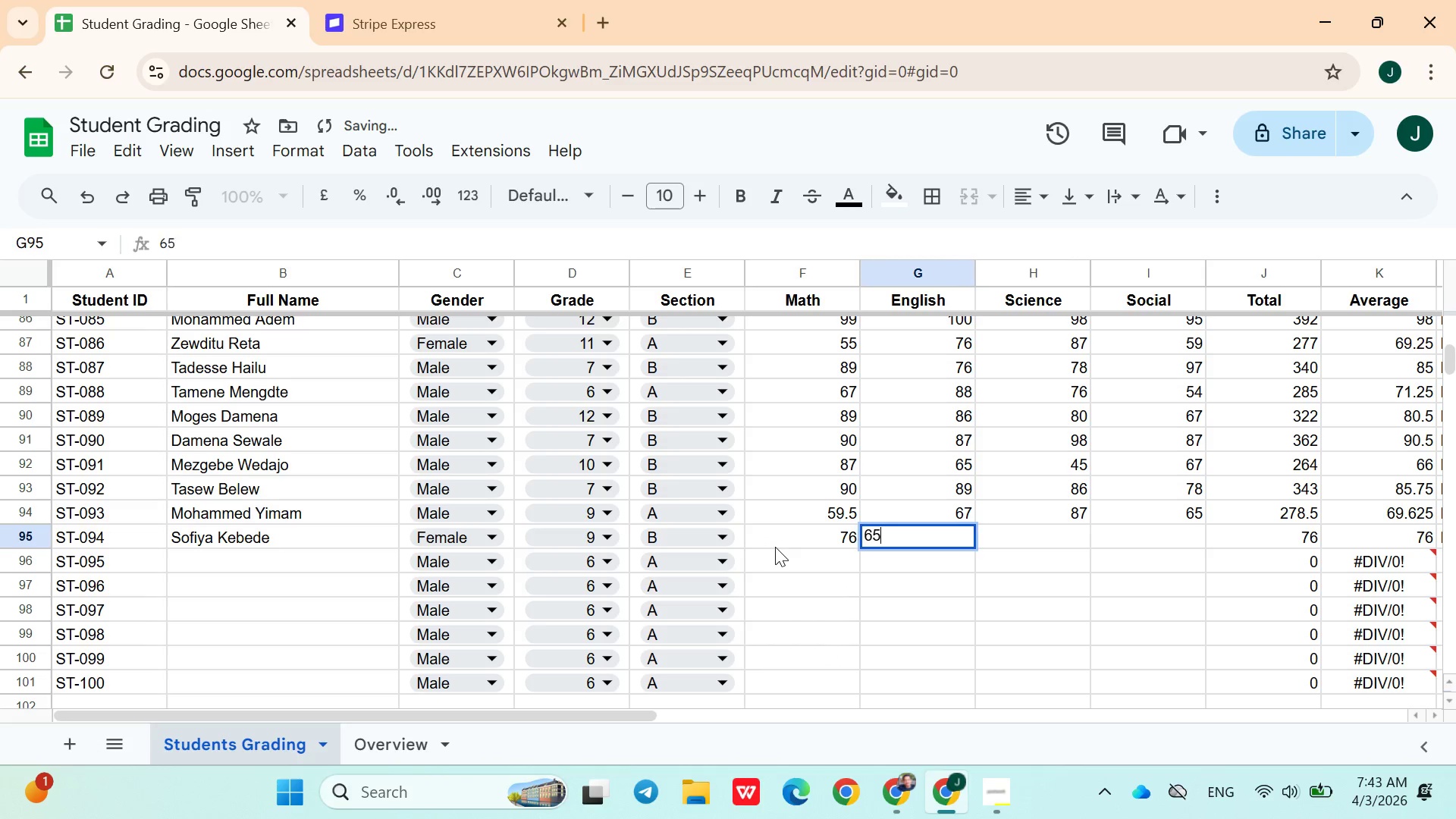 
key(ArrowRight)
 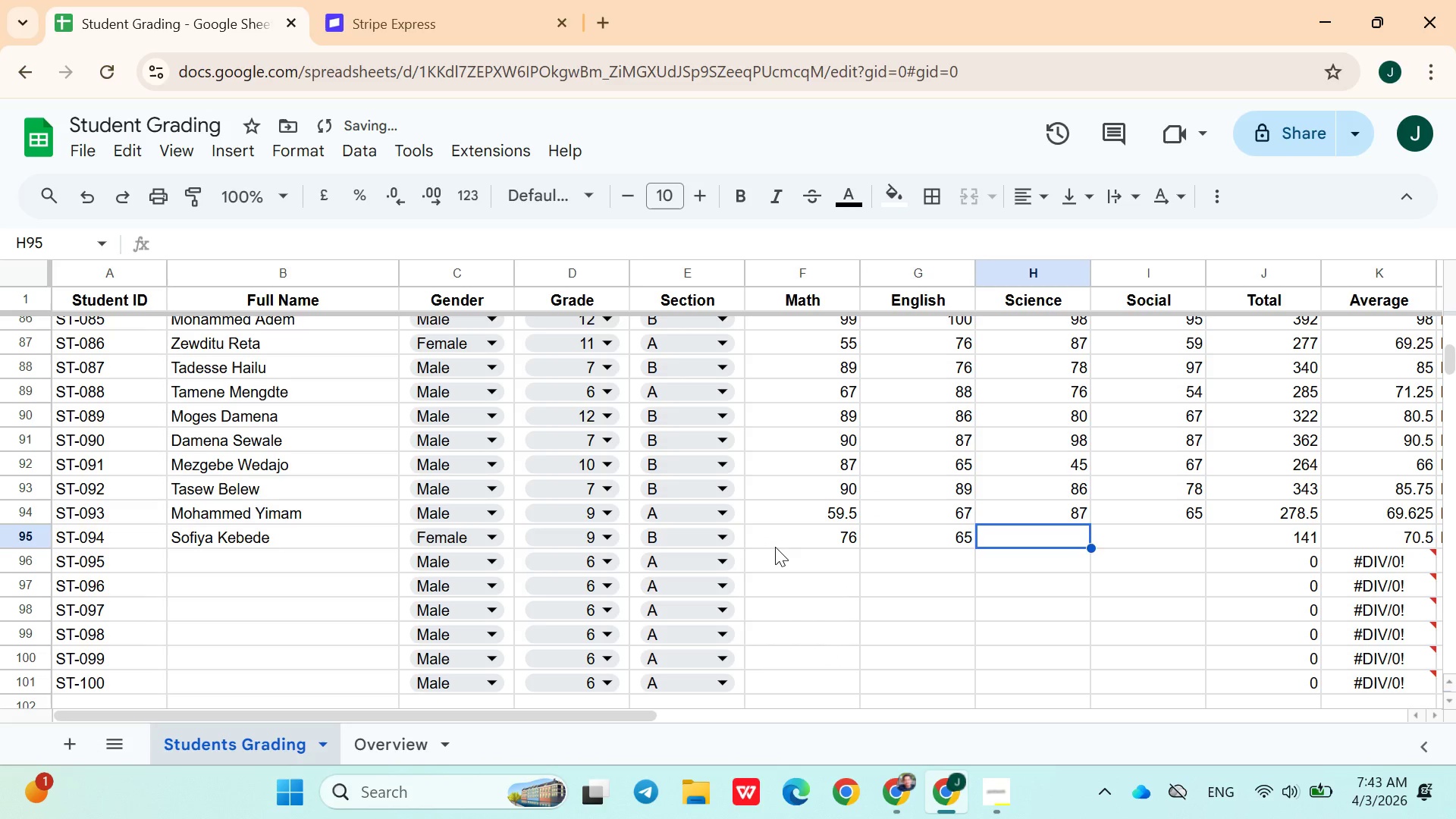 
type(68)
 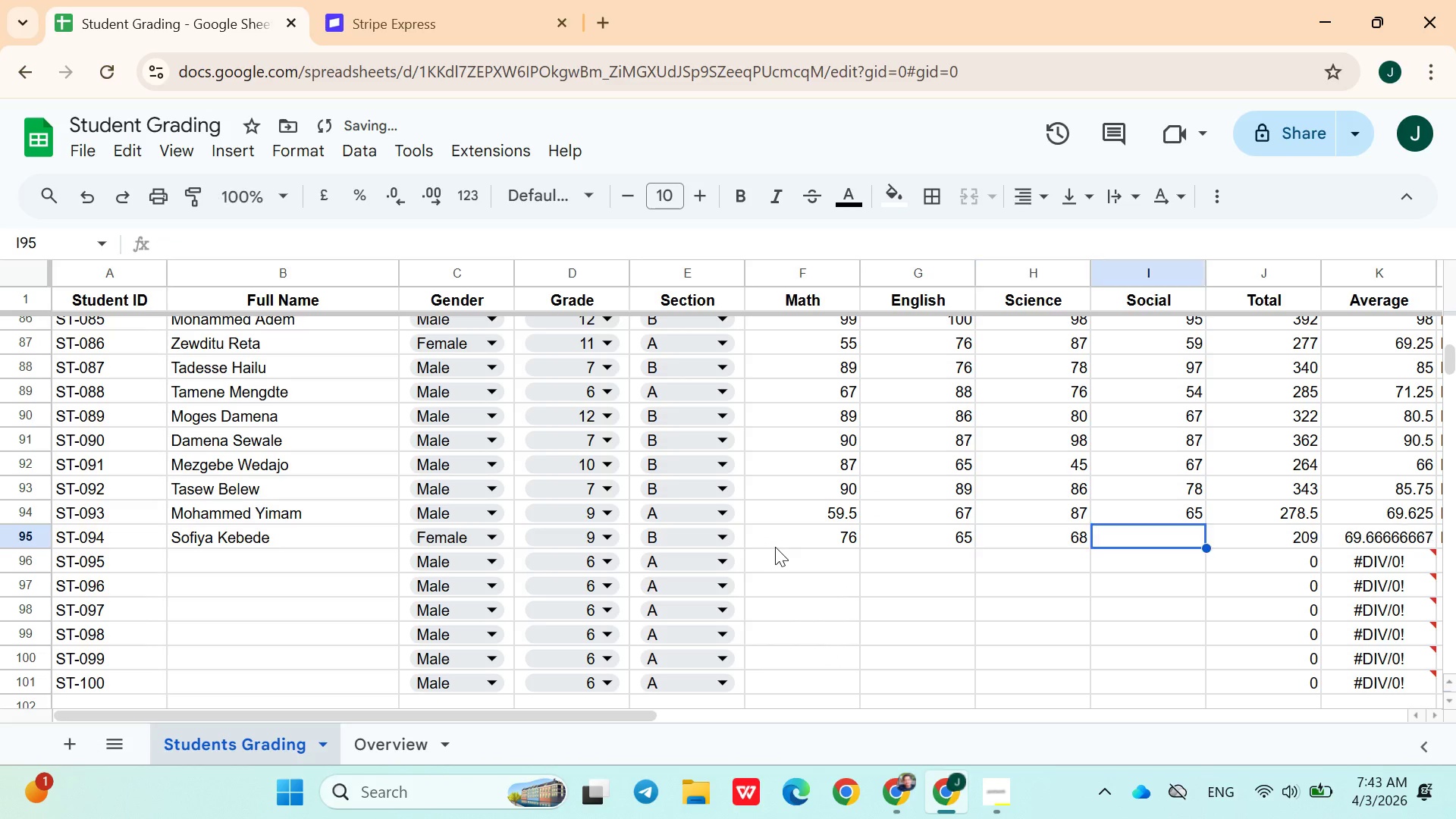 
key(ArrowRight)
 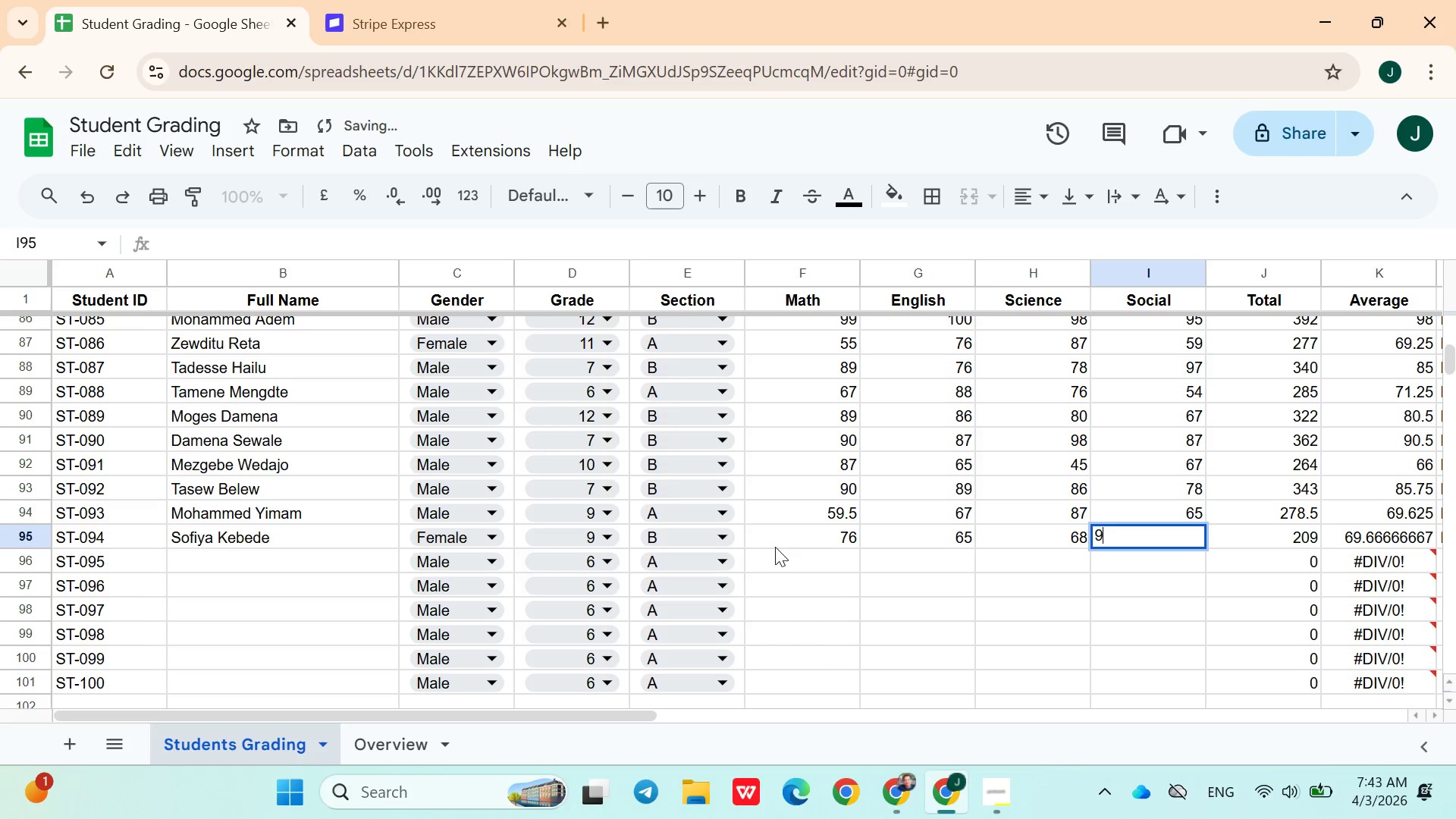 
type(96)
 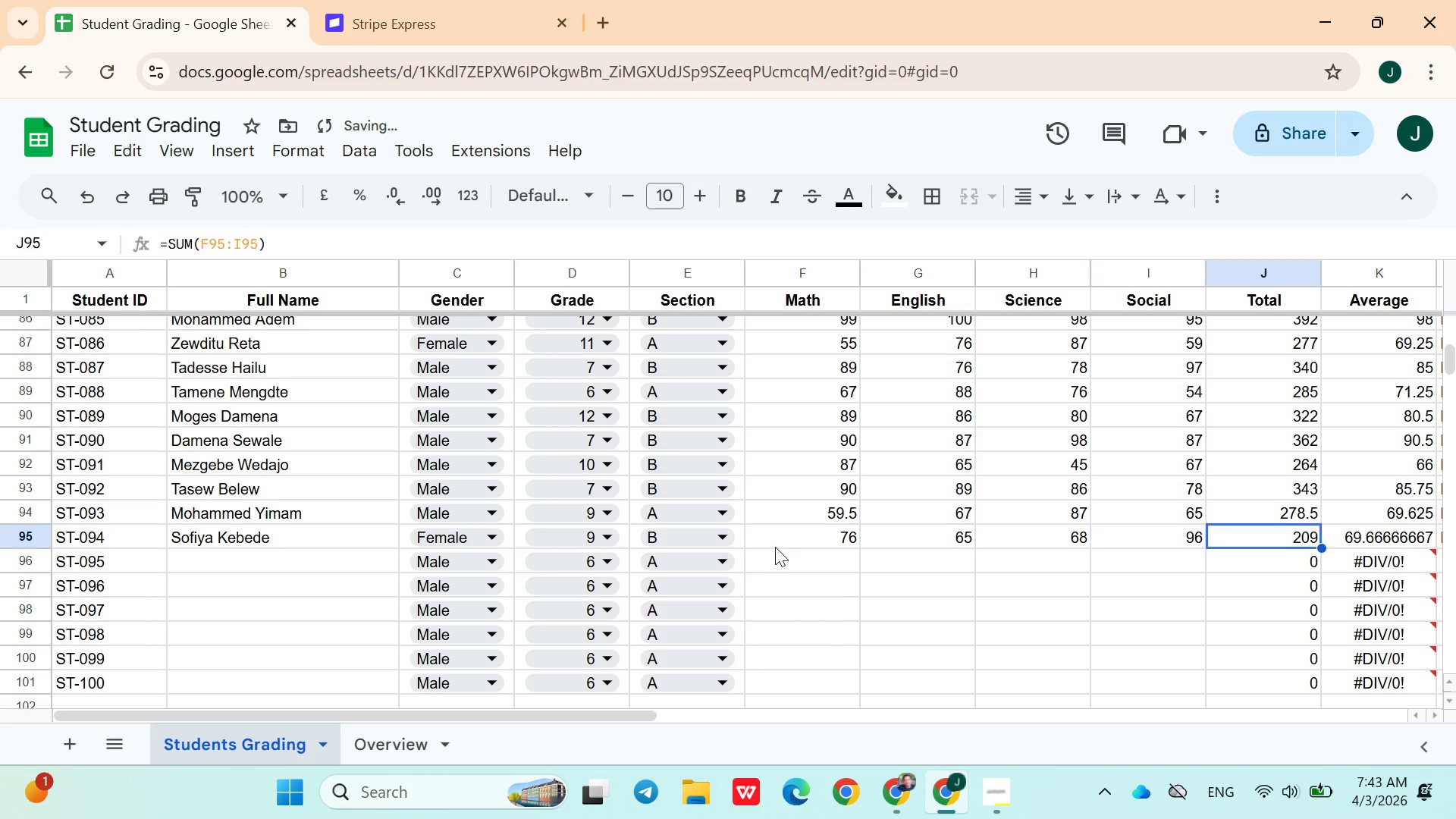 
key(ArrowRight)
 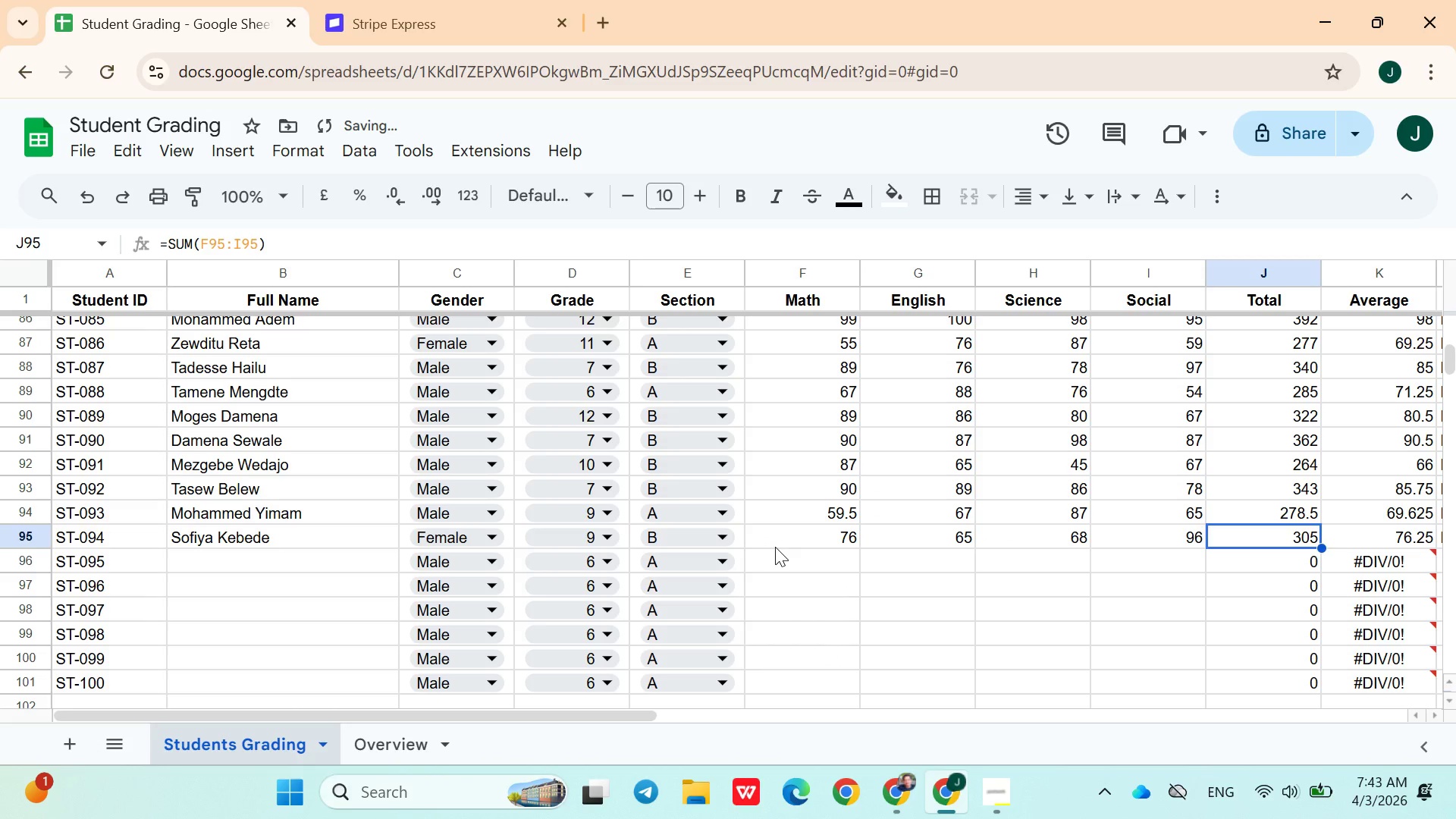 
key(ArrowDown)
 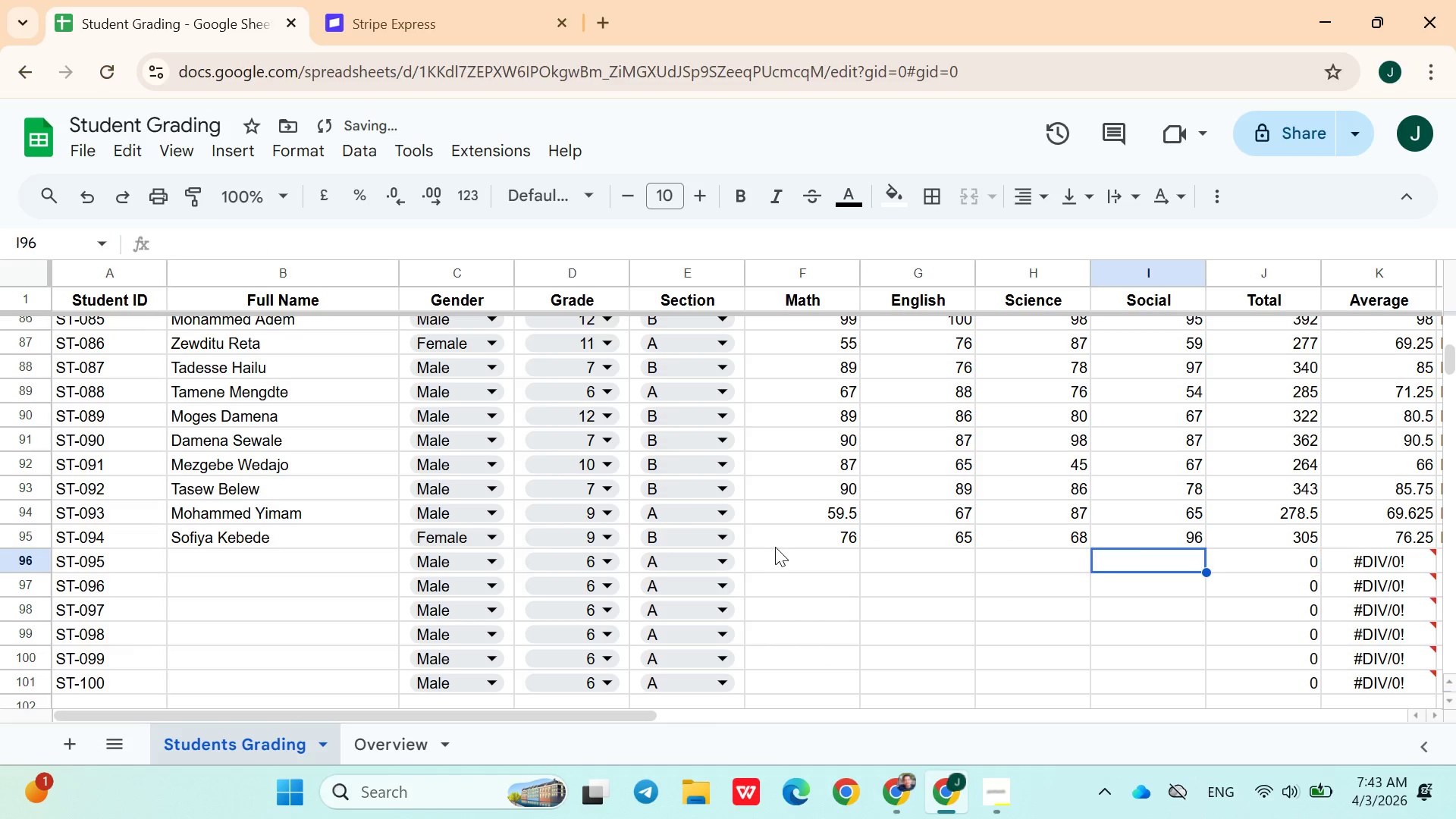 
hold_key(key=ArrowLeft, duration=0.94)
 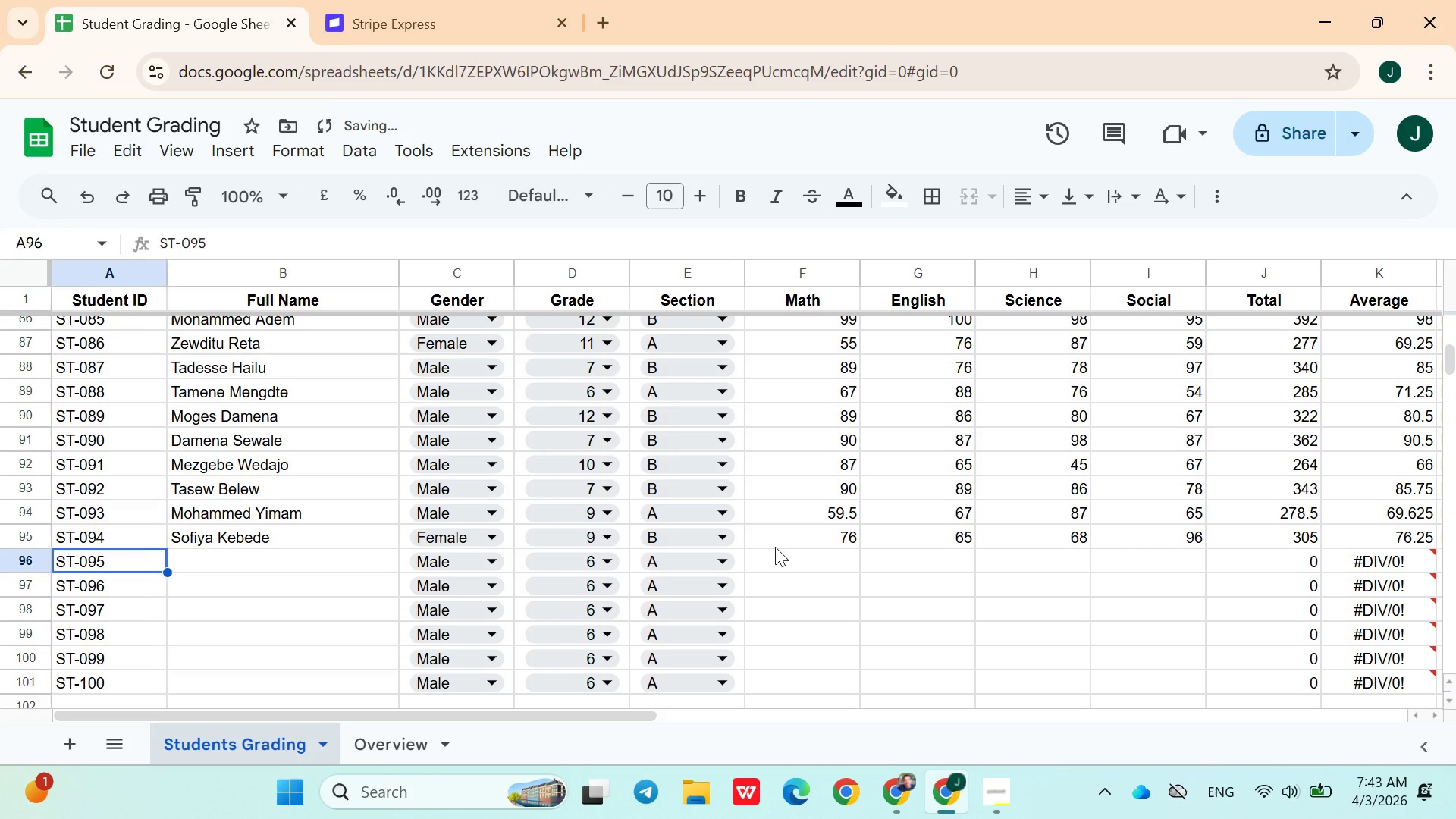 
key(ArrowRight)
 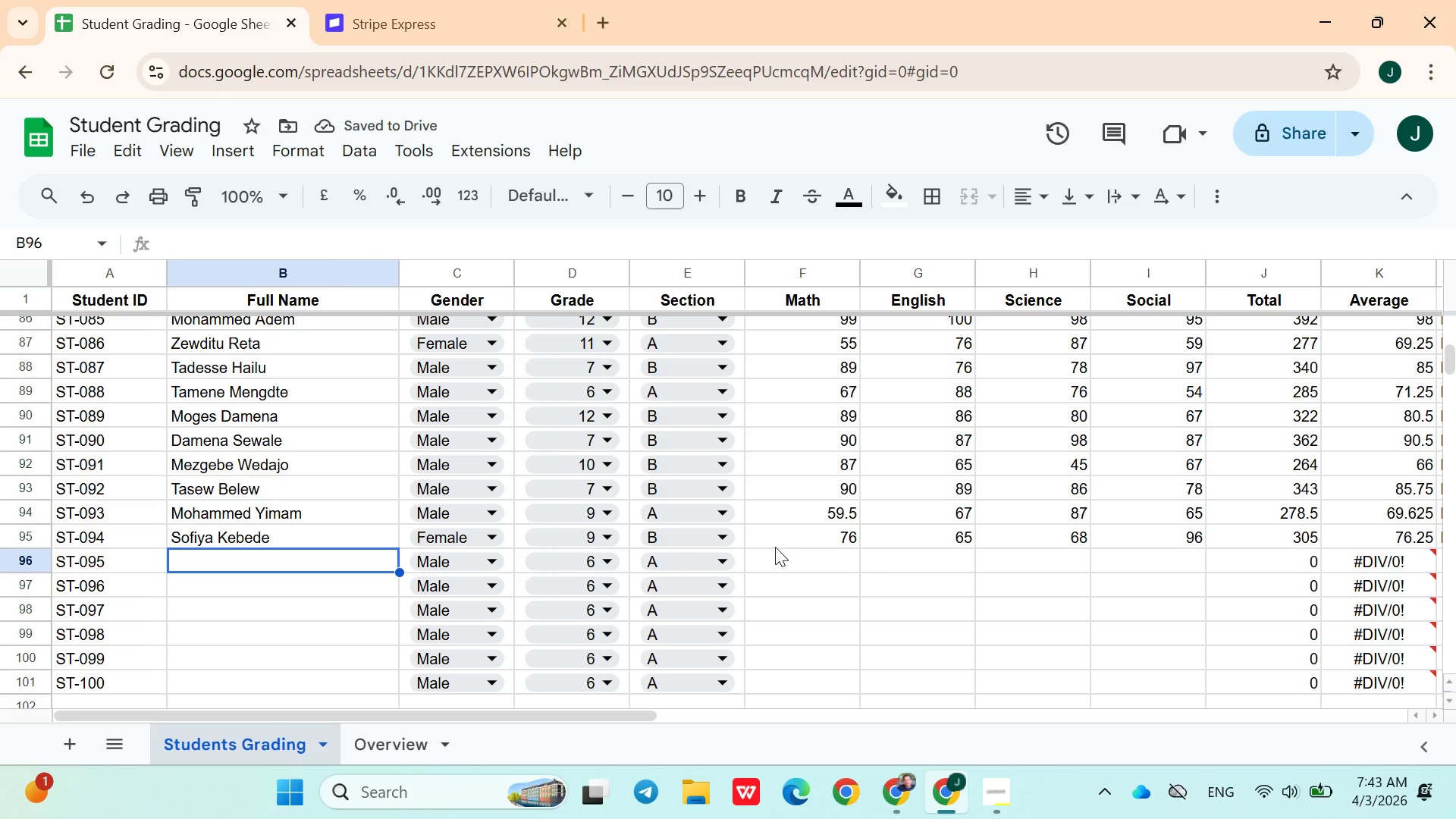 
hold_key(key=ShiftLeft, duration=1.52)
 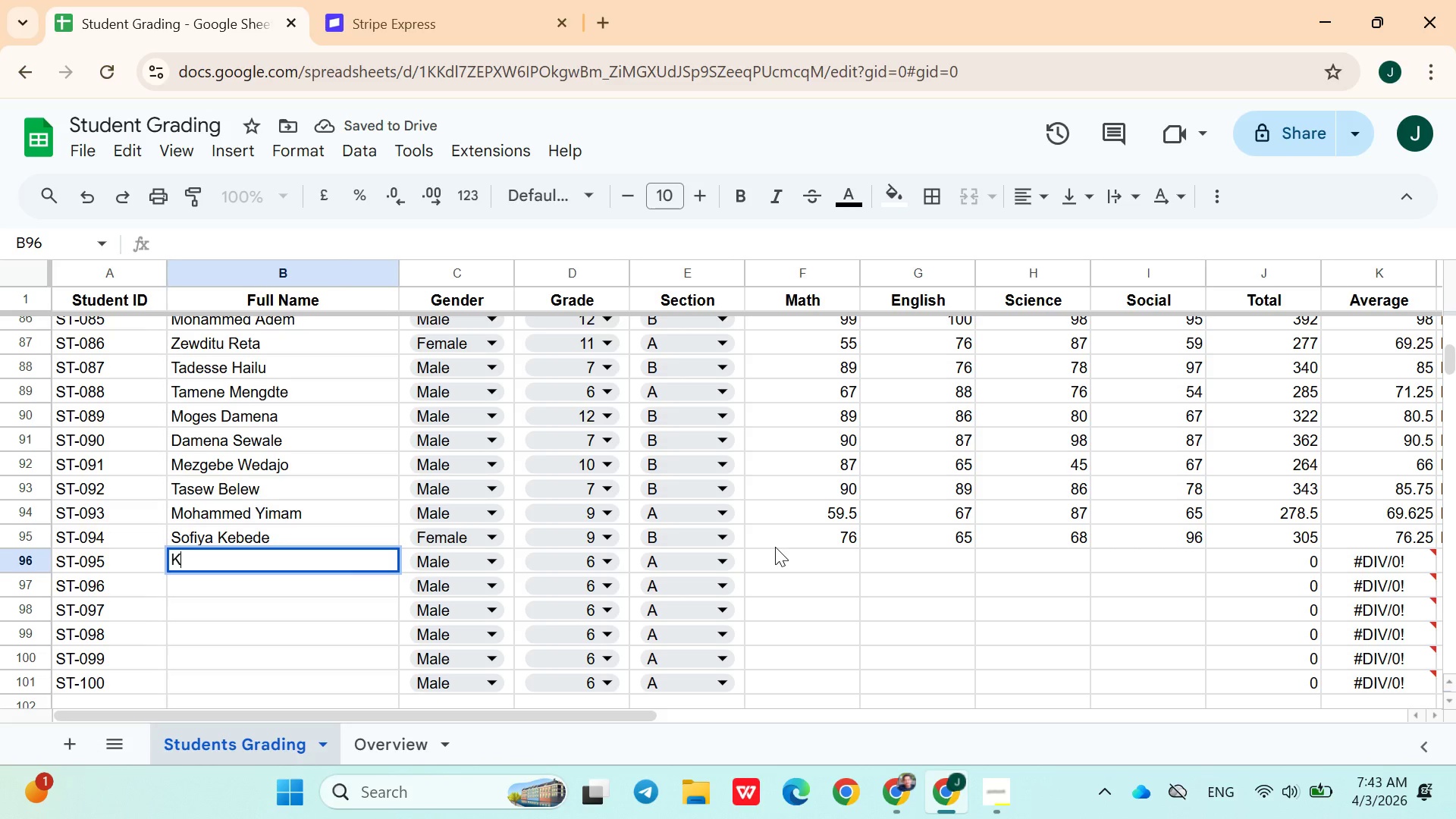 
type(Kemal Hussen)
 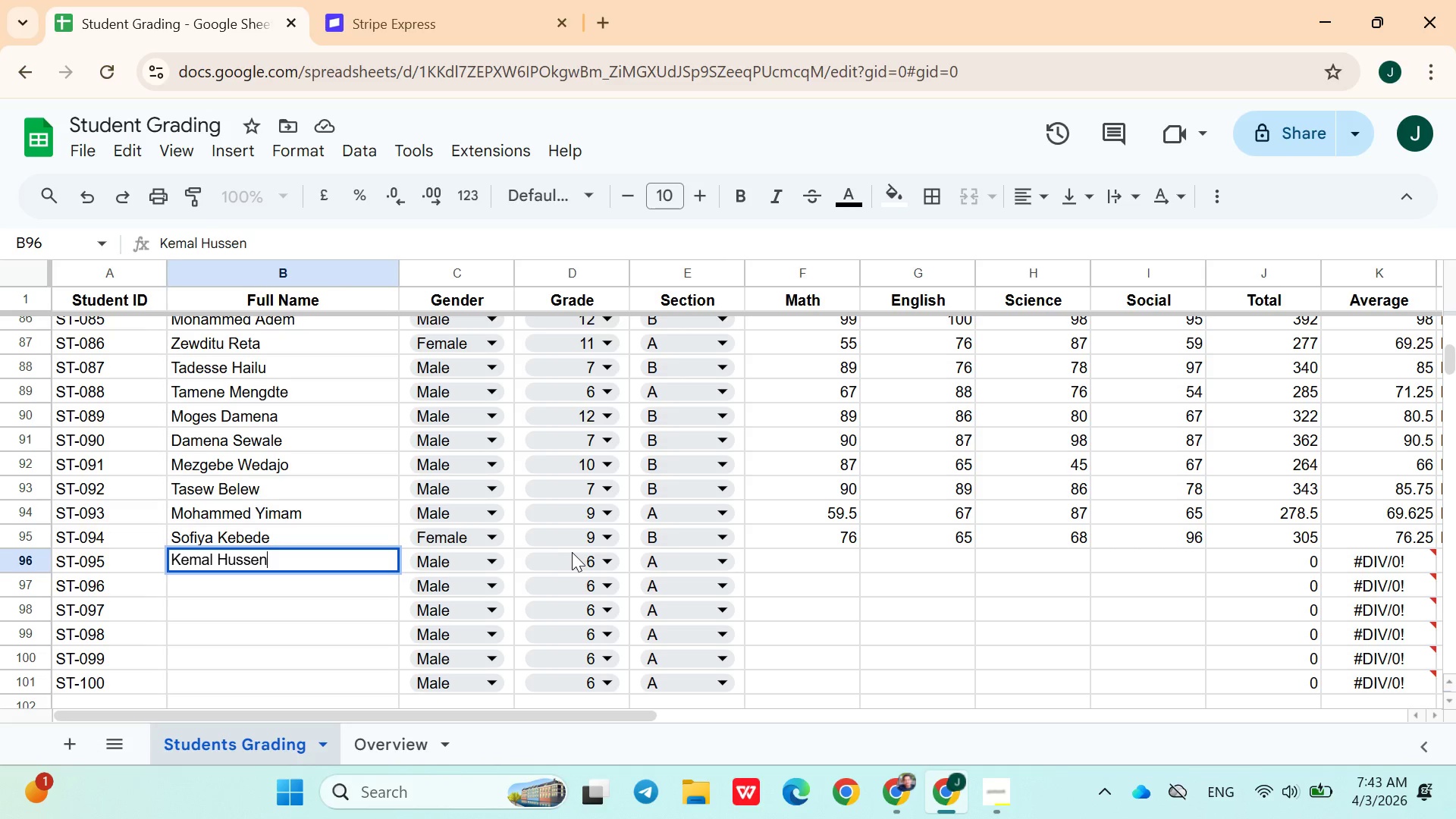 
left_click([572, 552])
 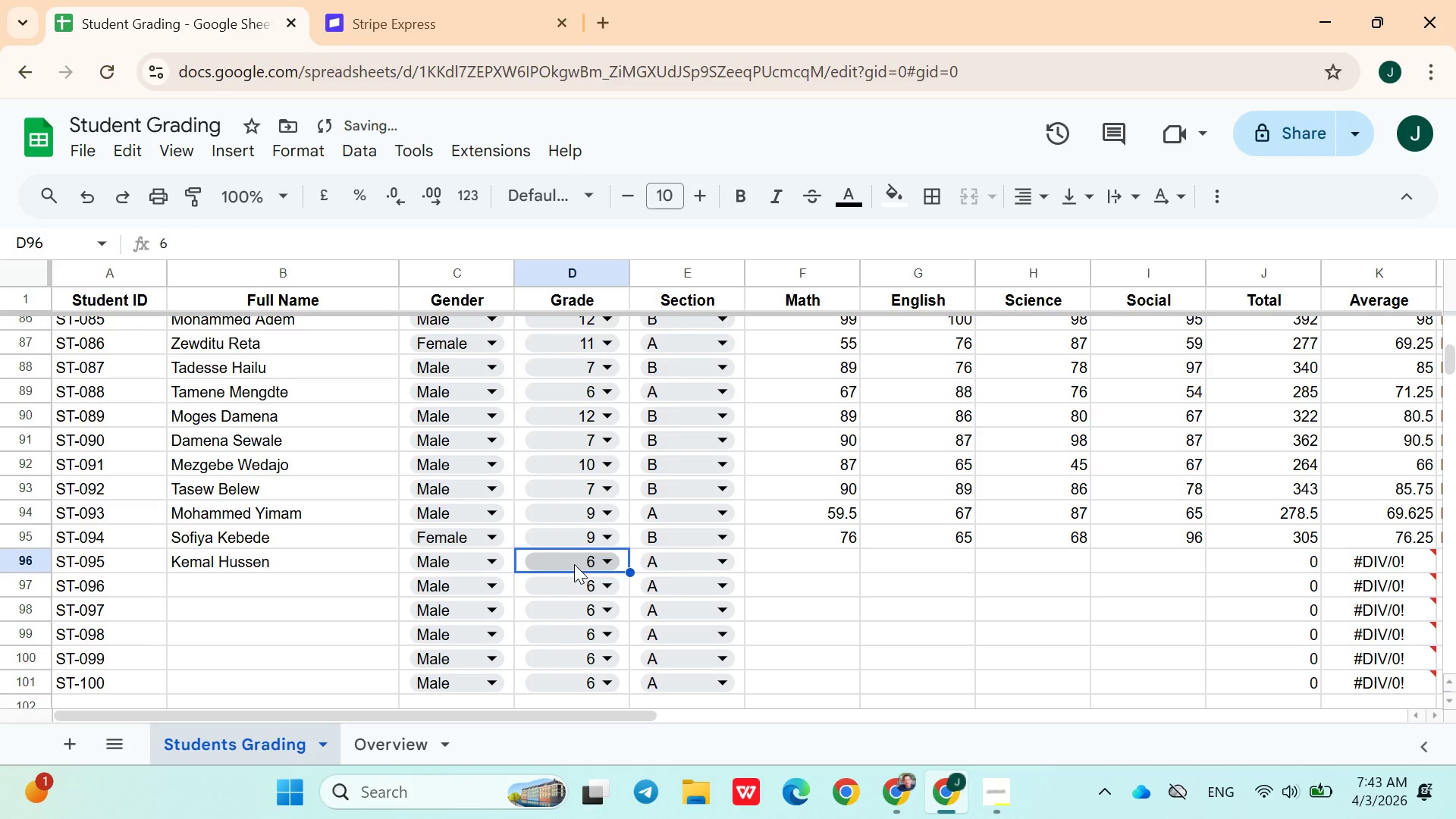 
left_click([574, 564])
 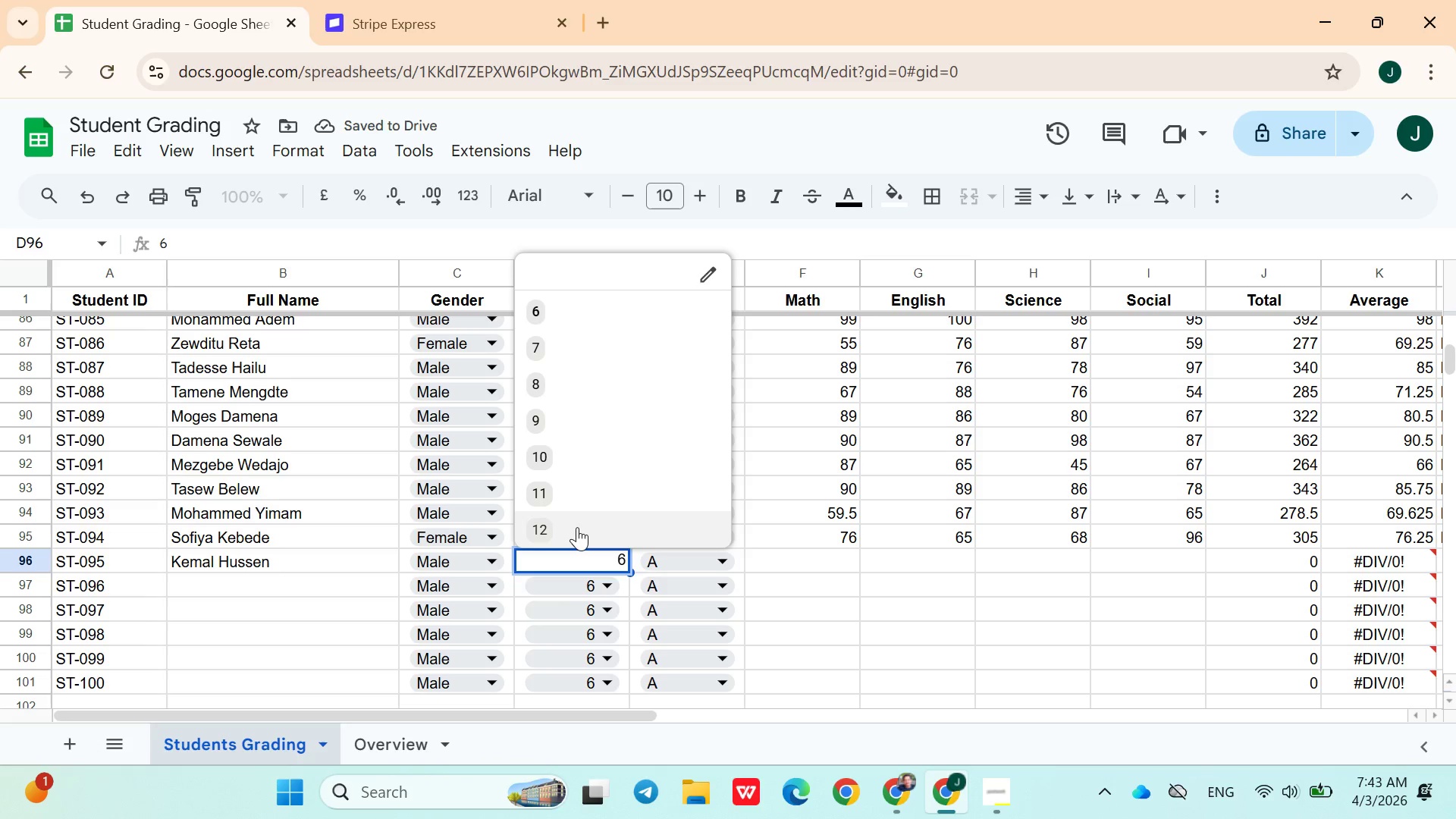 
left_click([577, 527])
 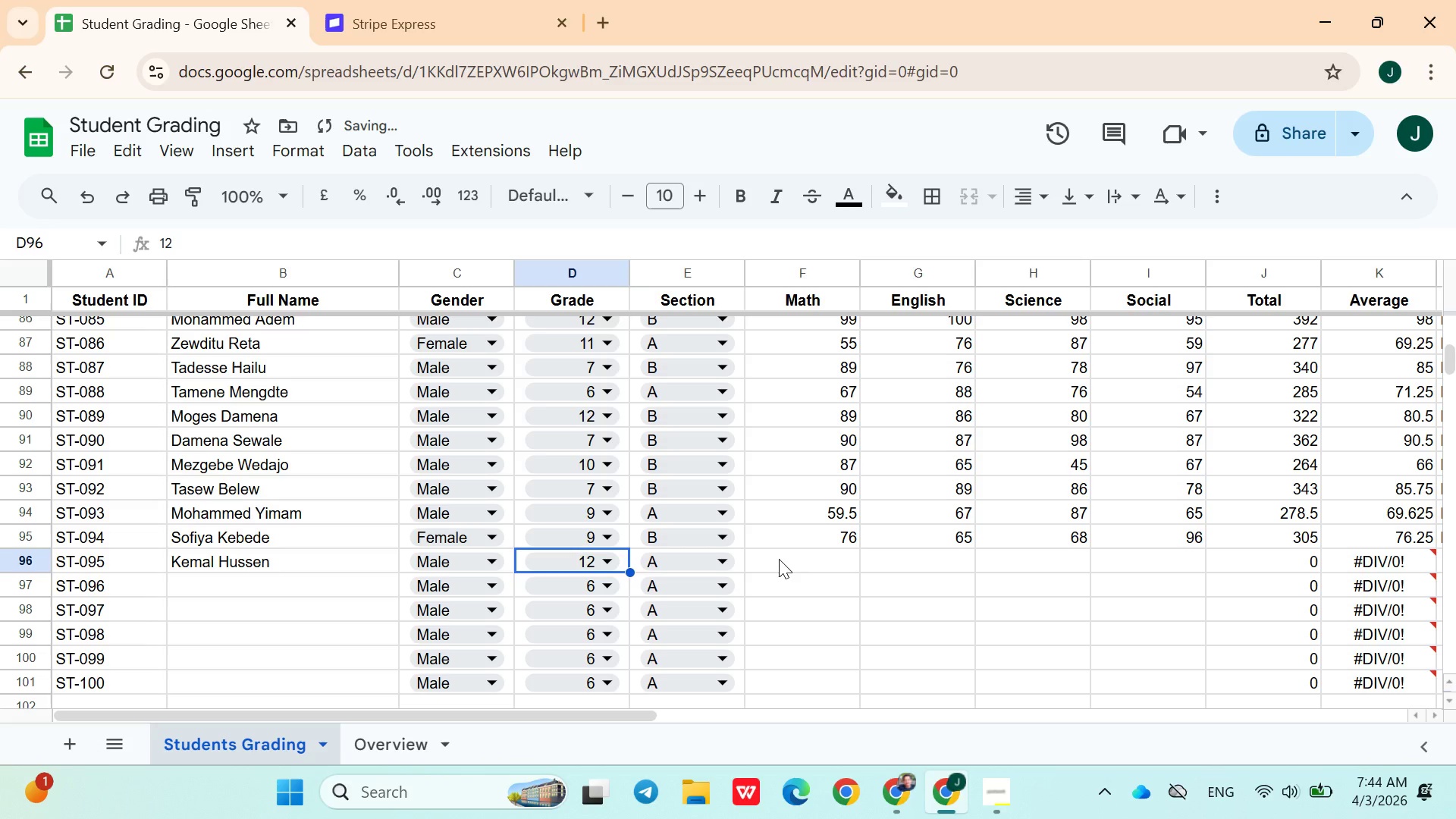 
left_click([779, 559])
 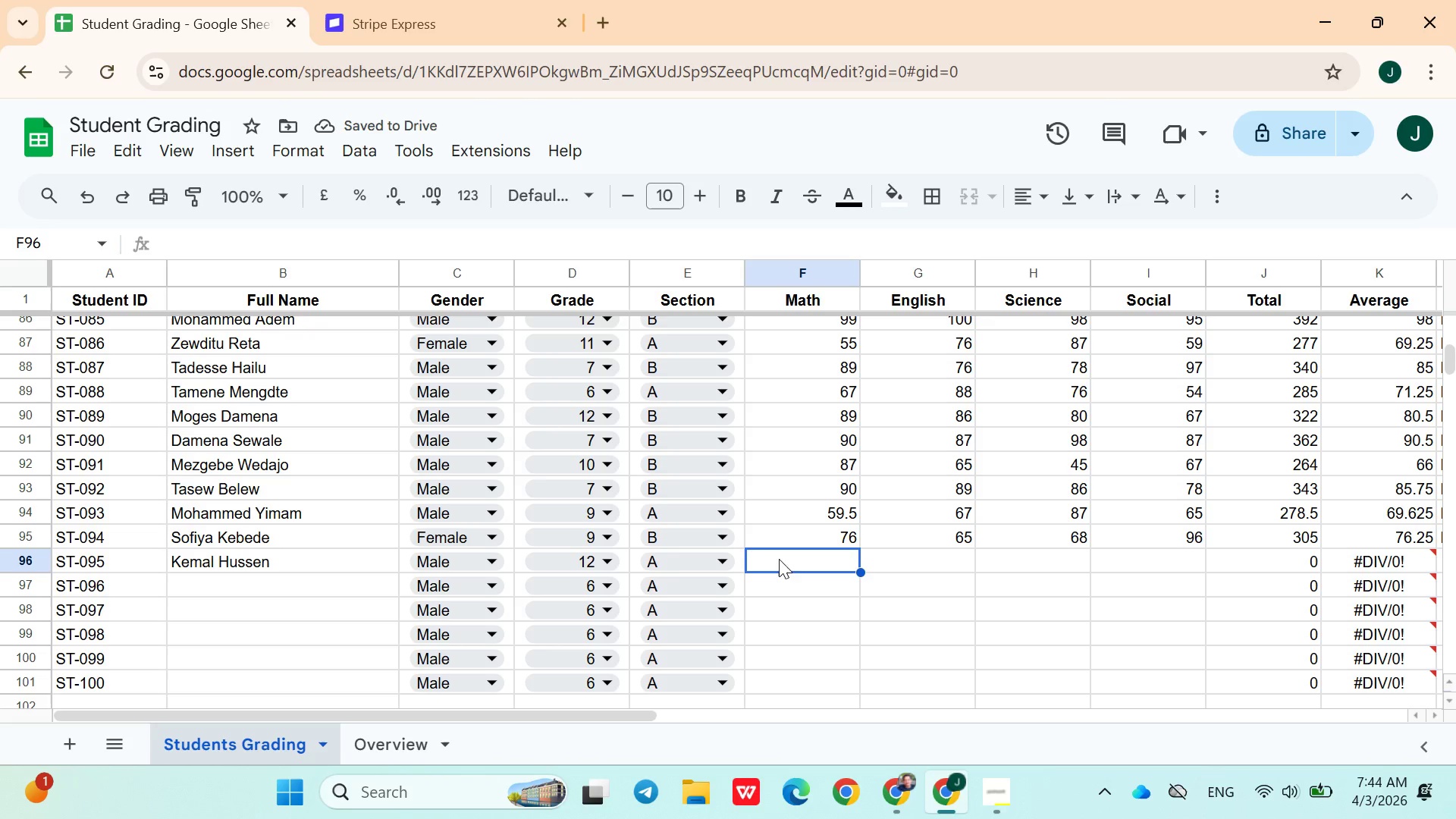 
type(89)
 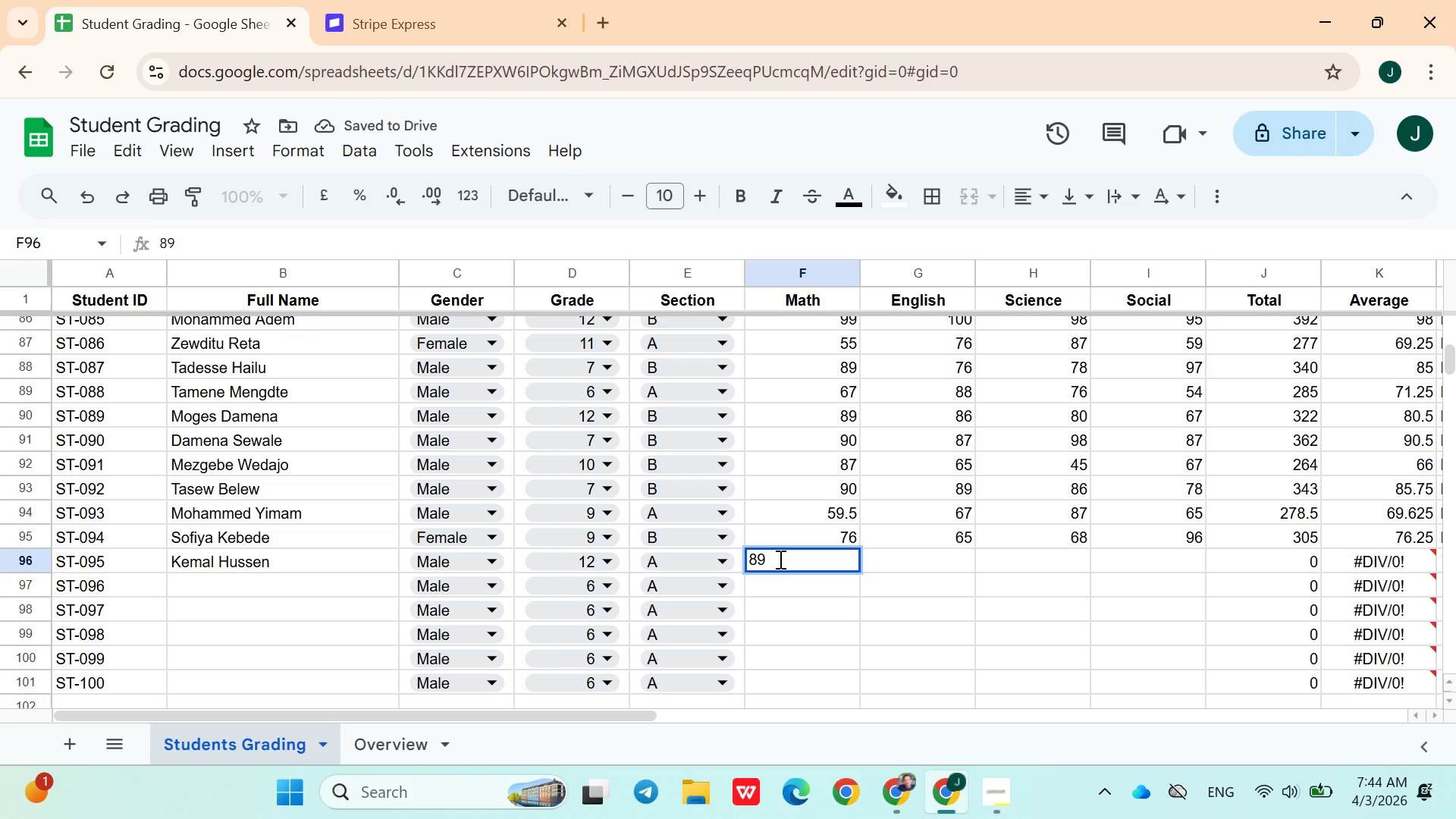 
key(ArrowRight)
 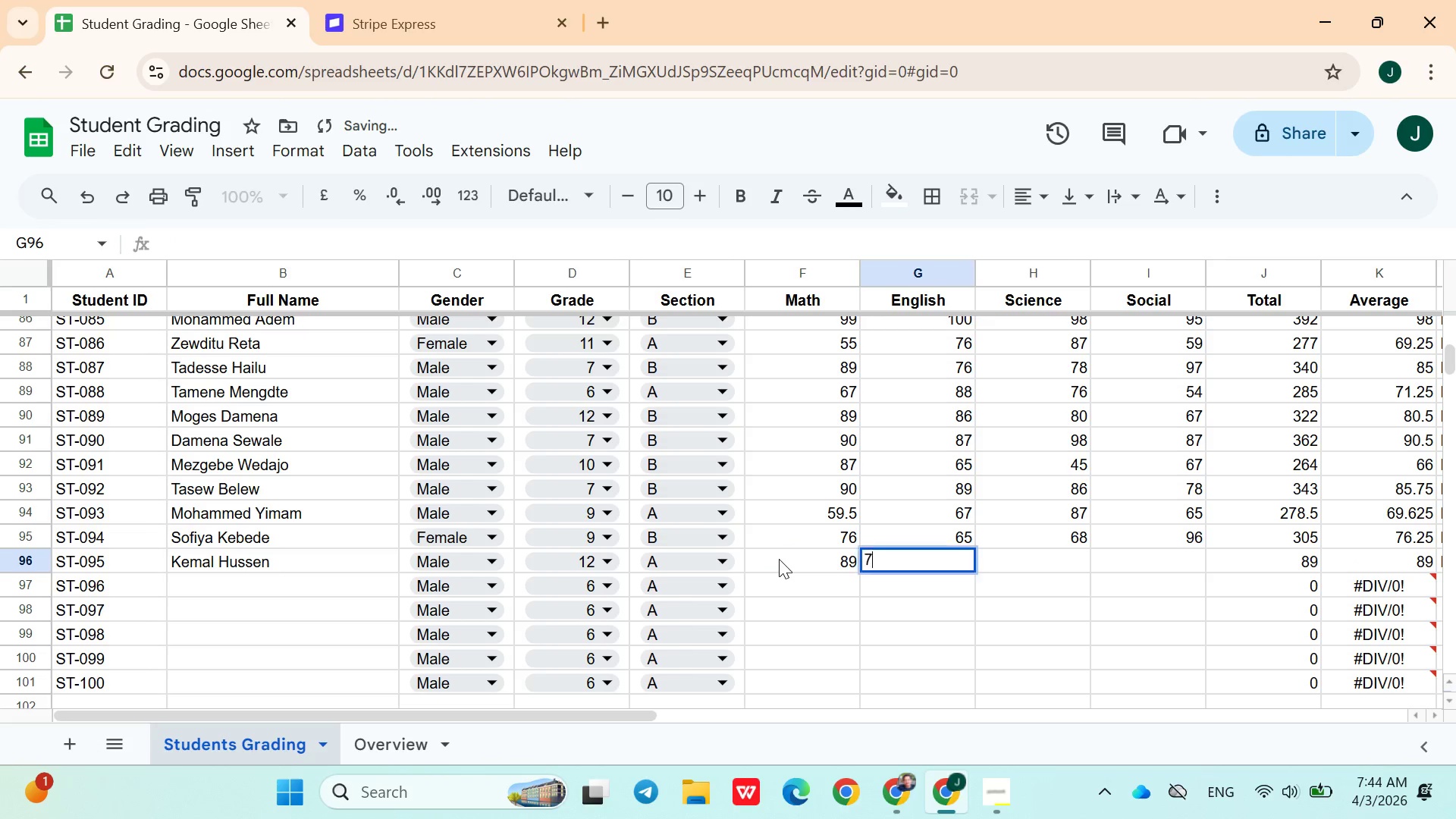 
type(76)
 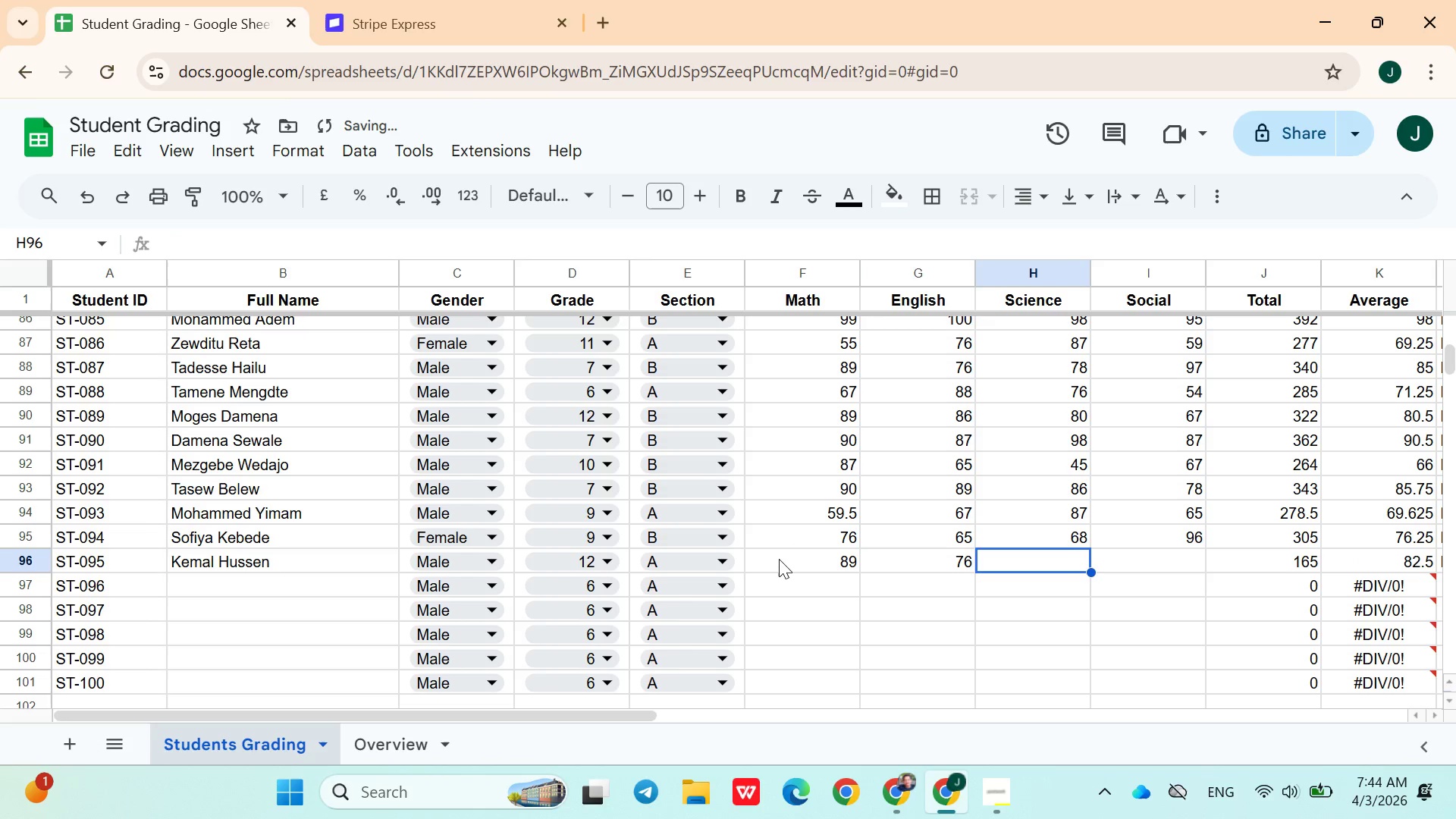 
key(ArrowRight)
 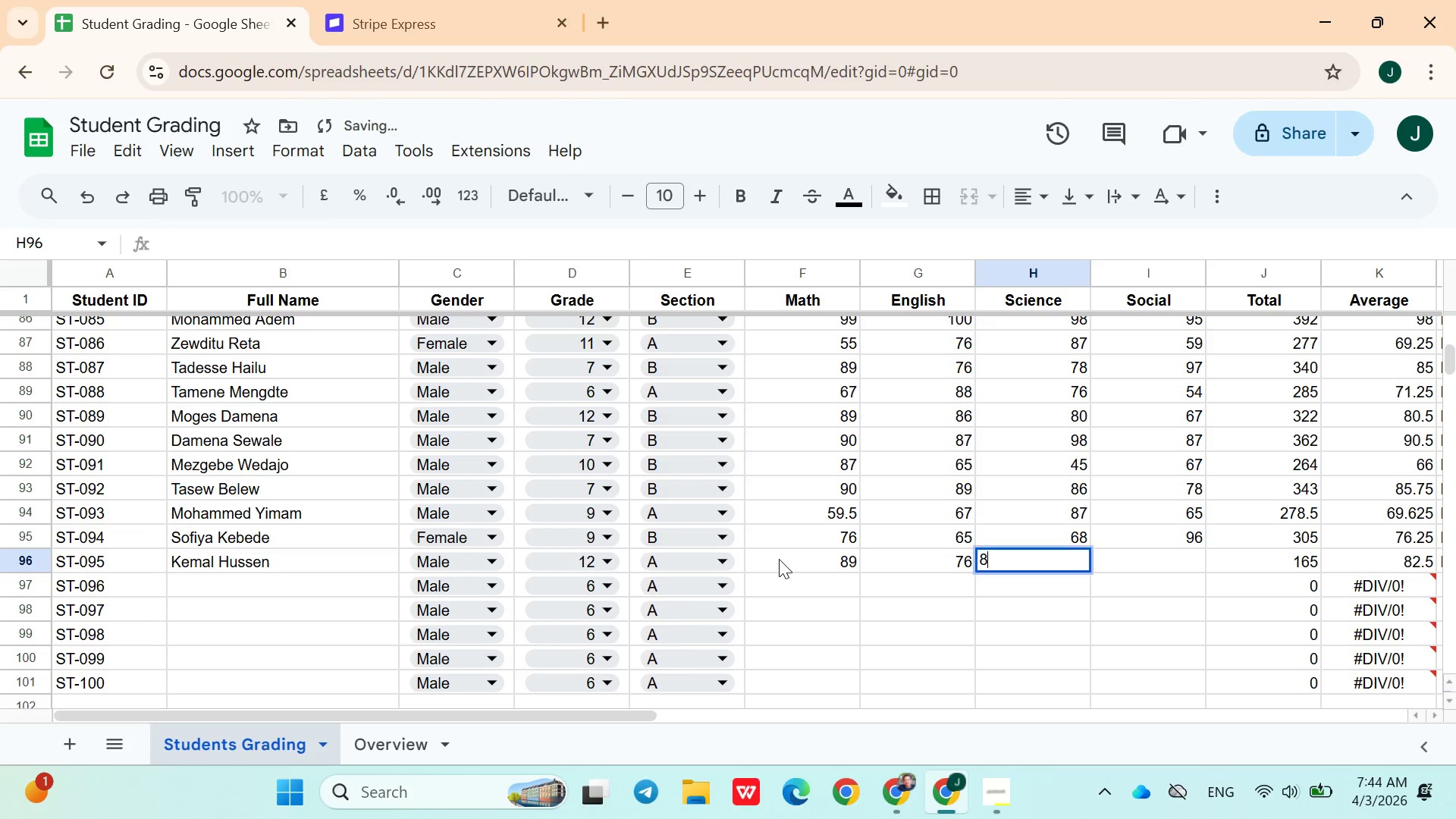 
type(89)
 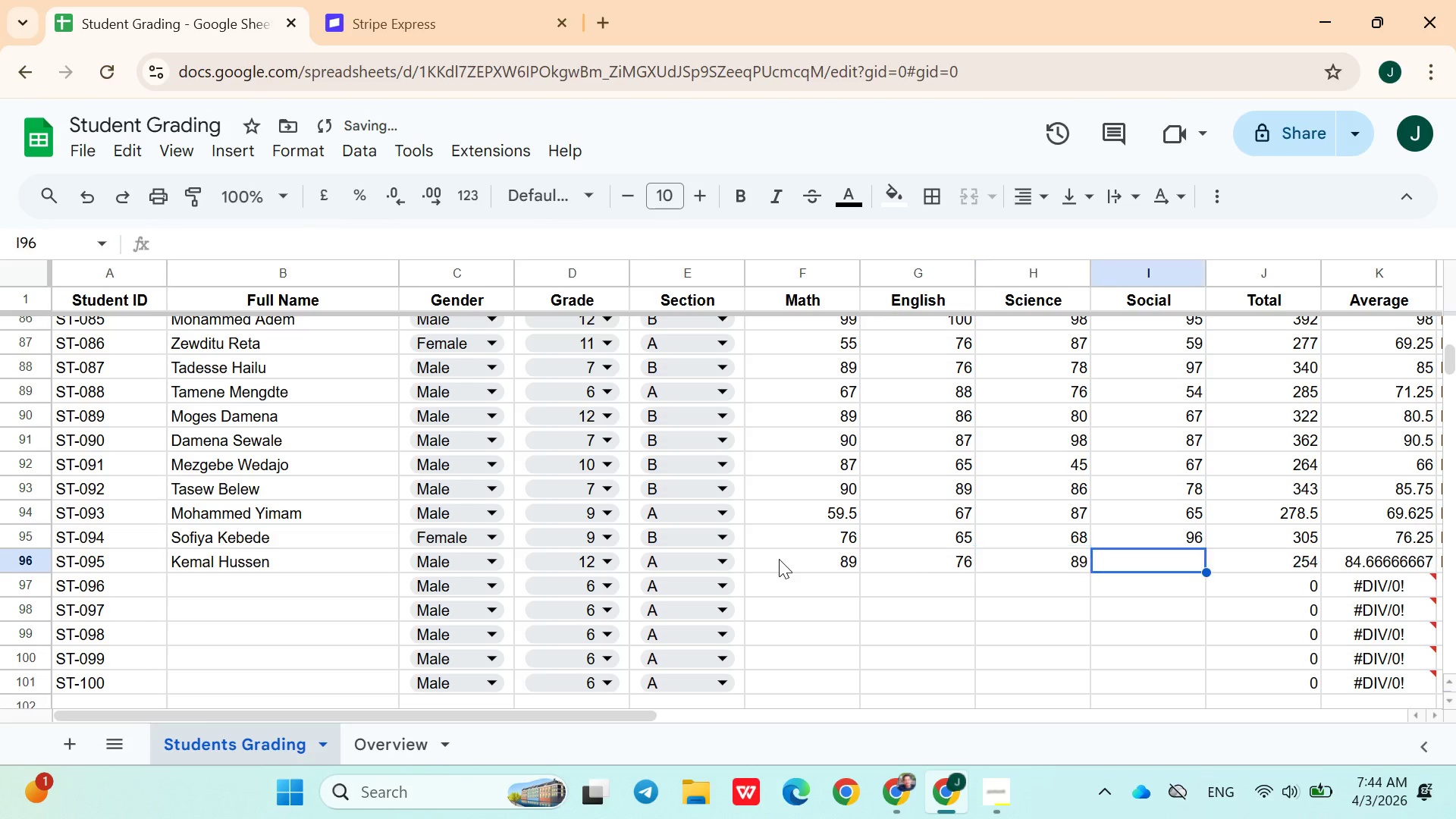 
key(ArrowRight)
 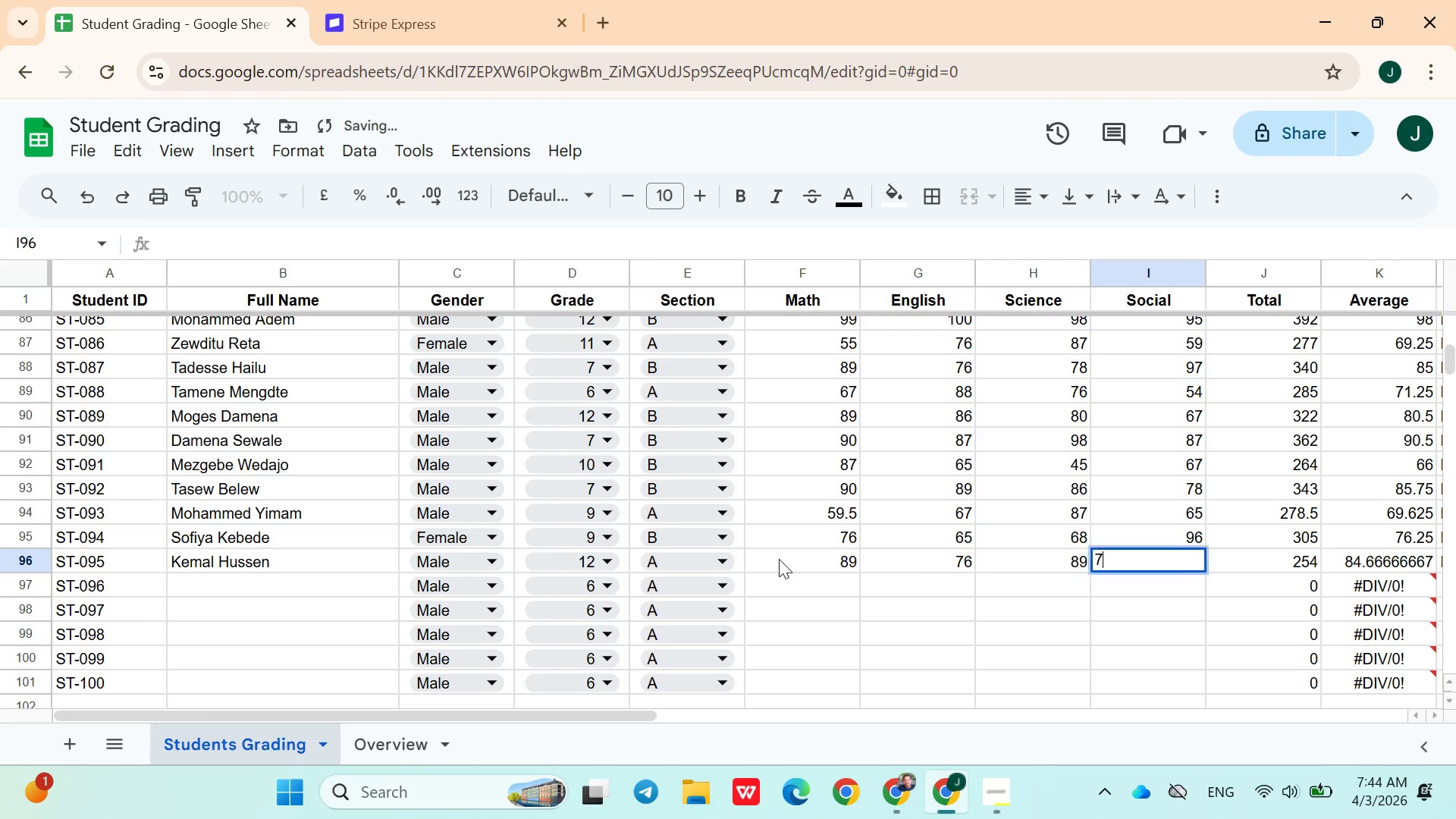 
type(76)
 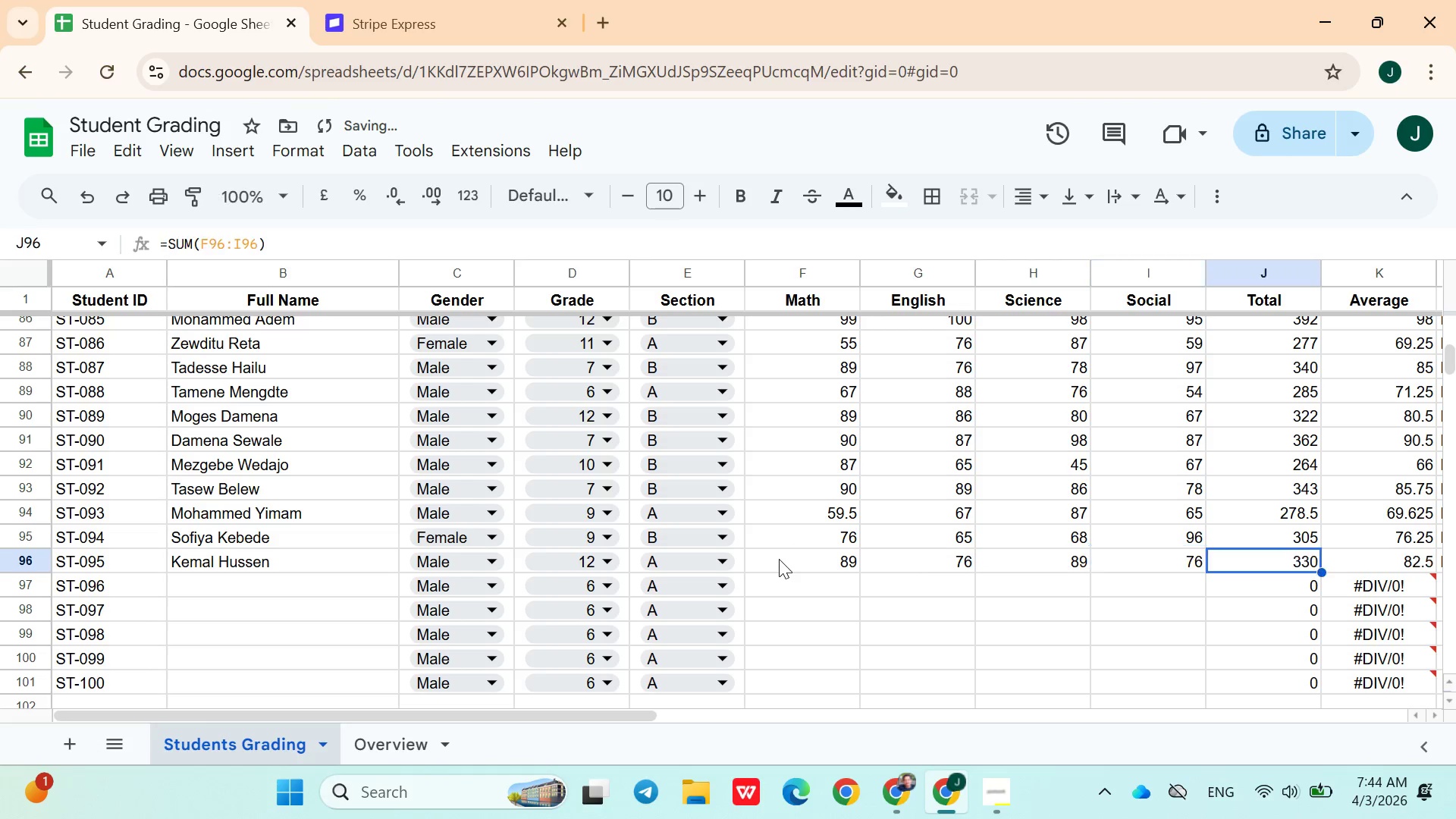 
key(ArrowRight)
 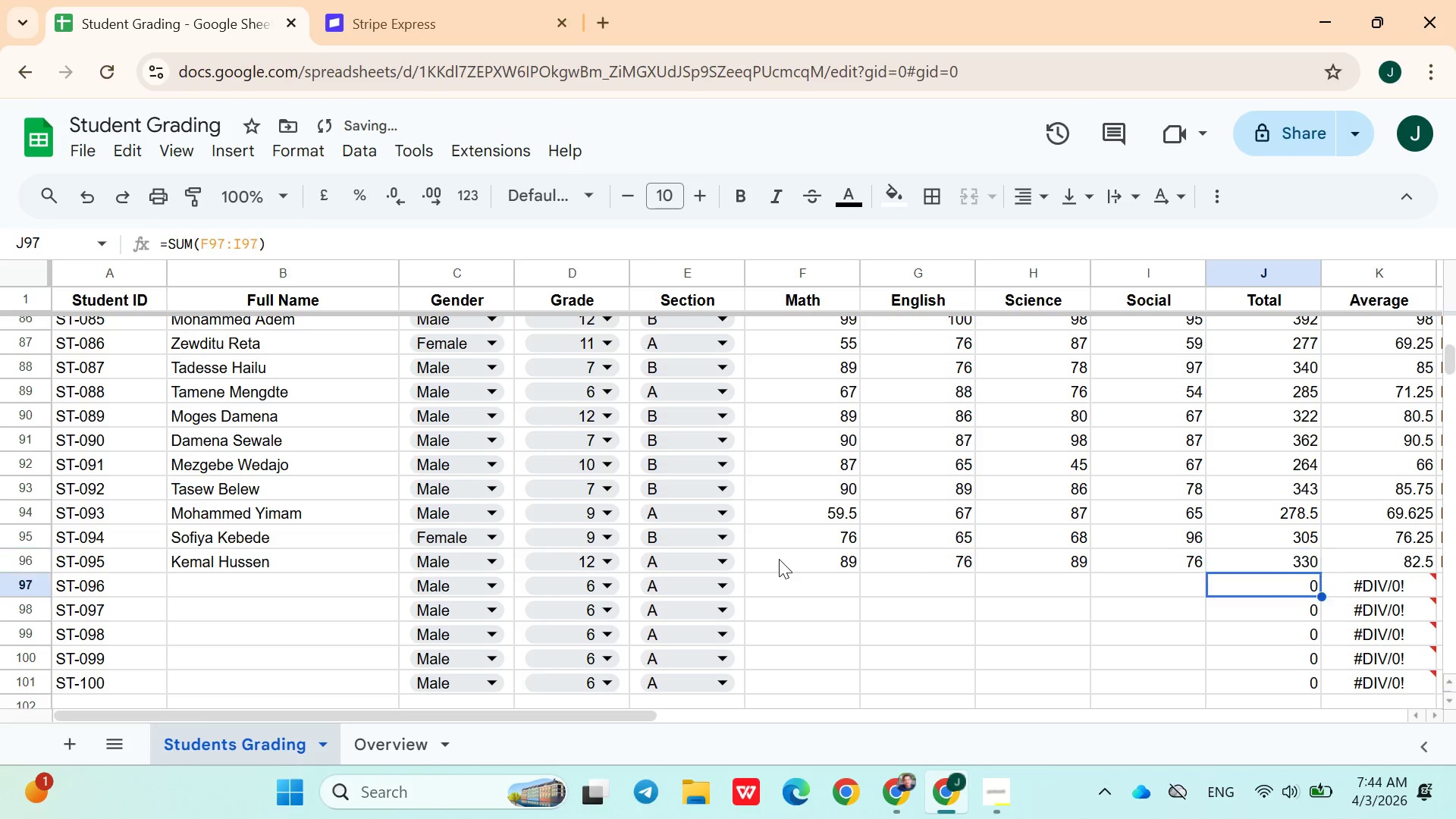 
key(ArrowDown)
 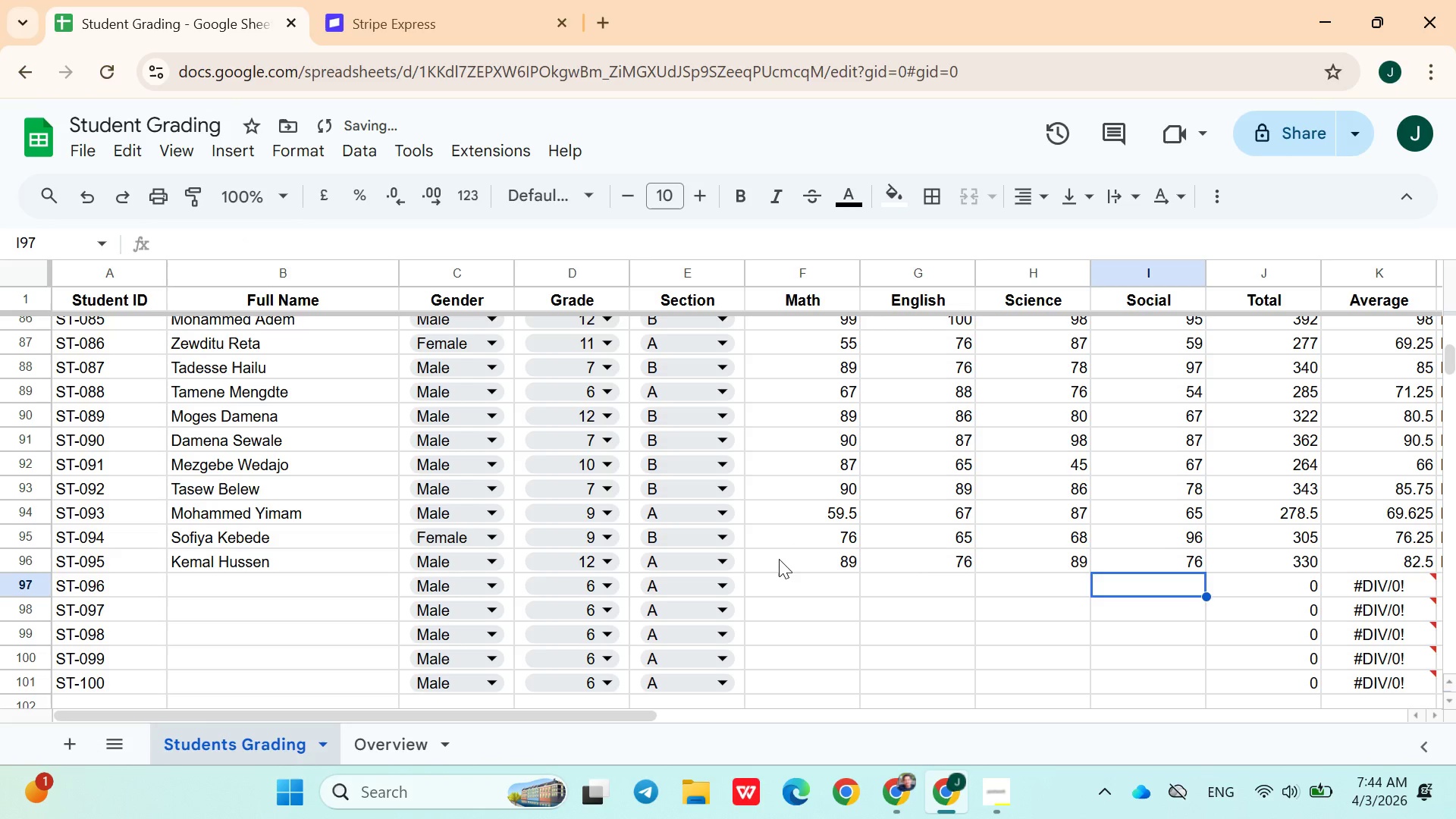 
hold_key(key=ArrowLeft, duration=0.97)
 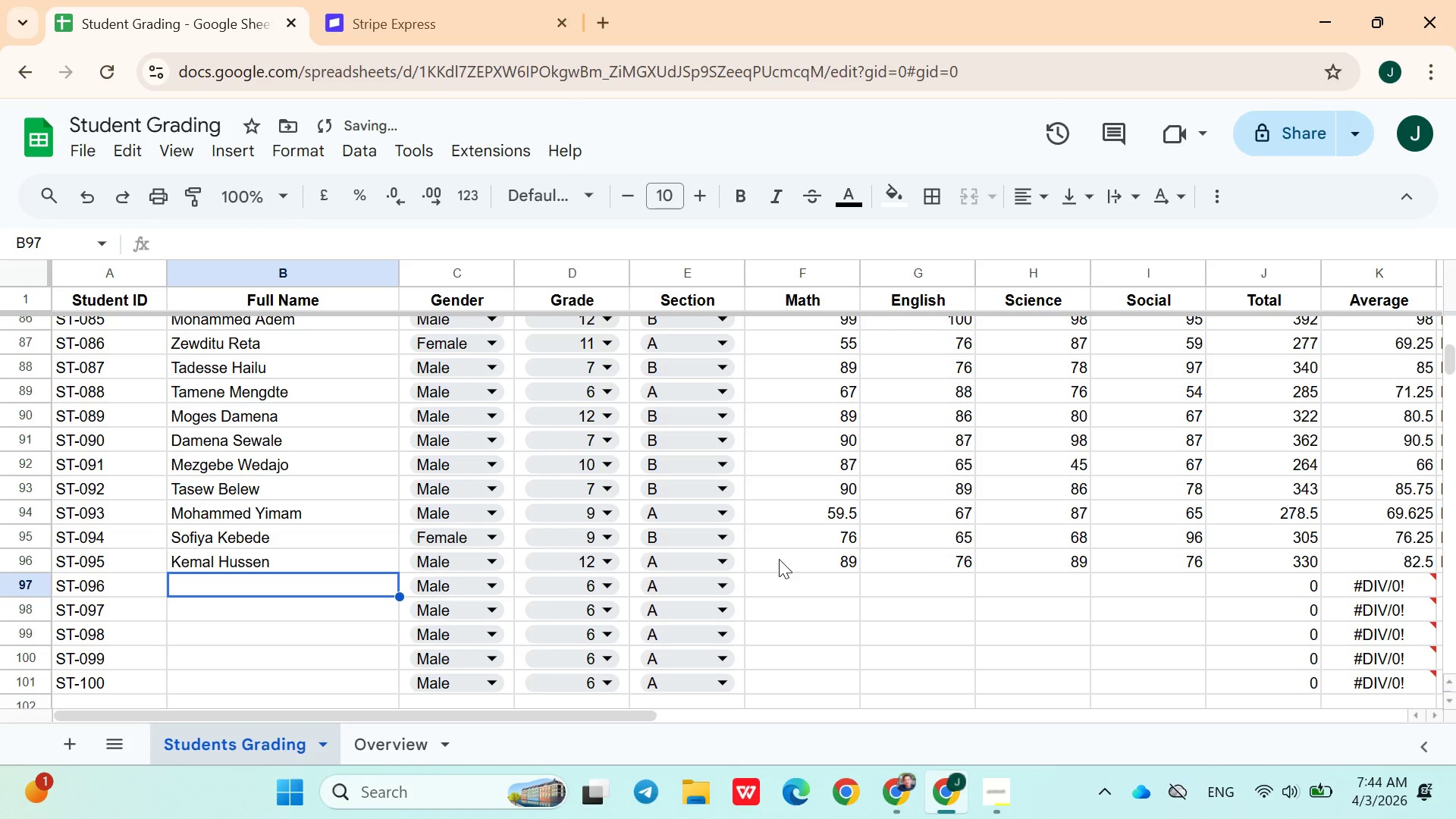 
key(ArrowRight)
 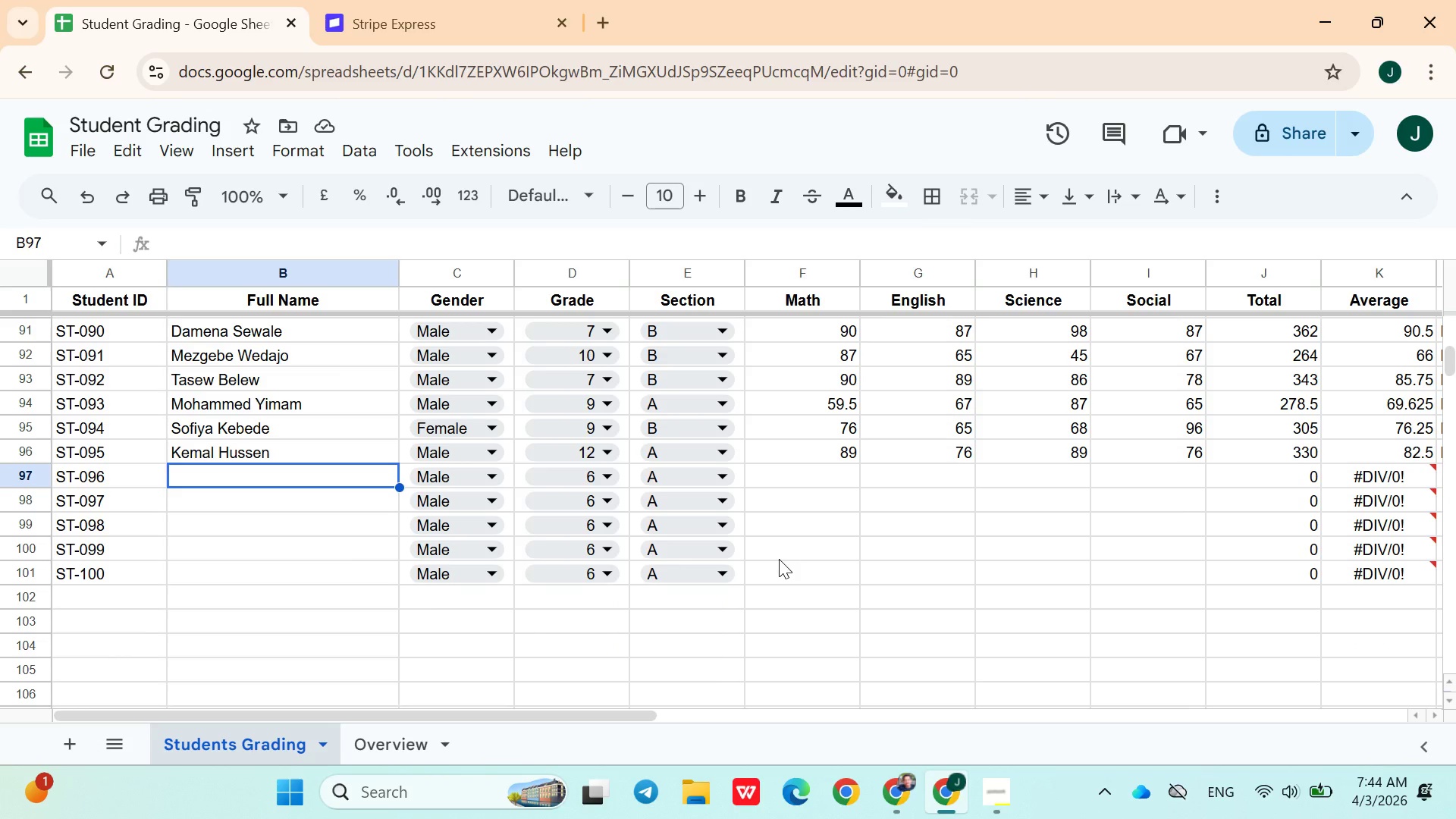 
wait(11.03)
 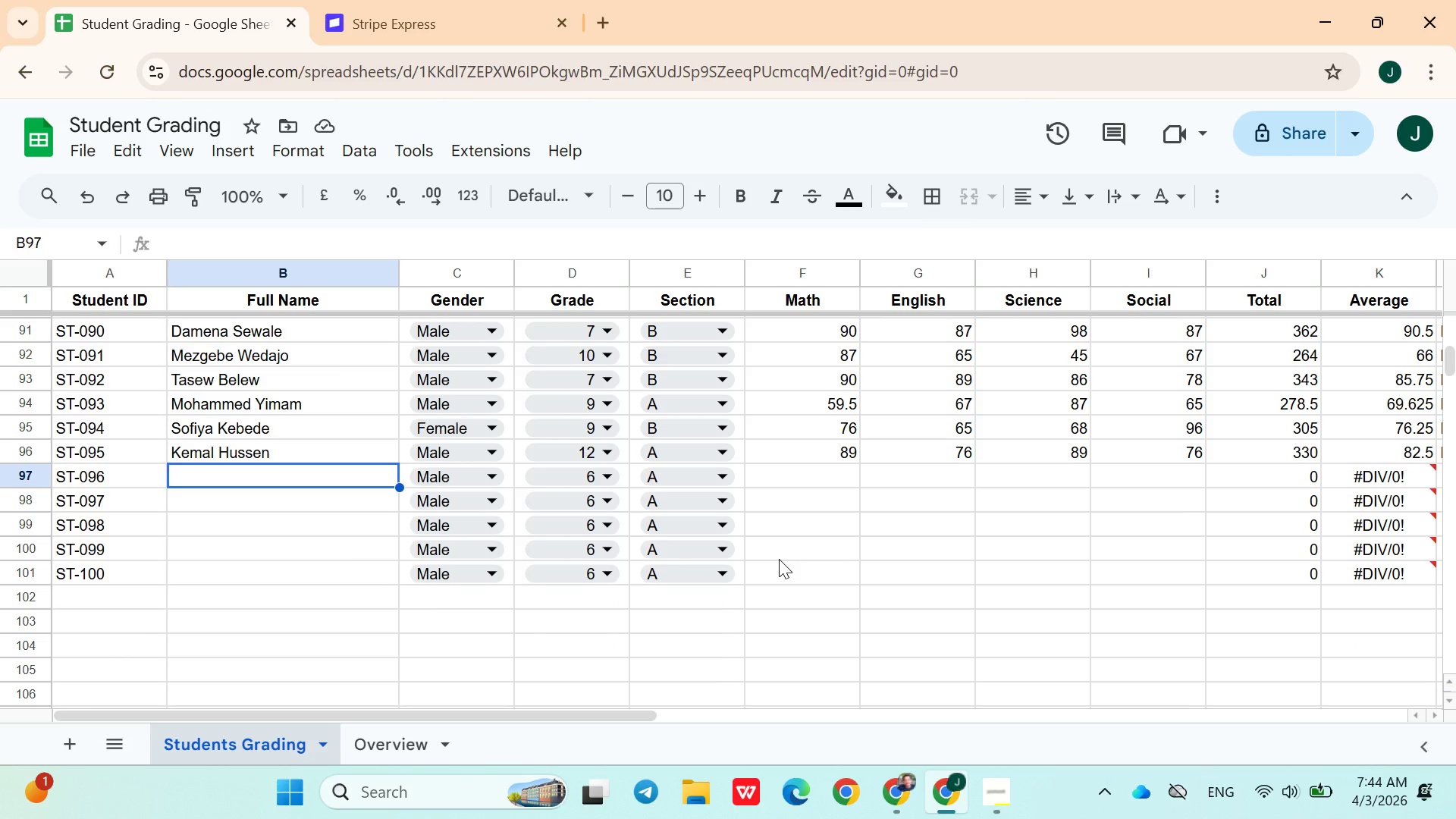 
type(Moges )
 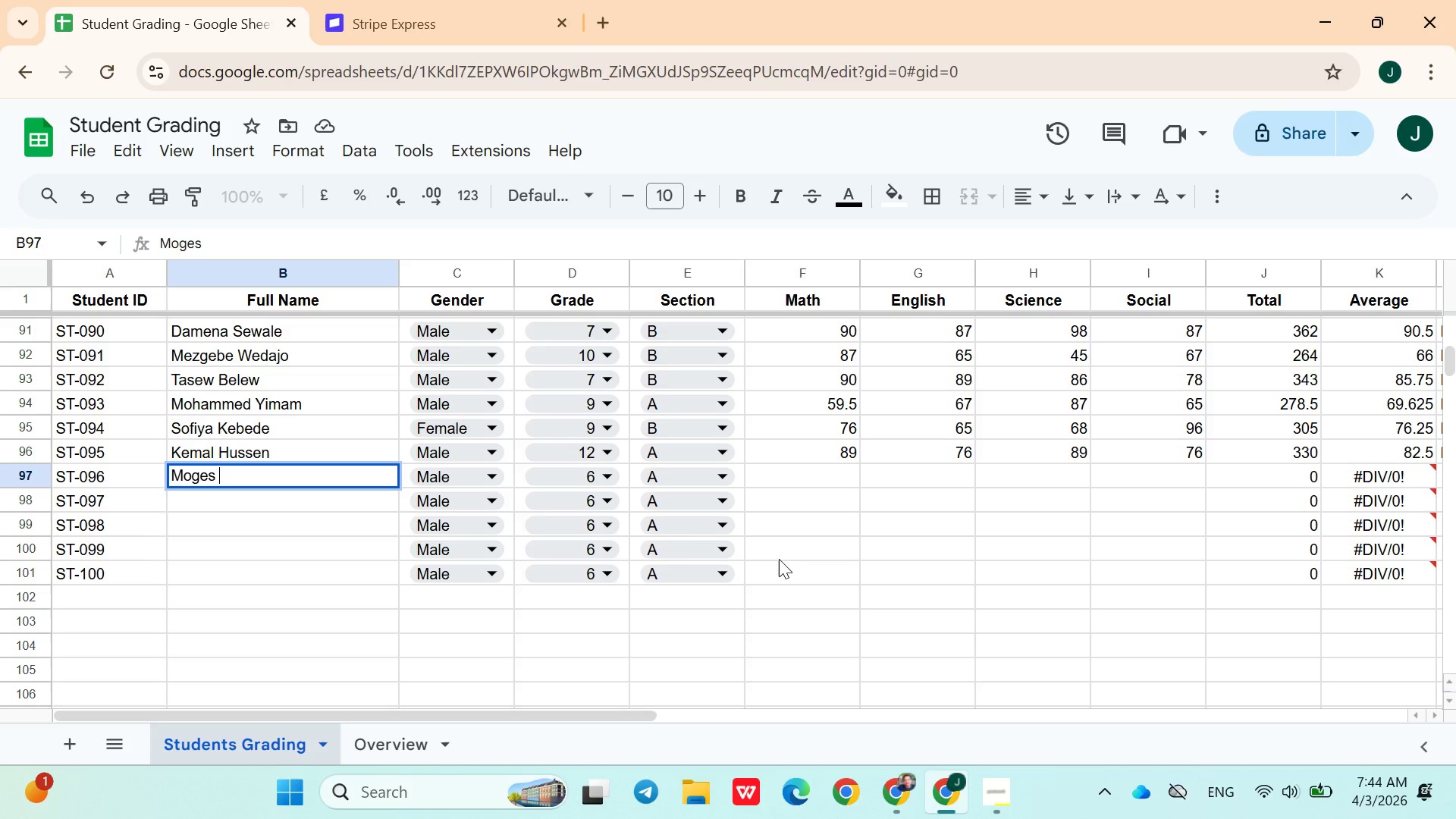 
hold_key(key=ShiftLeft, duration=1.51)
 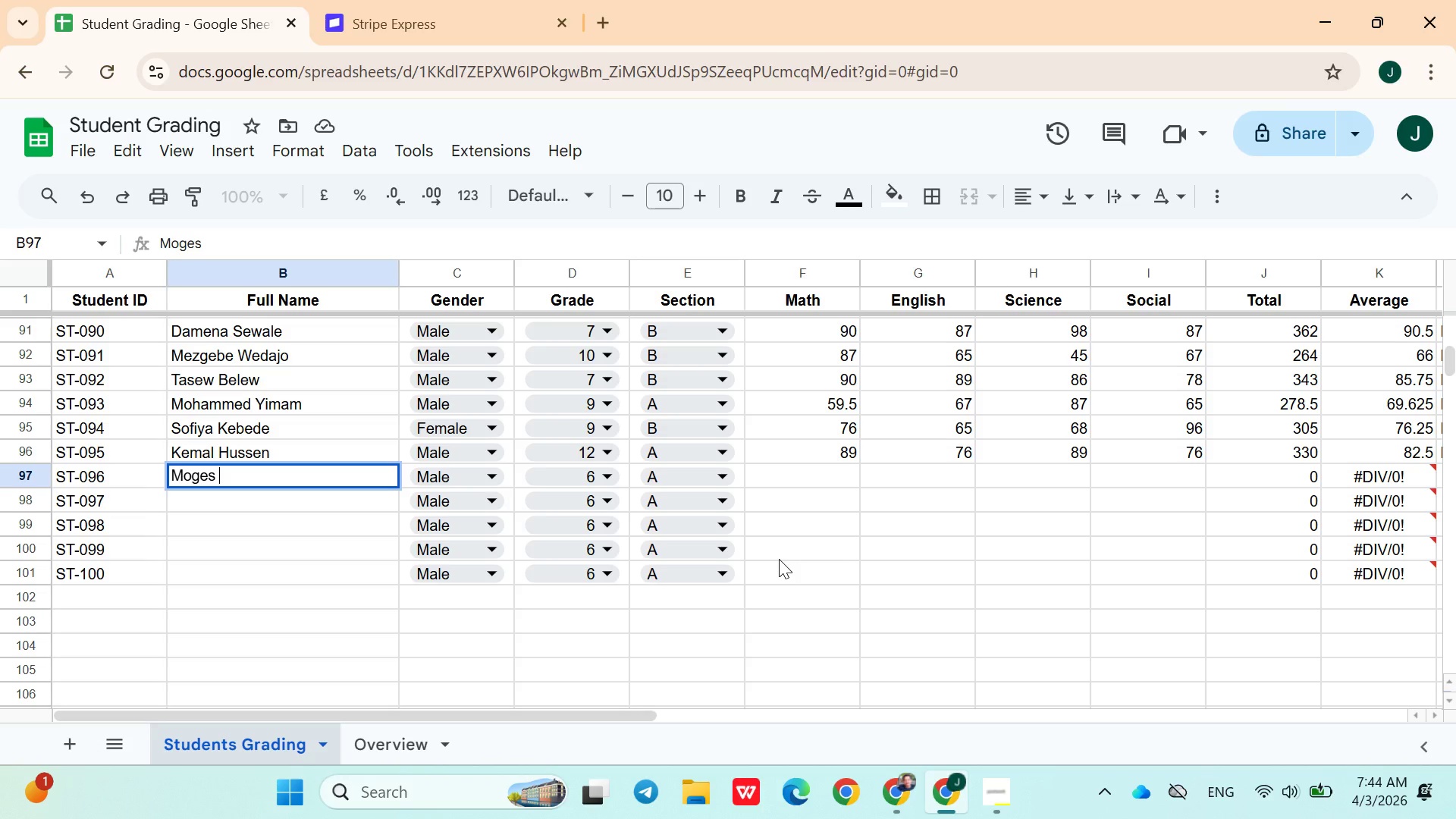 
hold_key(key=ShiftLeft, duration=1.52)
 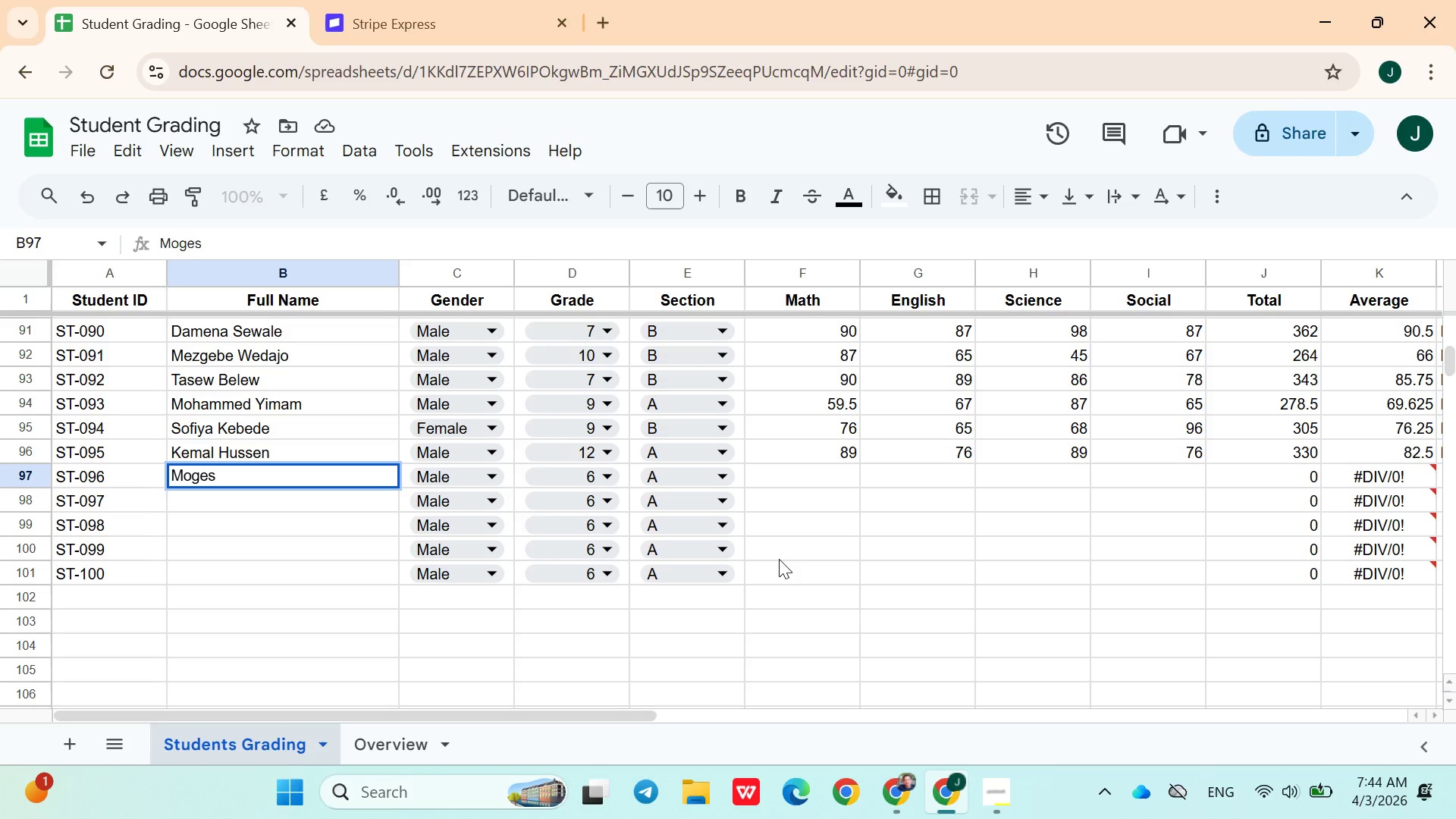 
hold_key(key=ShiftLeft, duration=1.52)
 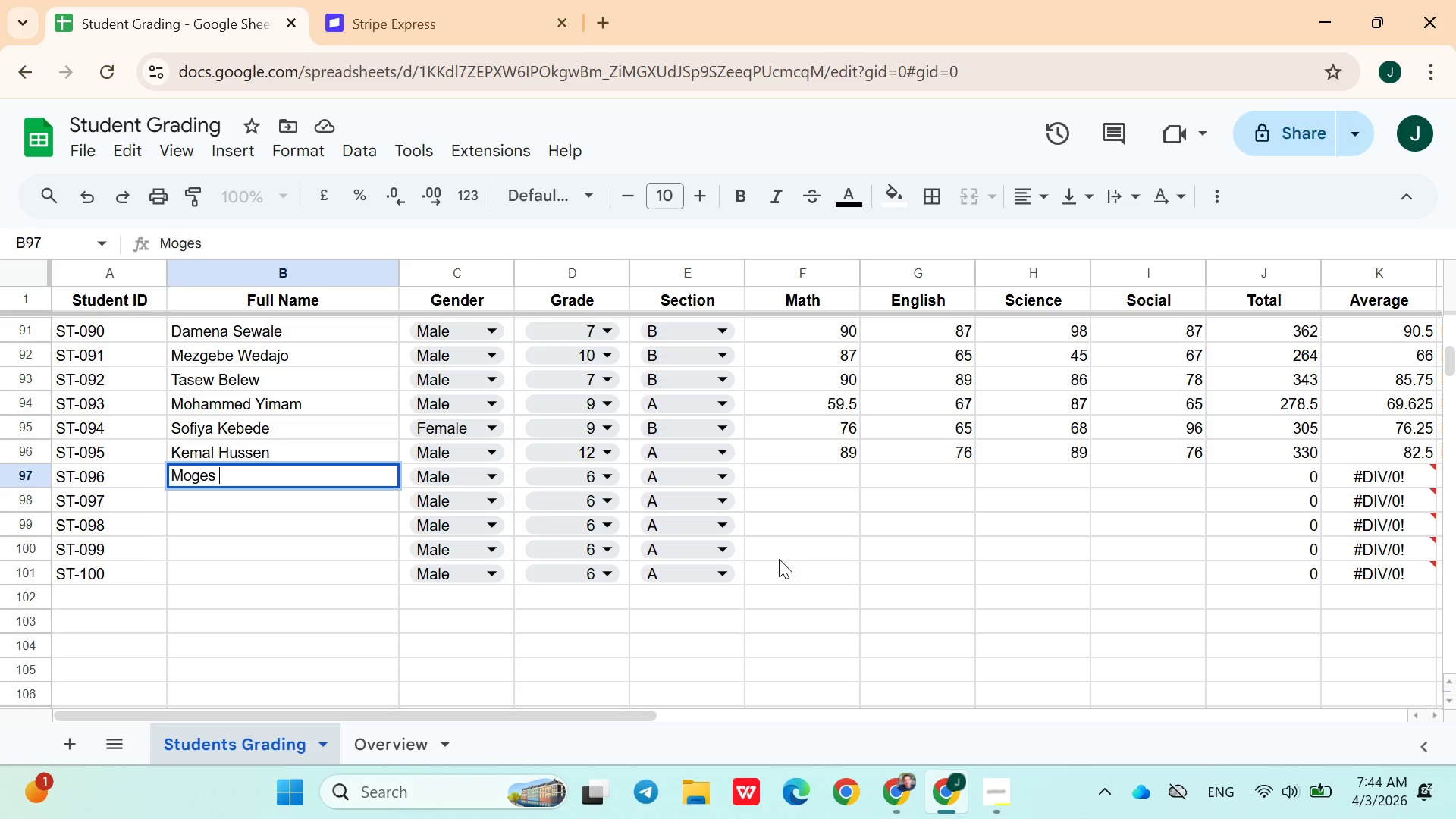 
hold_key(key=ShiftLeft, duration=1.51)
 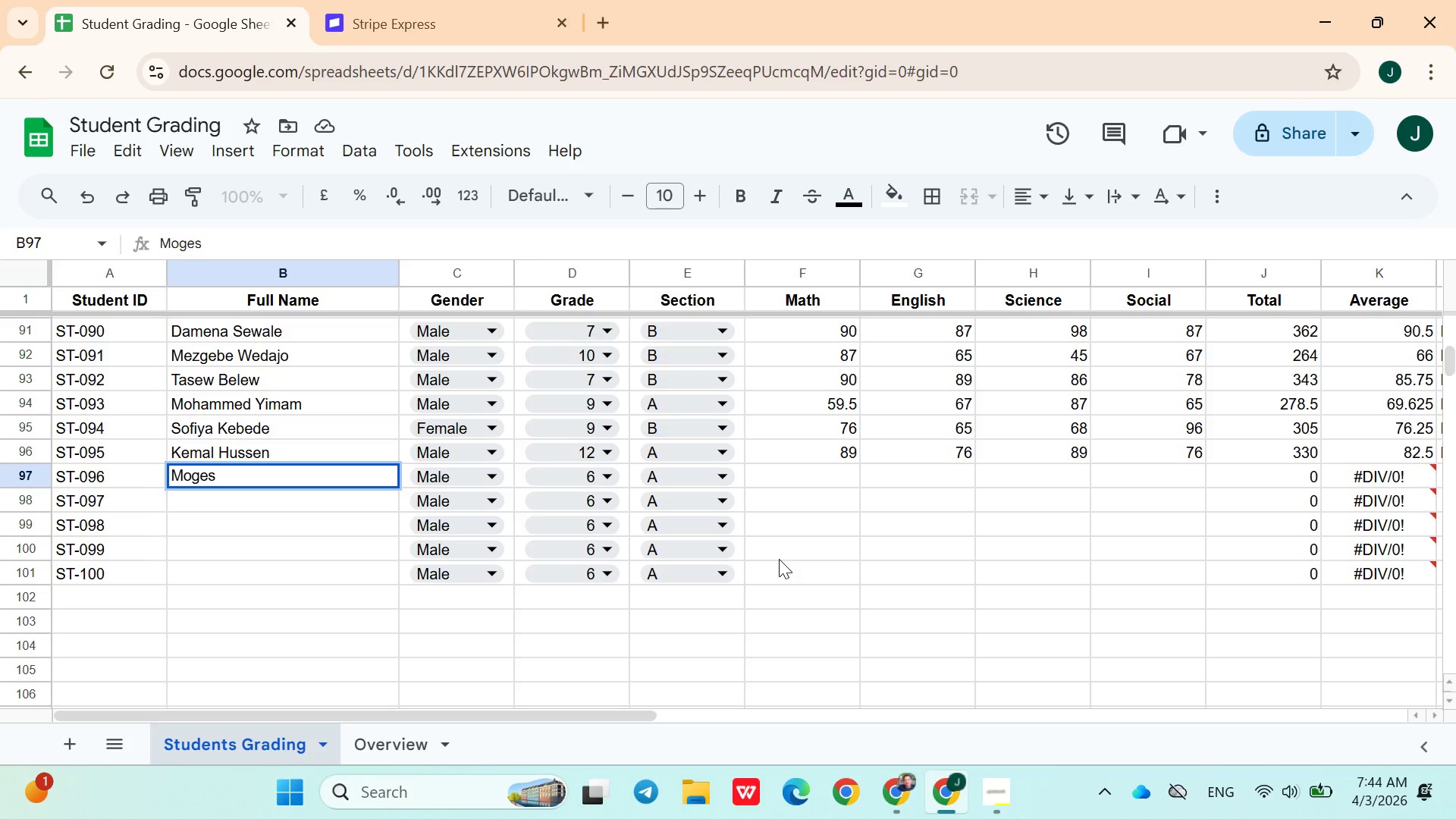 
type(Billgn)
 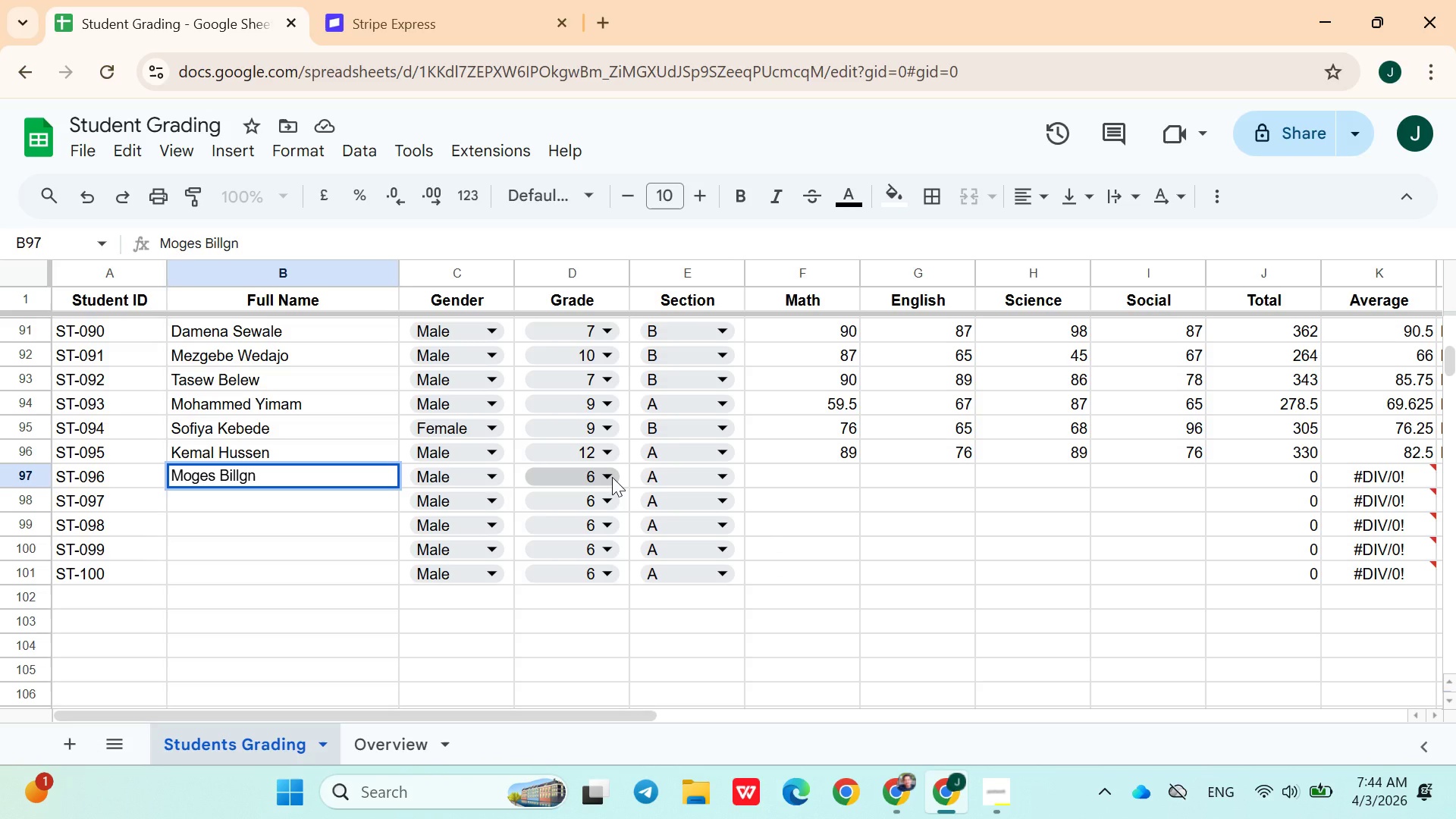 
left_click([612, 477])
 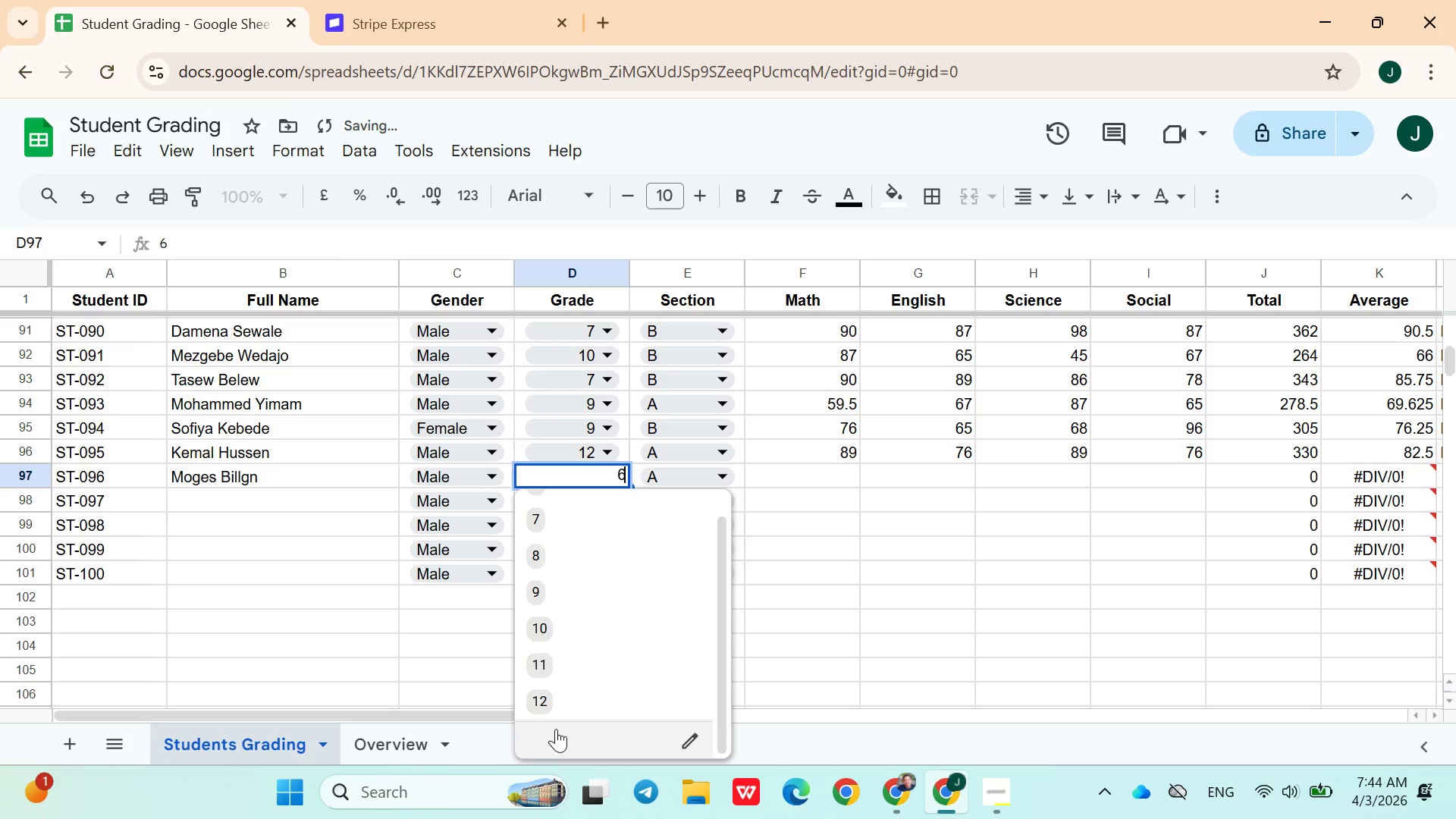 
left_click([554, 711])
 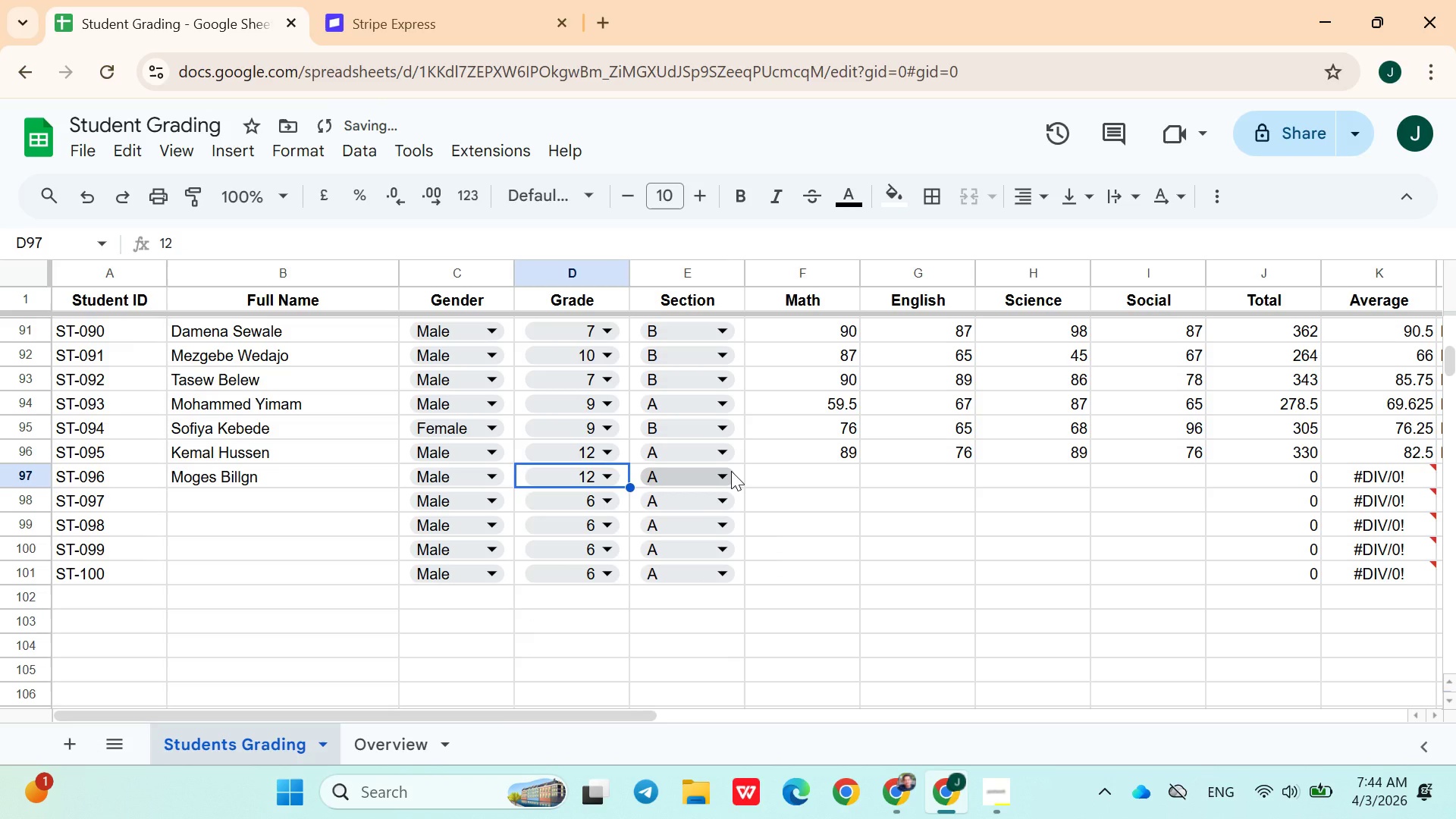 
left_click([731, 471])
 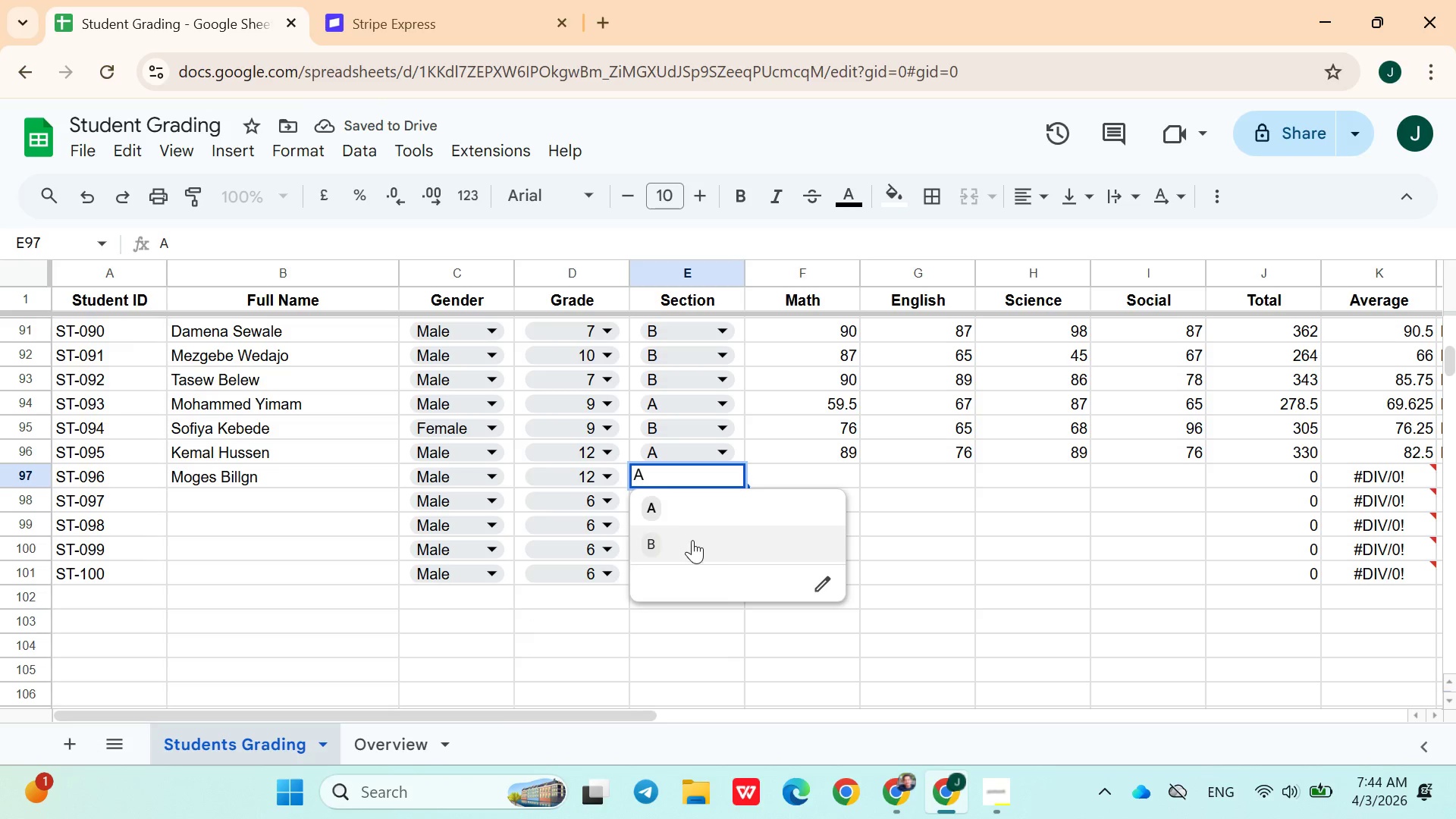 
left_click([692, 540])
 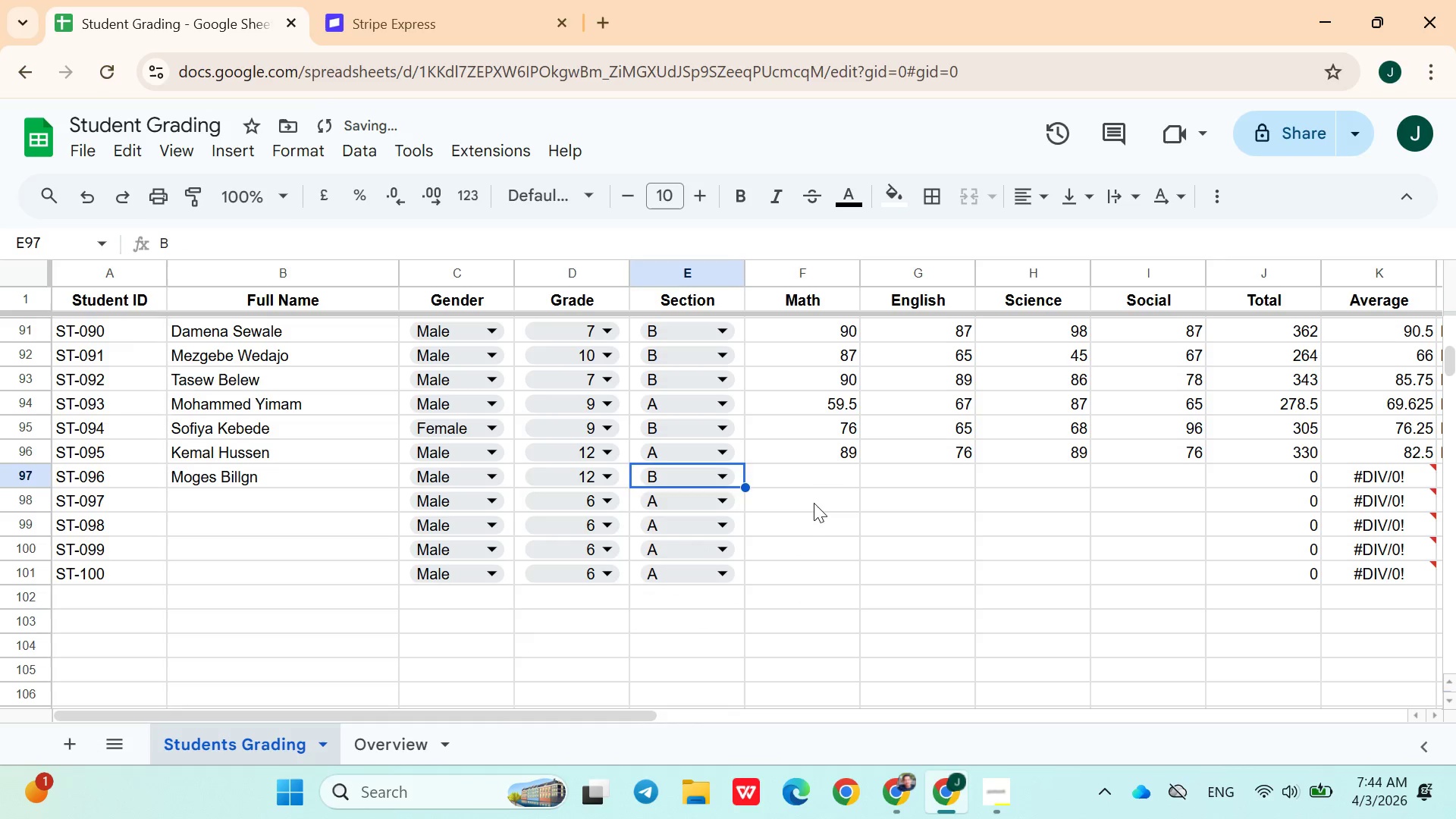 
left_click([814, 504])
 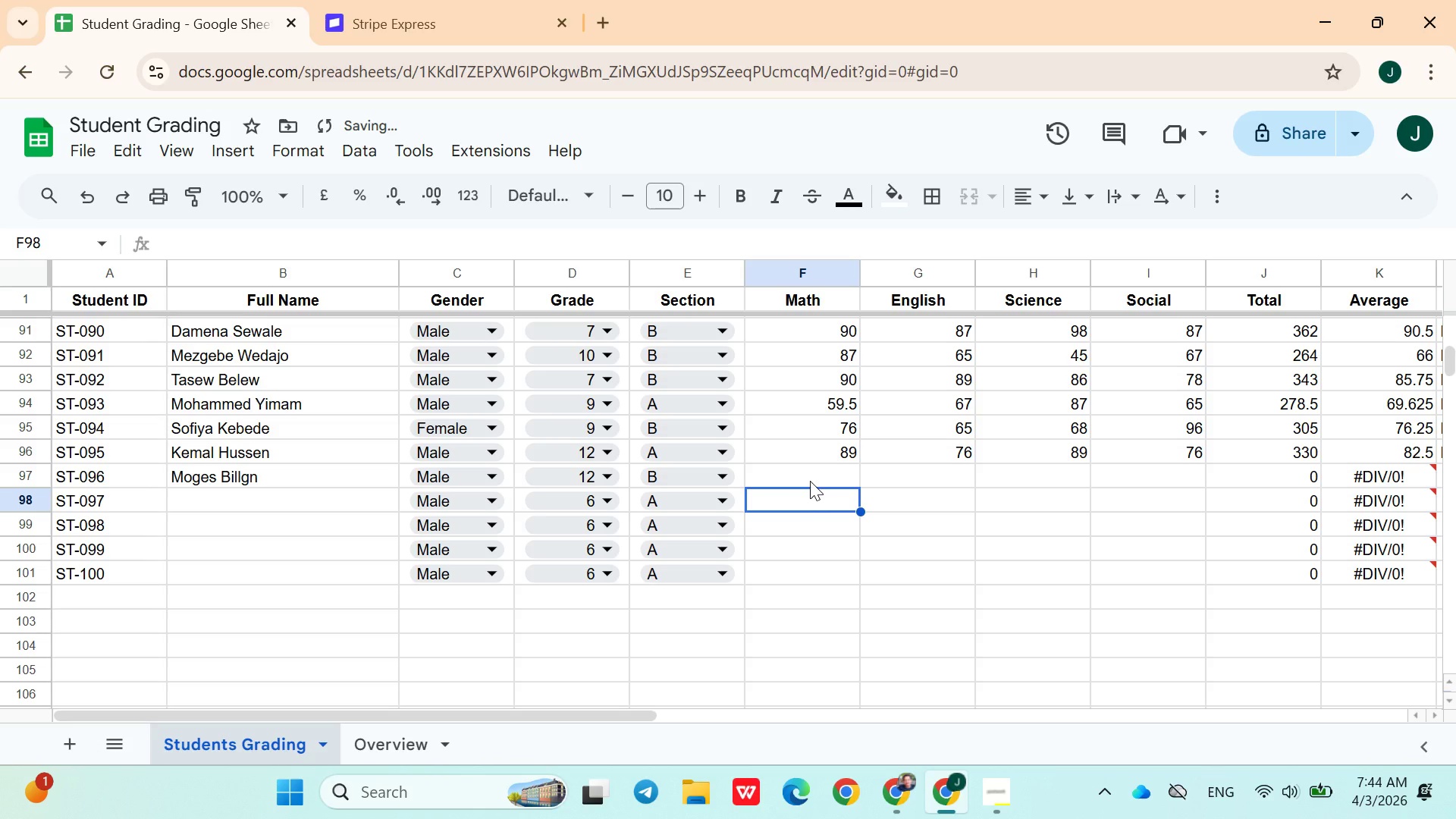 
left_click([810, 482])
 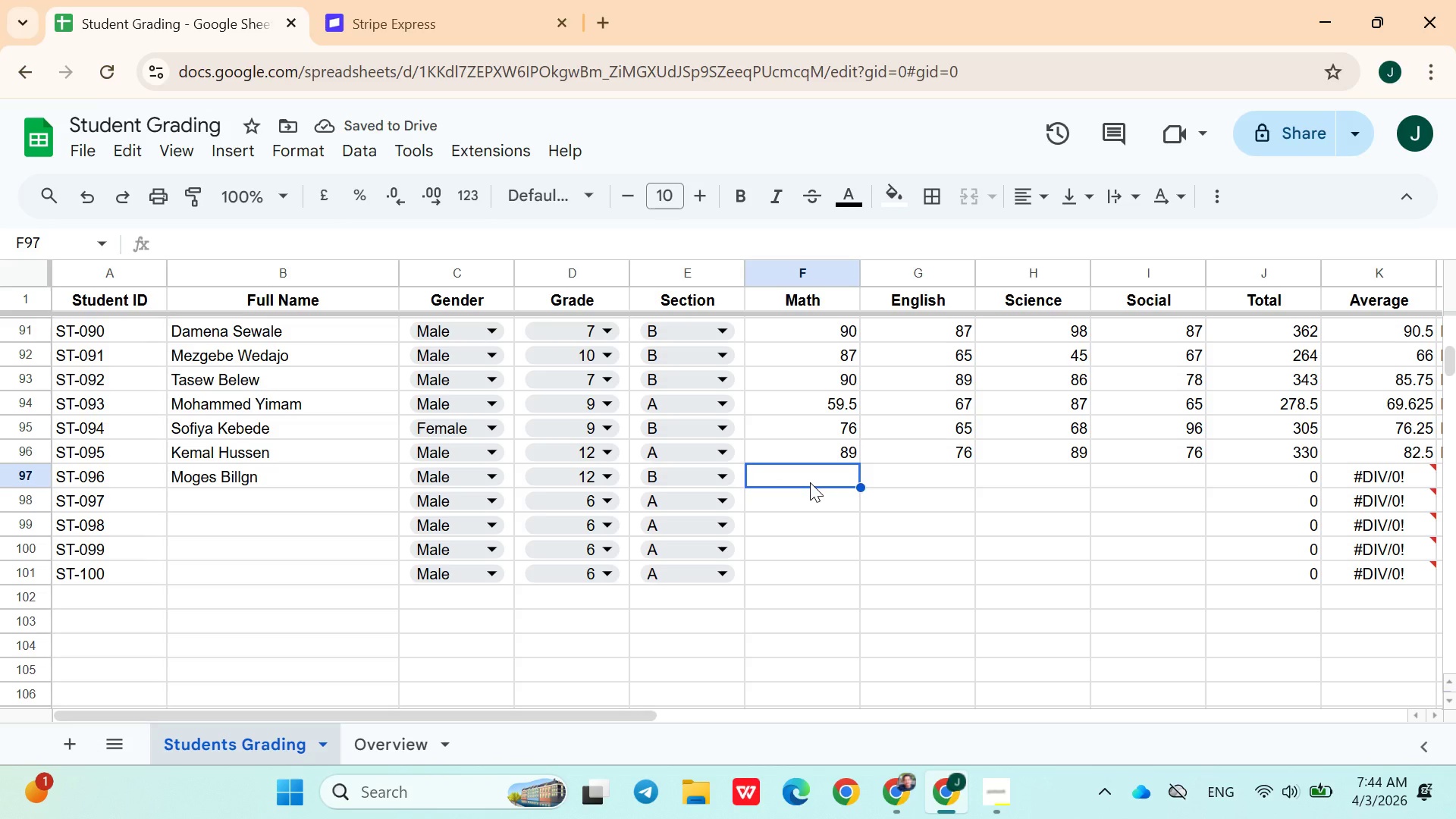 
type(87)
 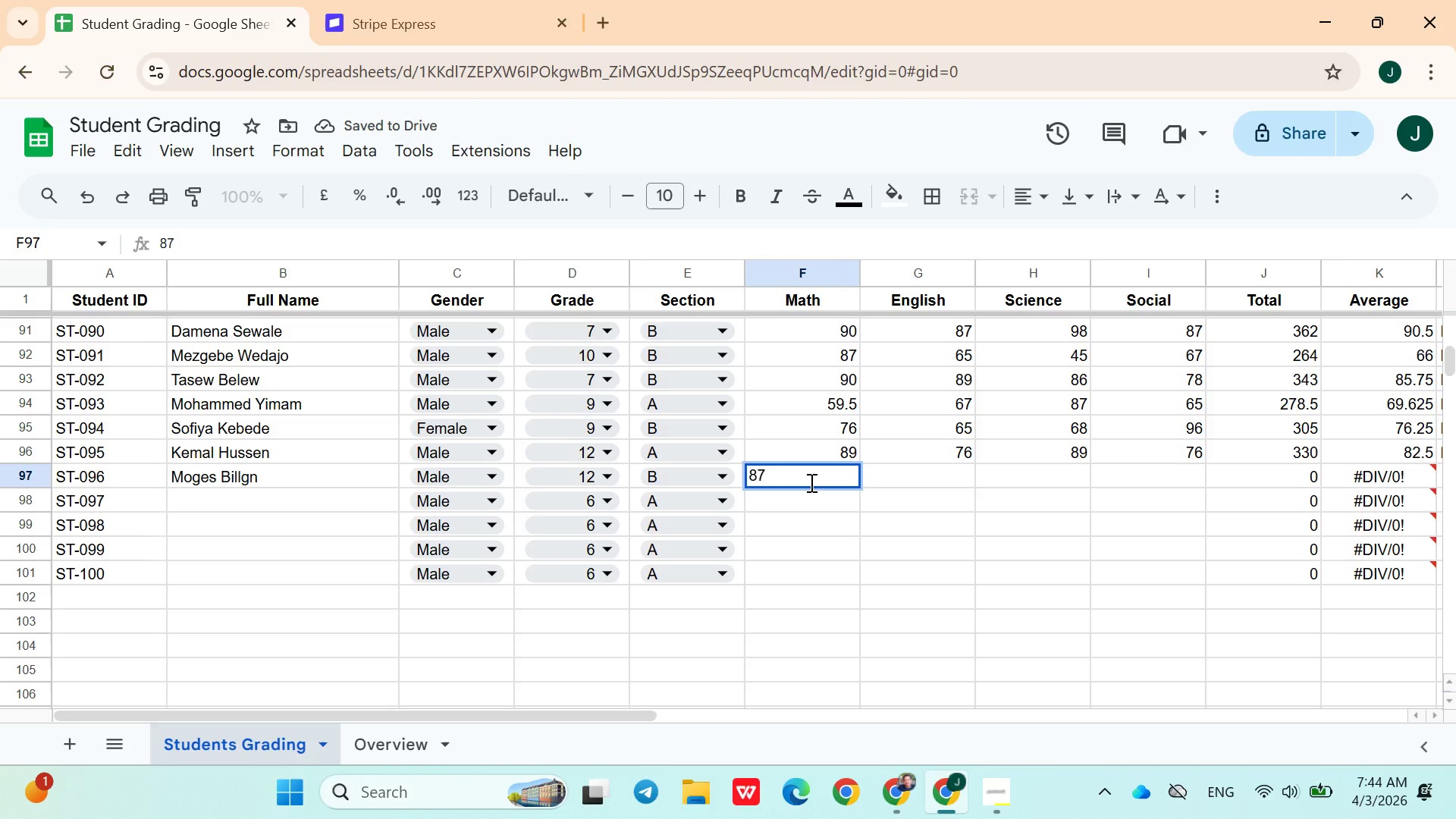 
key(ArrowRight)
 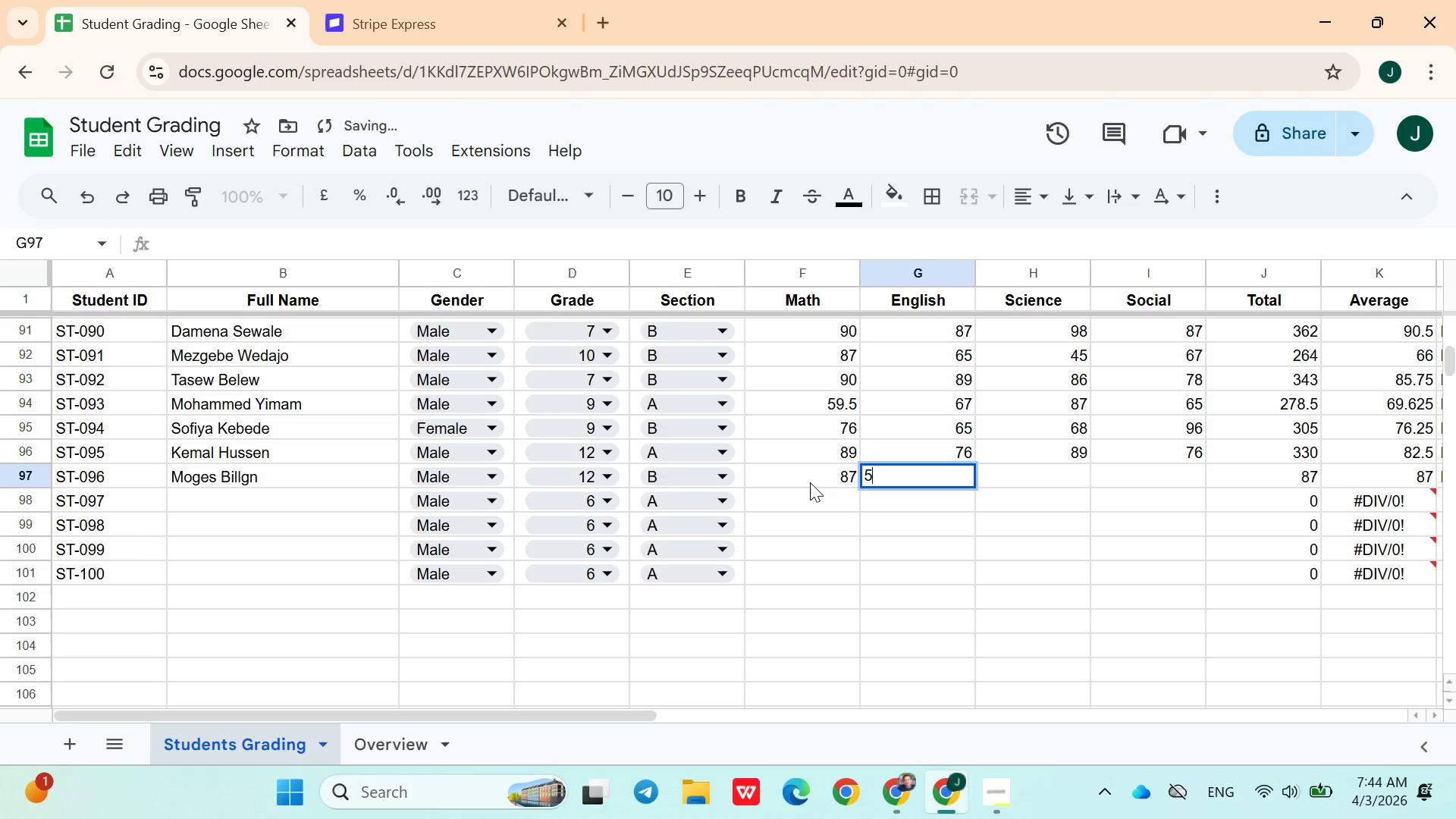 
type(54)
 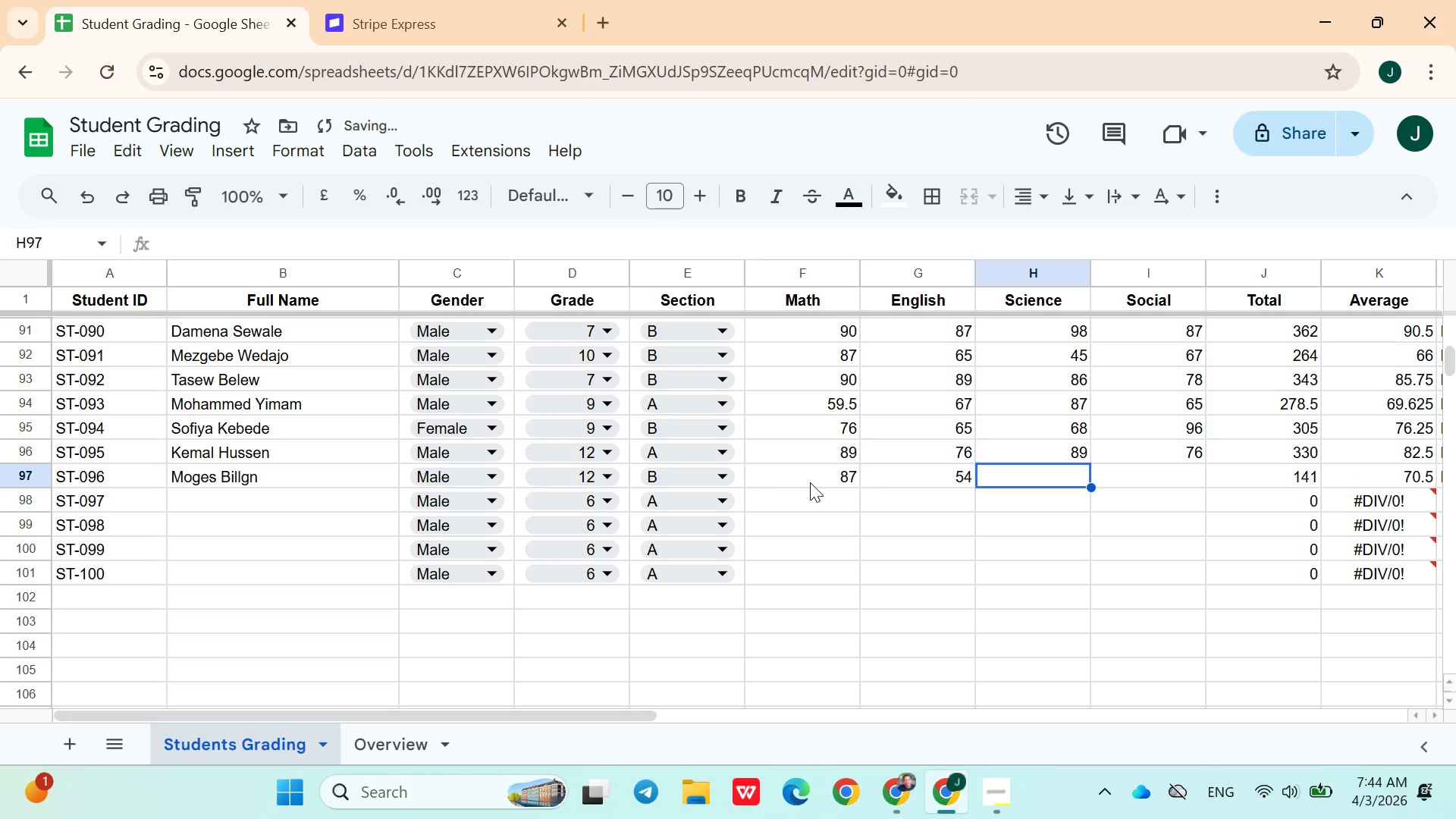 
key(ArrowRight)
 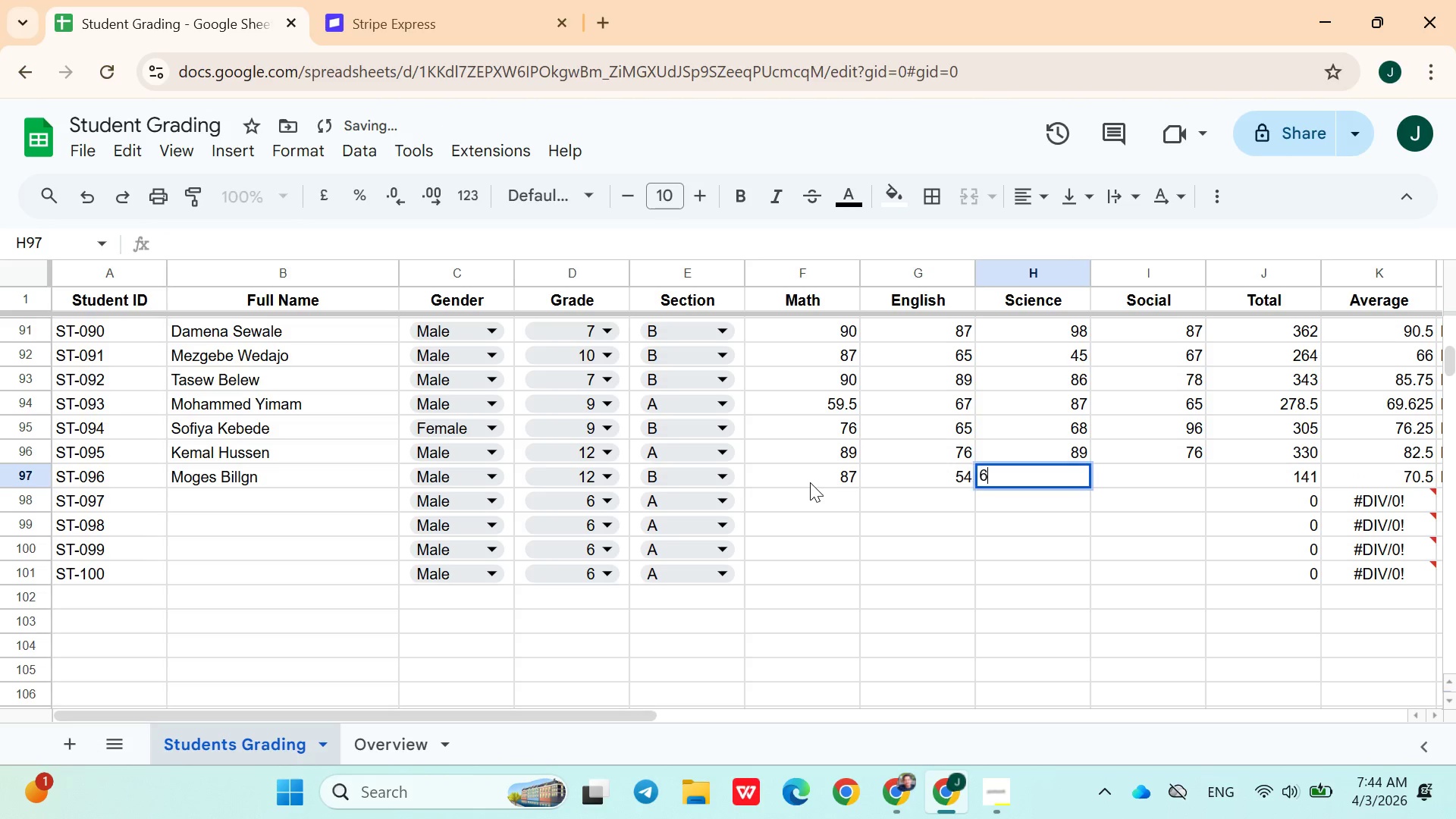 
type(67)
 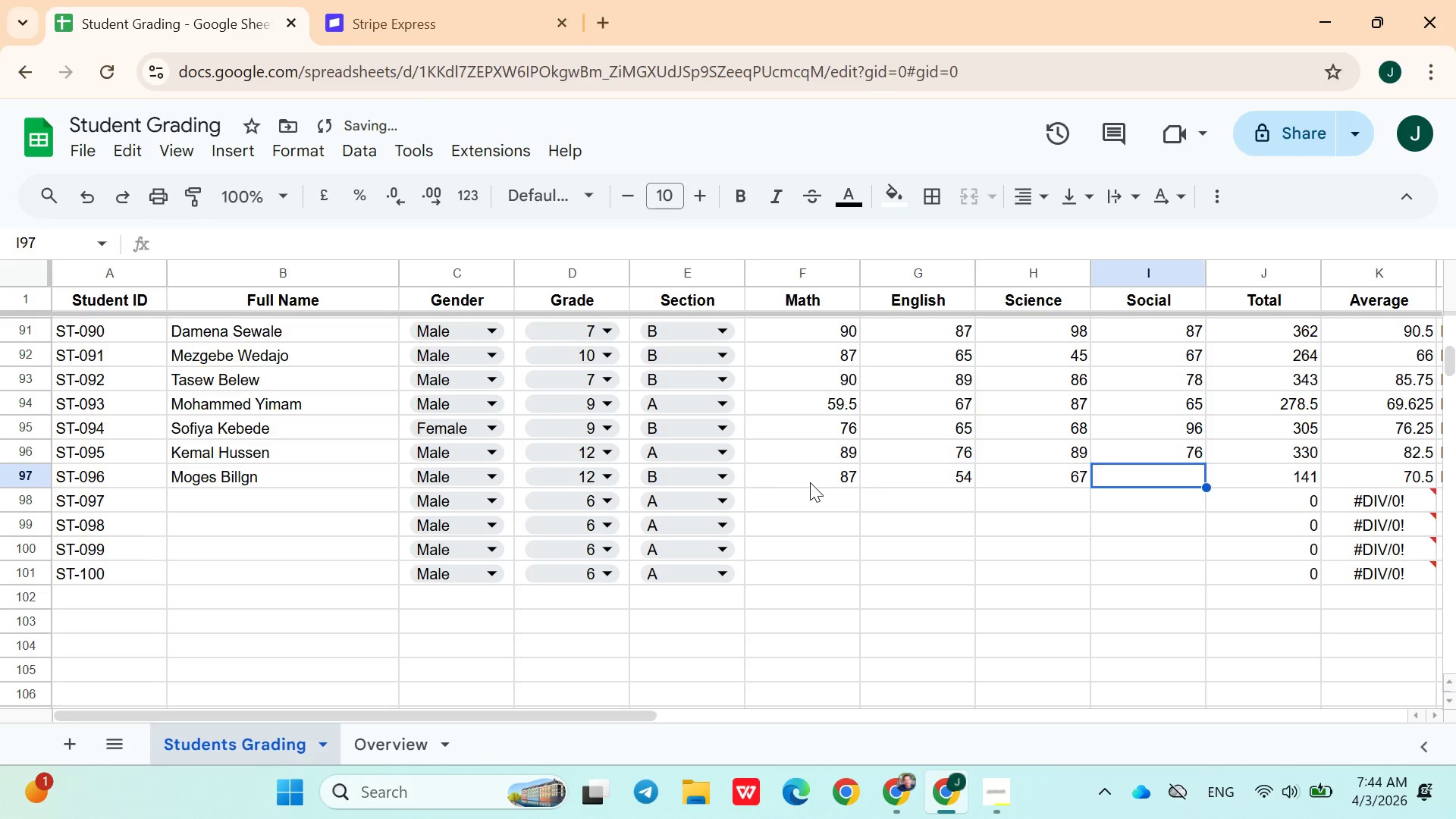 
key(ArrowRight)
 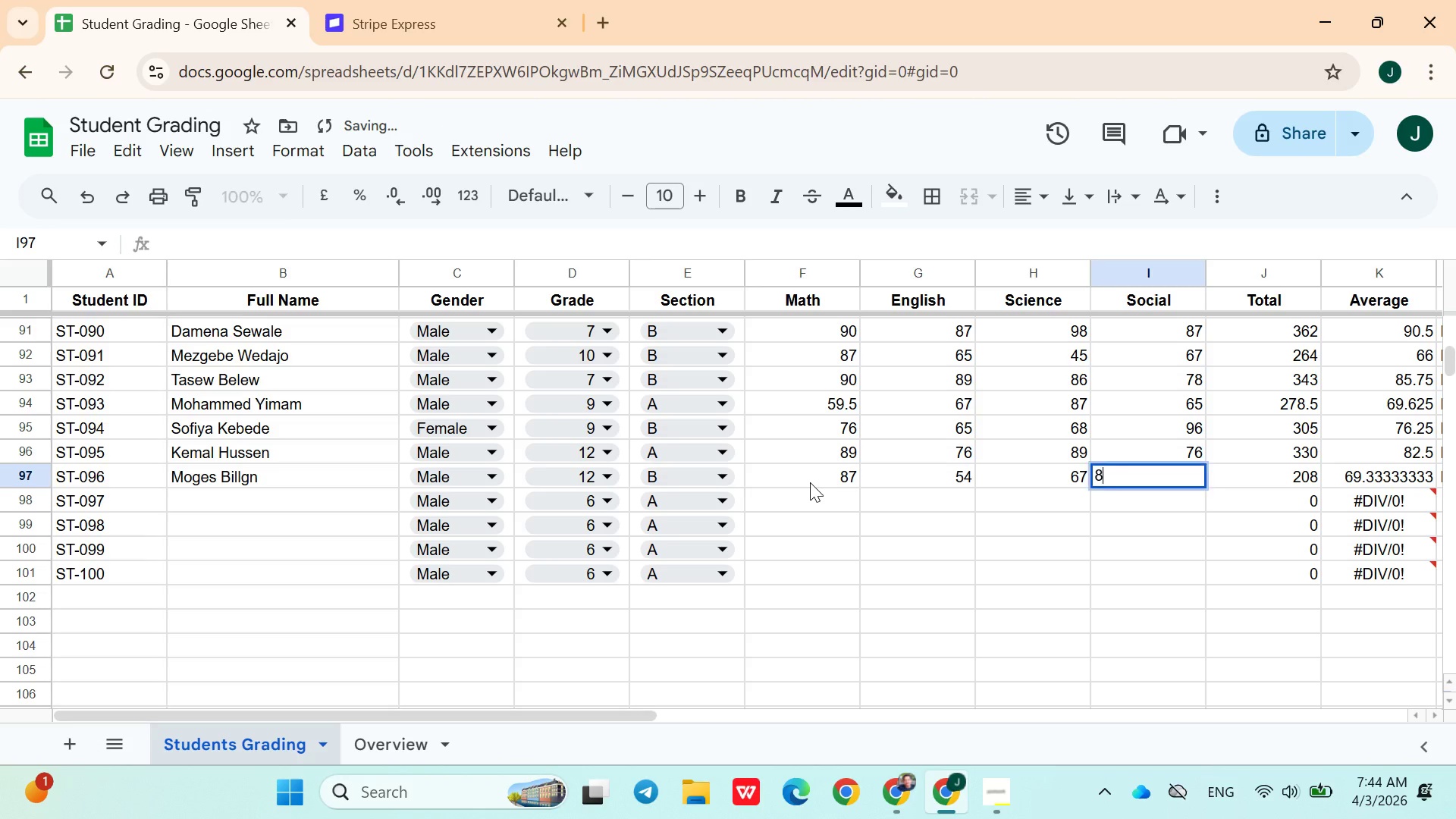 
type(87)
 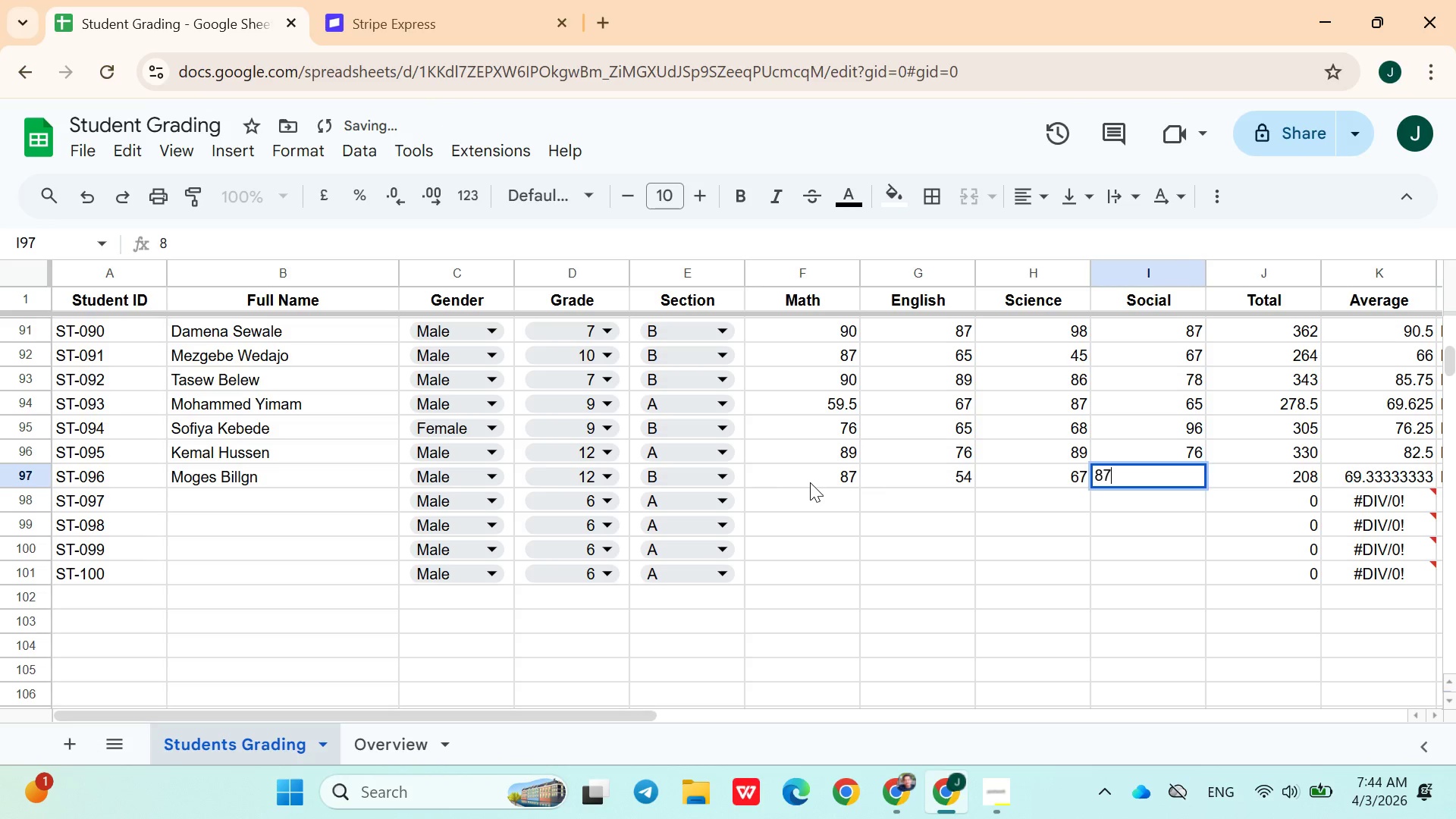 
key(ArrowRight)
 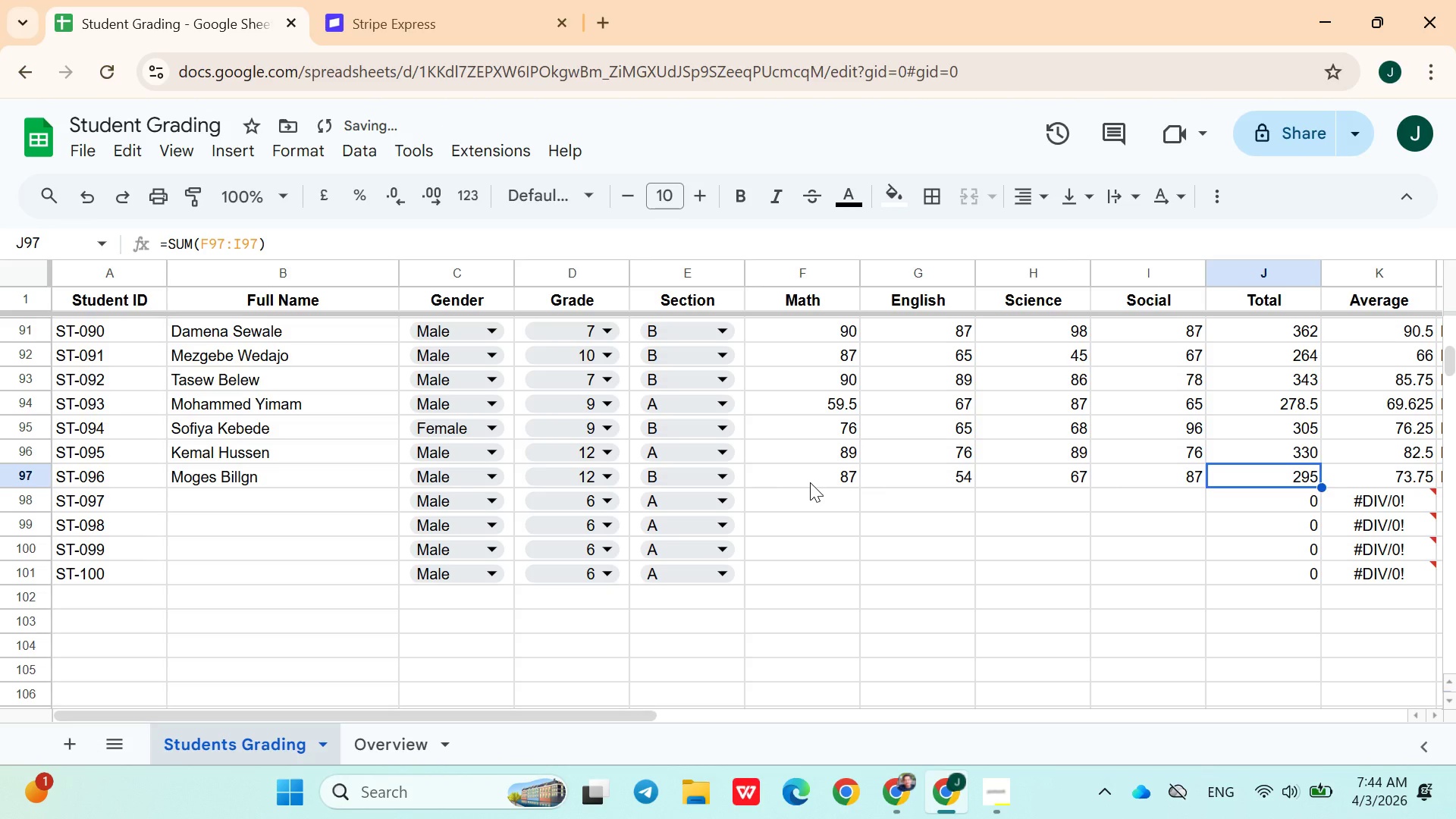 
key(ArrowRight)
 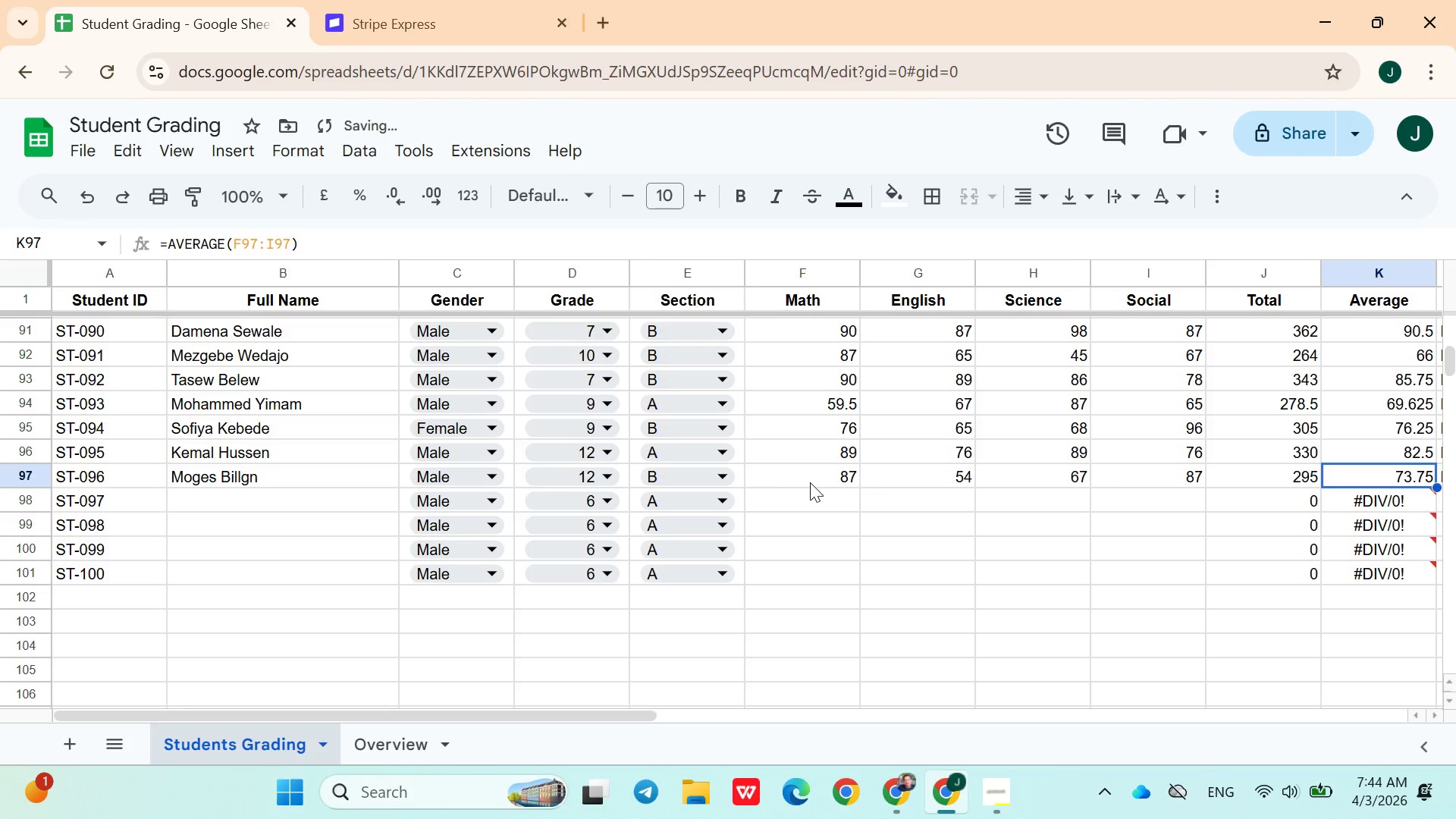 
key(ArrowDown)
 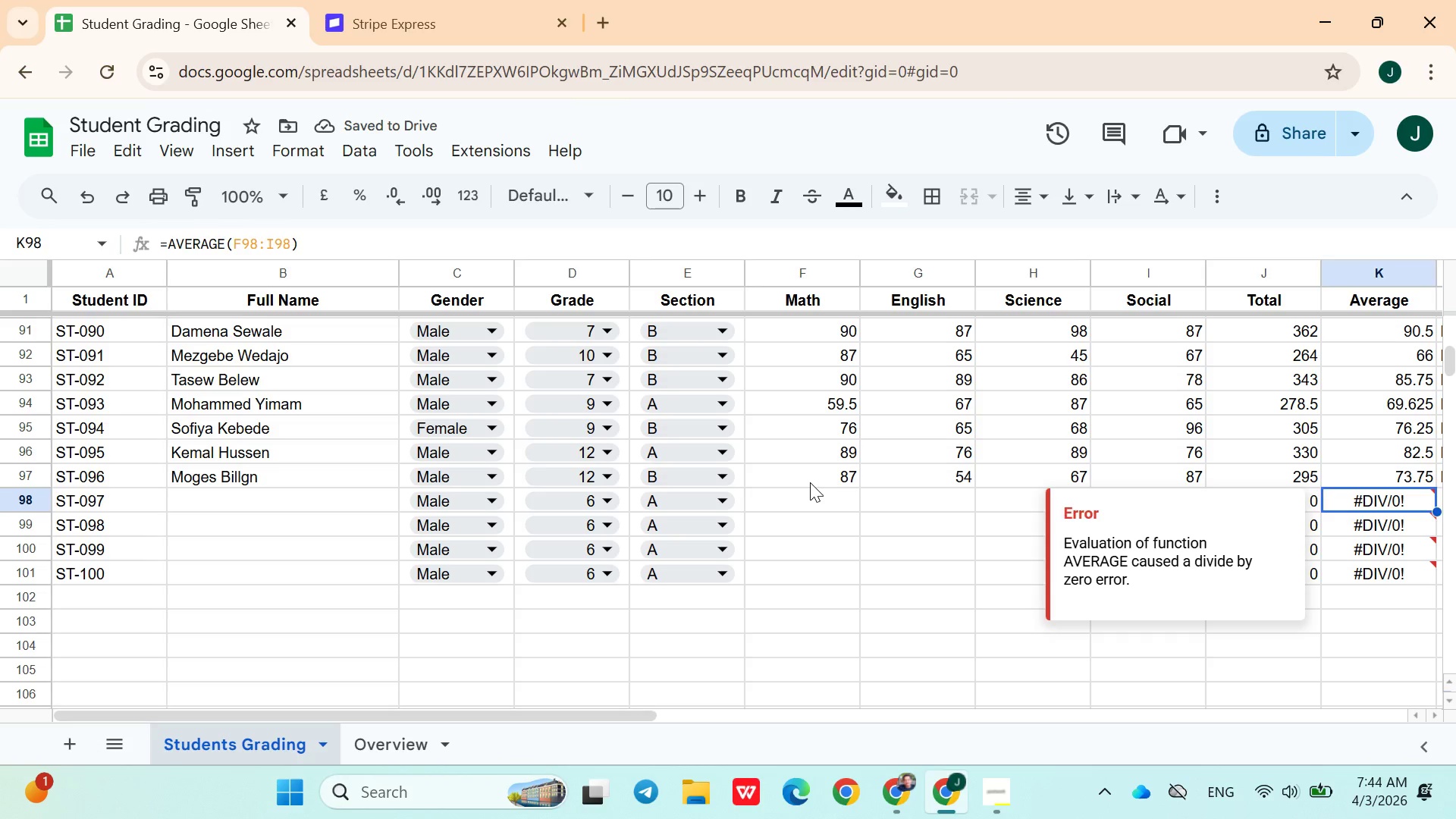 
hold_key(key=ArrowLeft, duration=1.08)
 